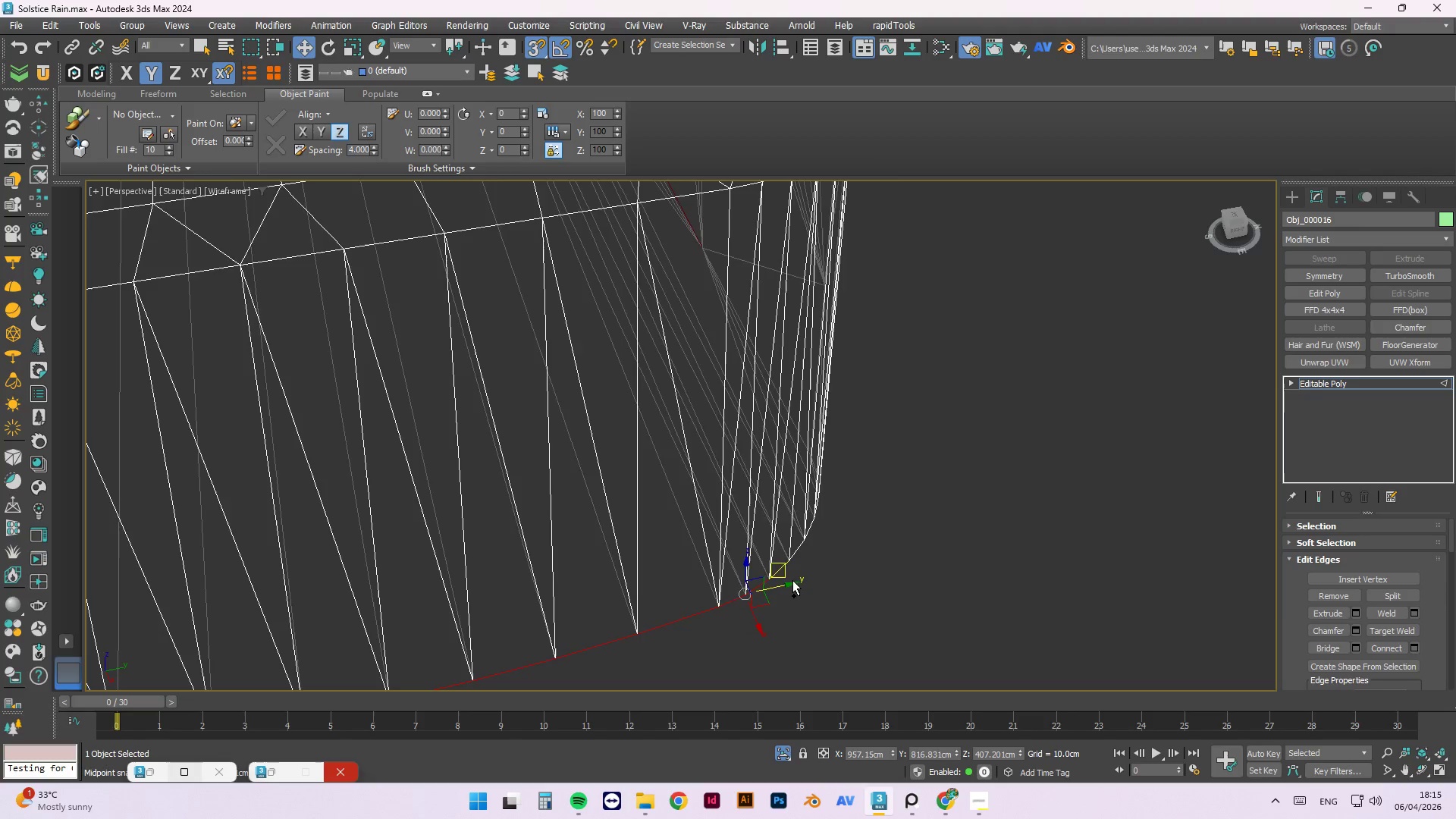 
key(Control+ControlLeft)
 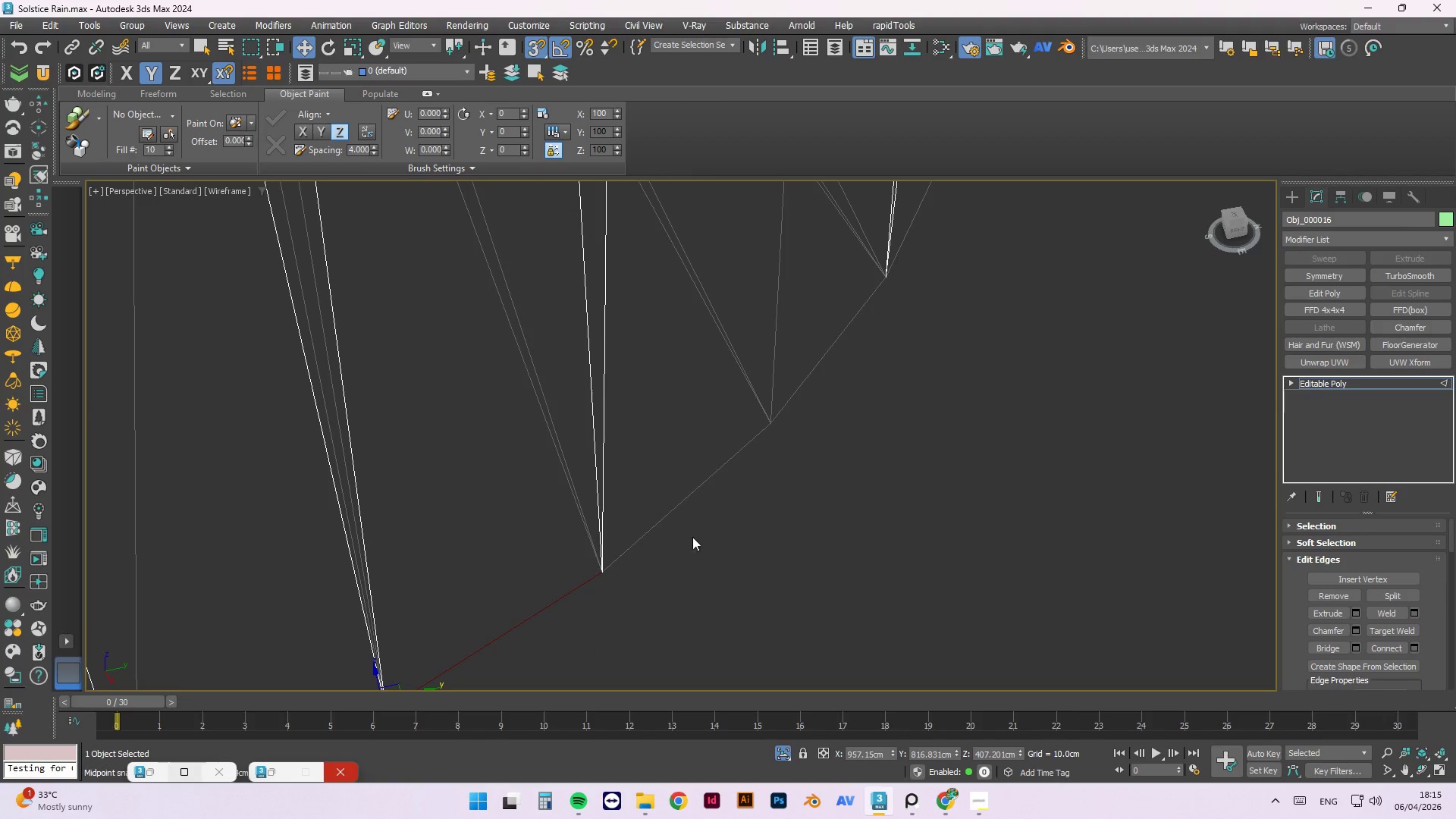 
scroll: coordinate [791, 580], scroll_direction: up, amount: 2.0
 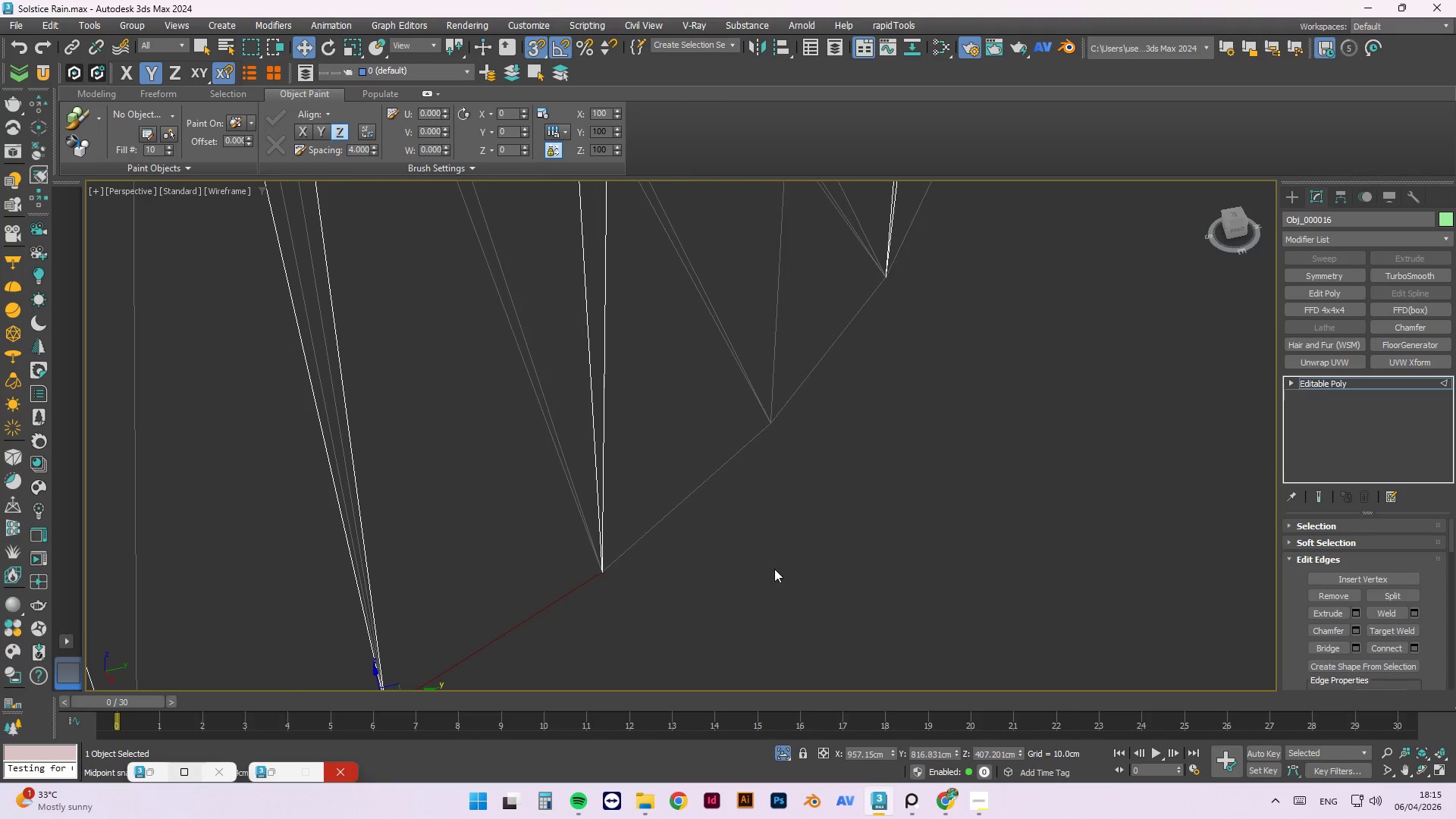 
hold_key(key=ControlLeft, duration=1.48)
 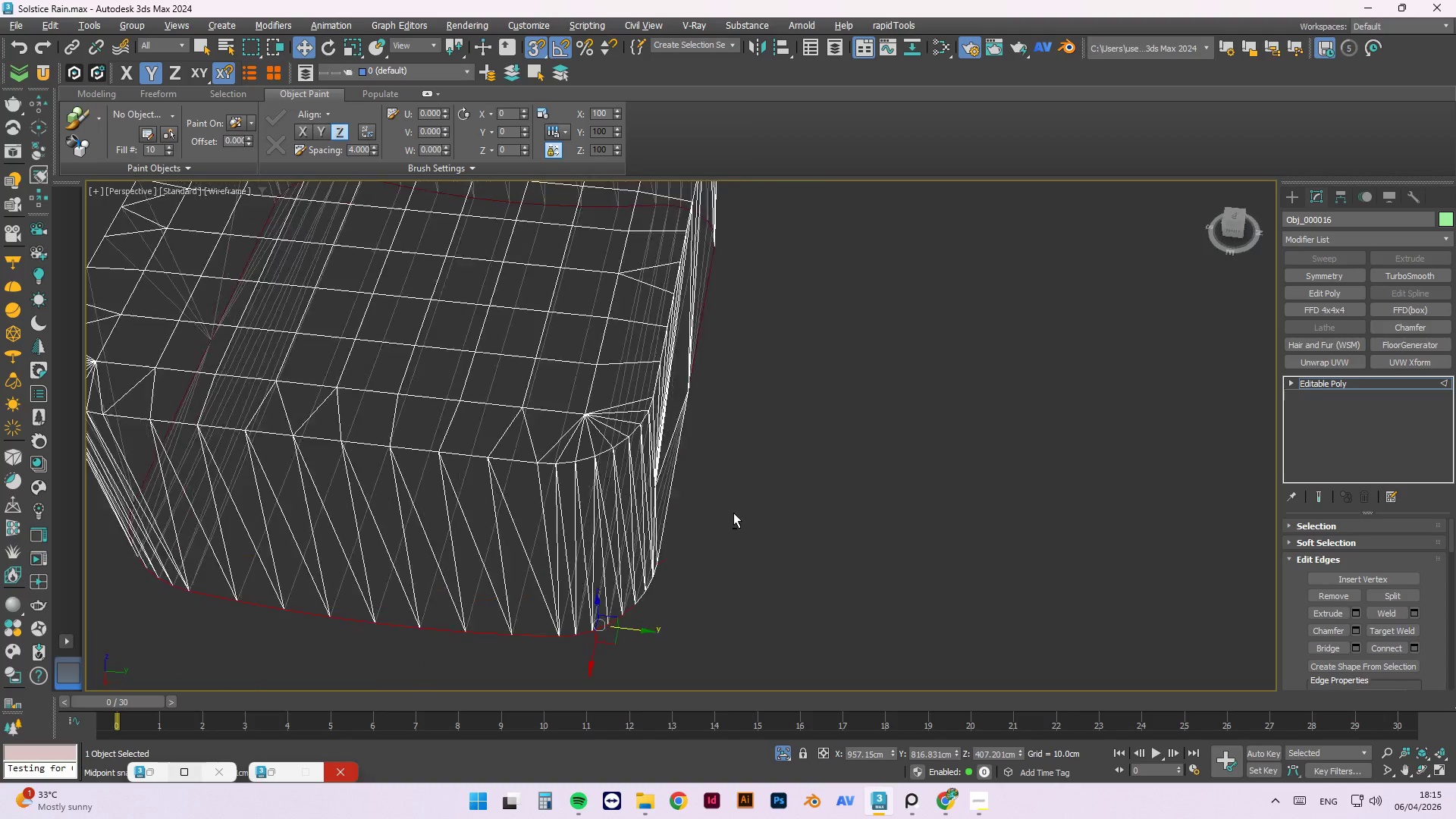 
scroll: coordinate [683, 551], scroll_direction: down, amount: 1.0
 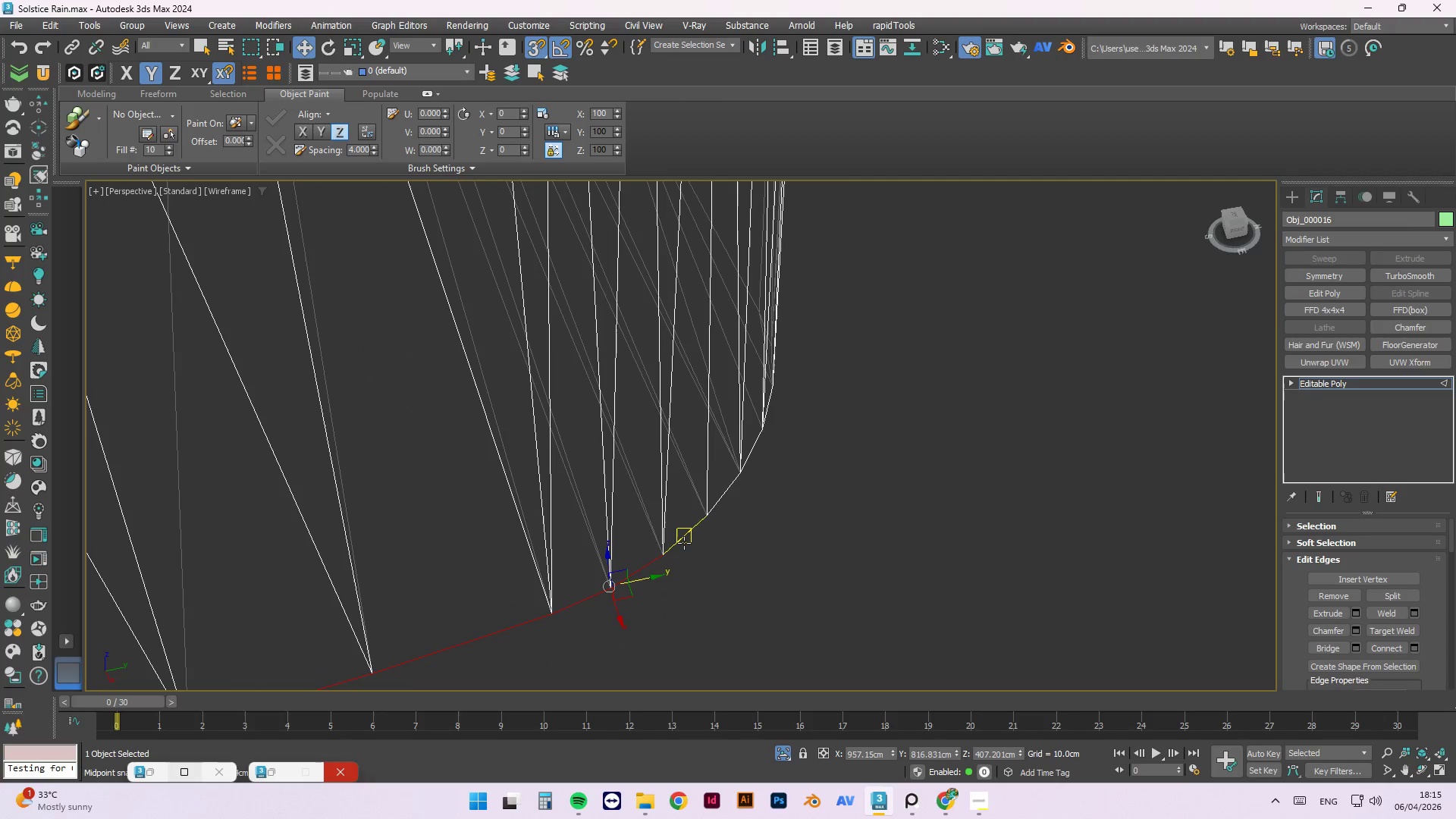 
left_click([684, 542])
 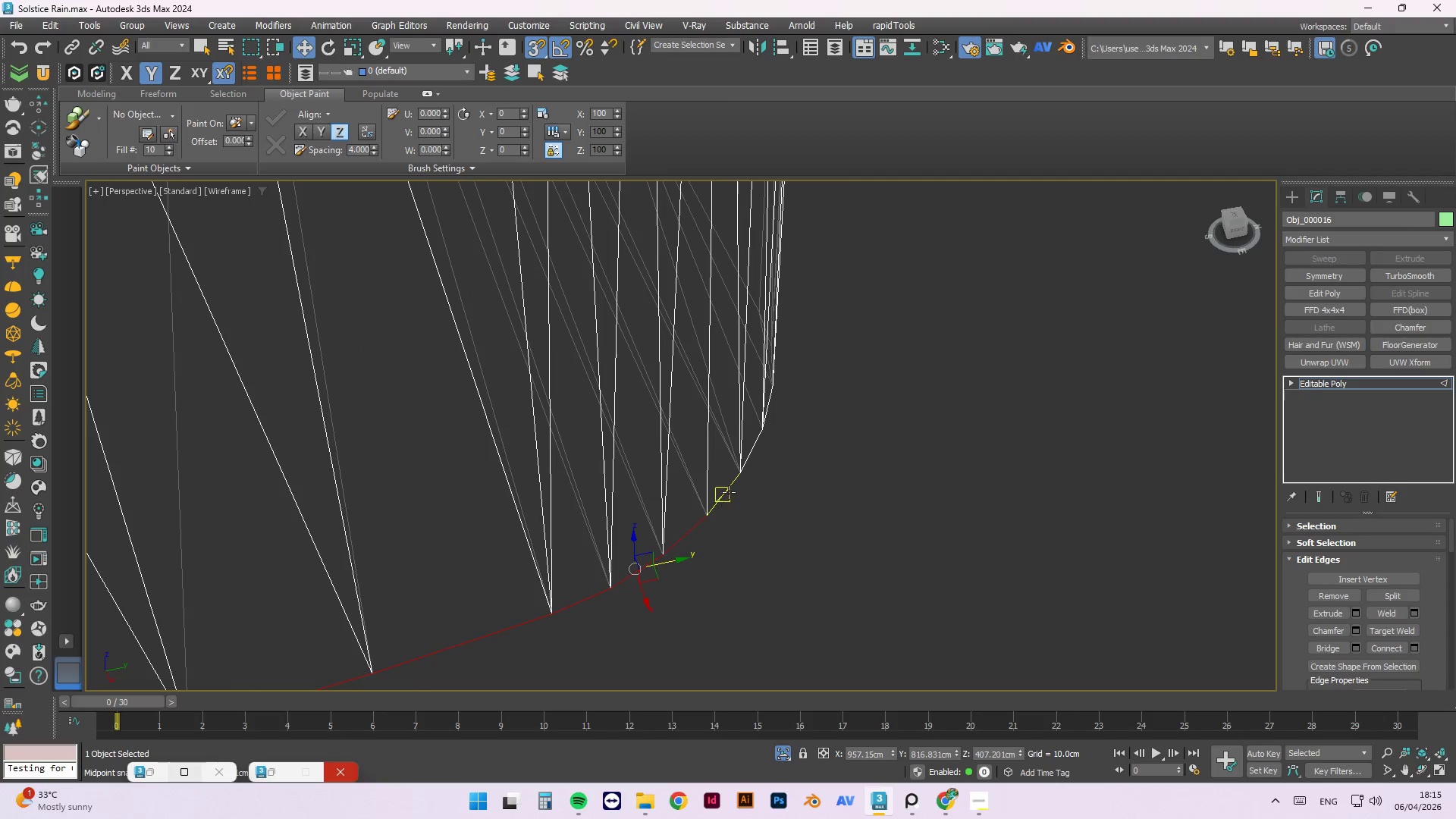 
left_click([731, 491])
 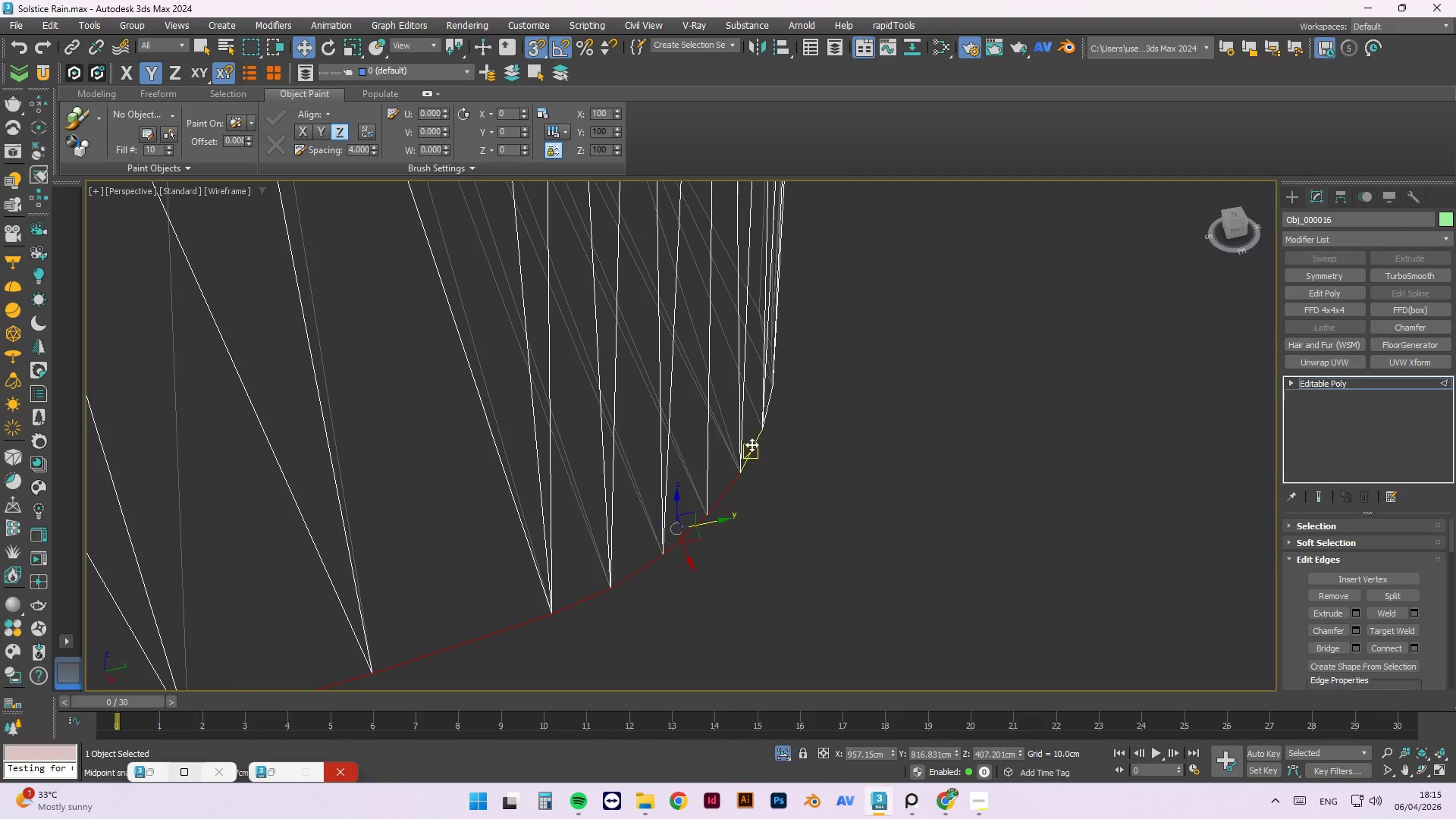 
hold_key(key=AltLeft, duration=0.39)
 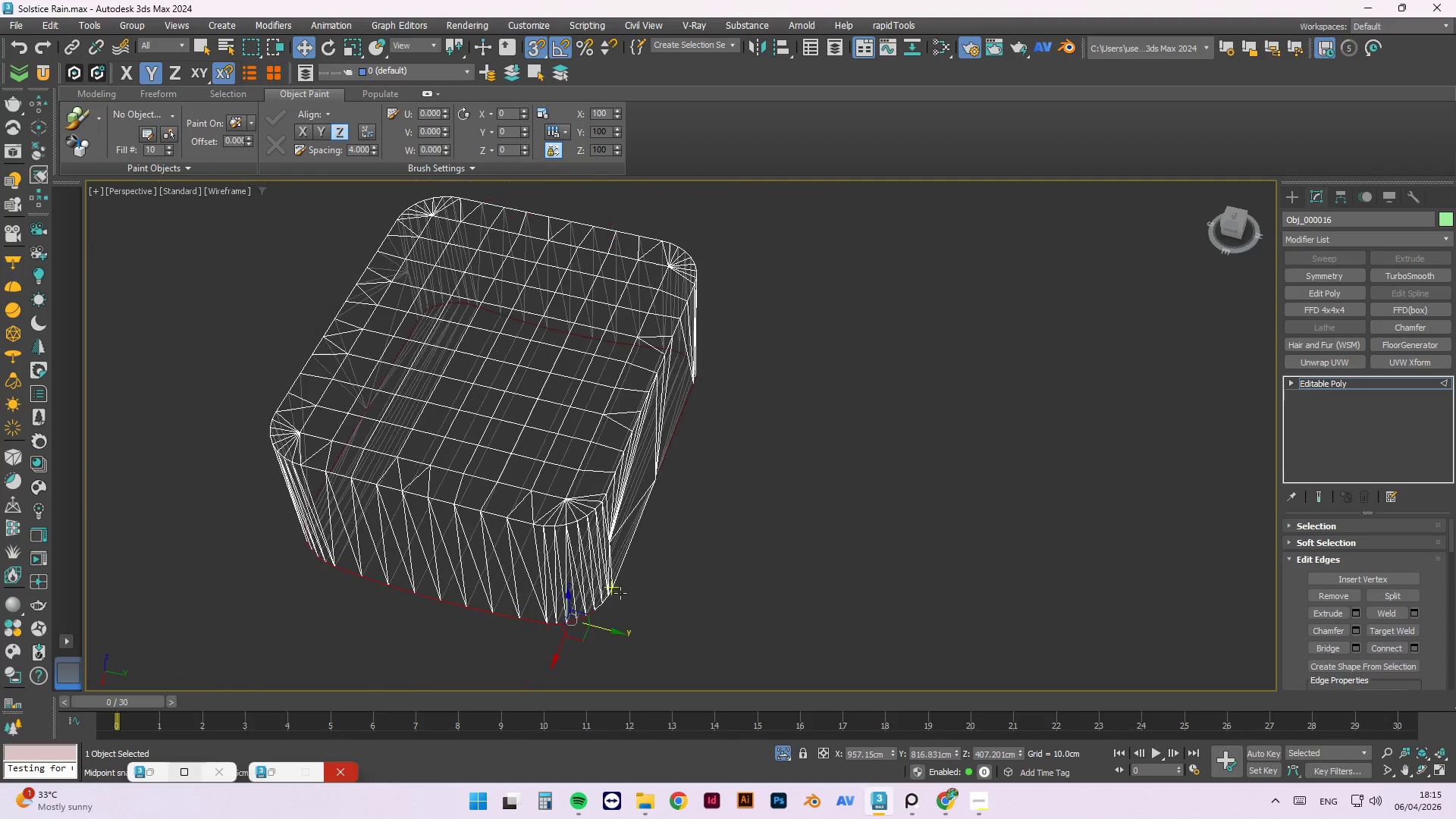 
scroll: coordinate [741, 483], scroll_direction: down, amount: 2.0
 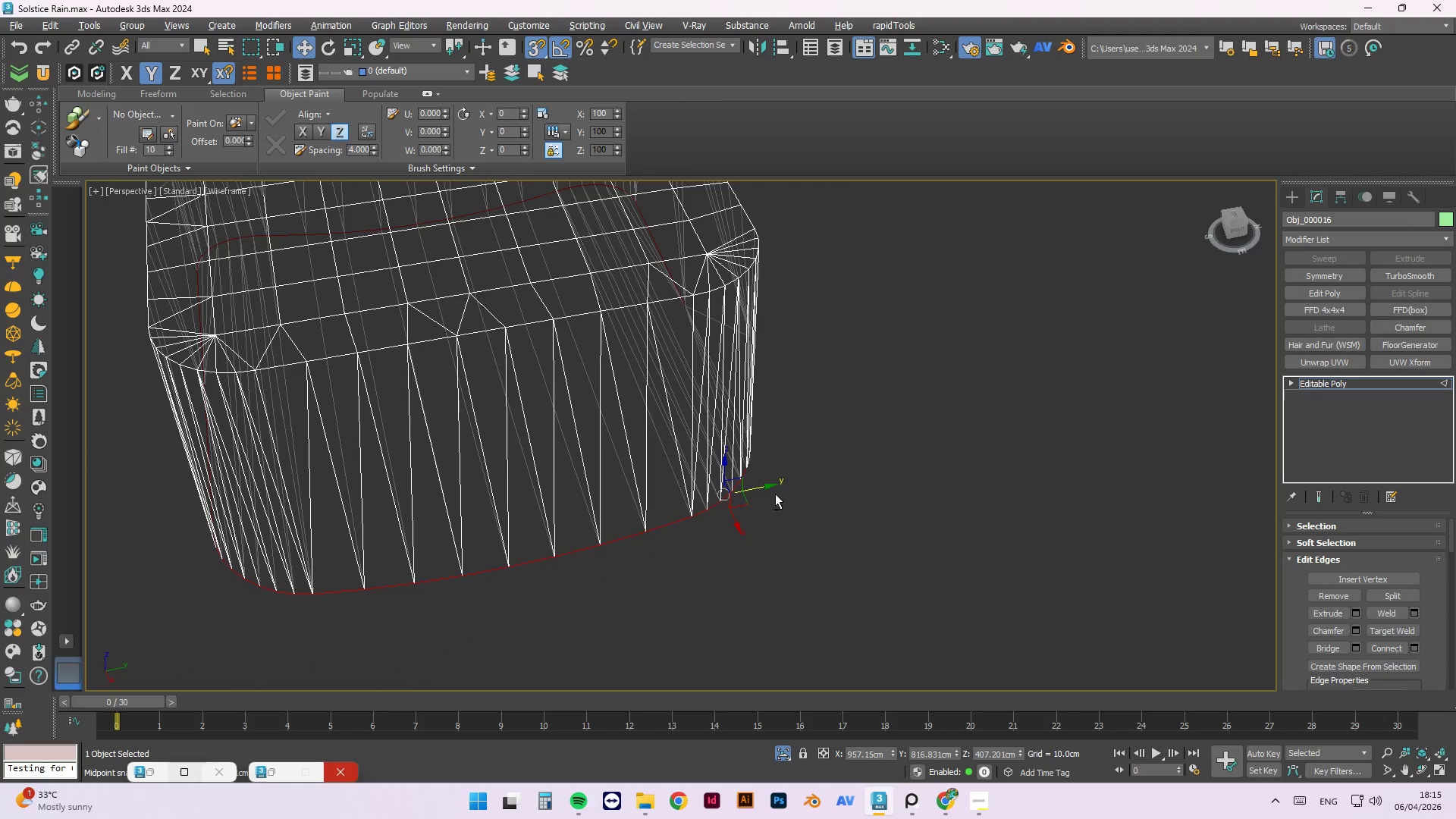 
scroll: coordinate [602, 606], scroll_direction: up, amount: 1.0
 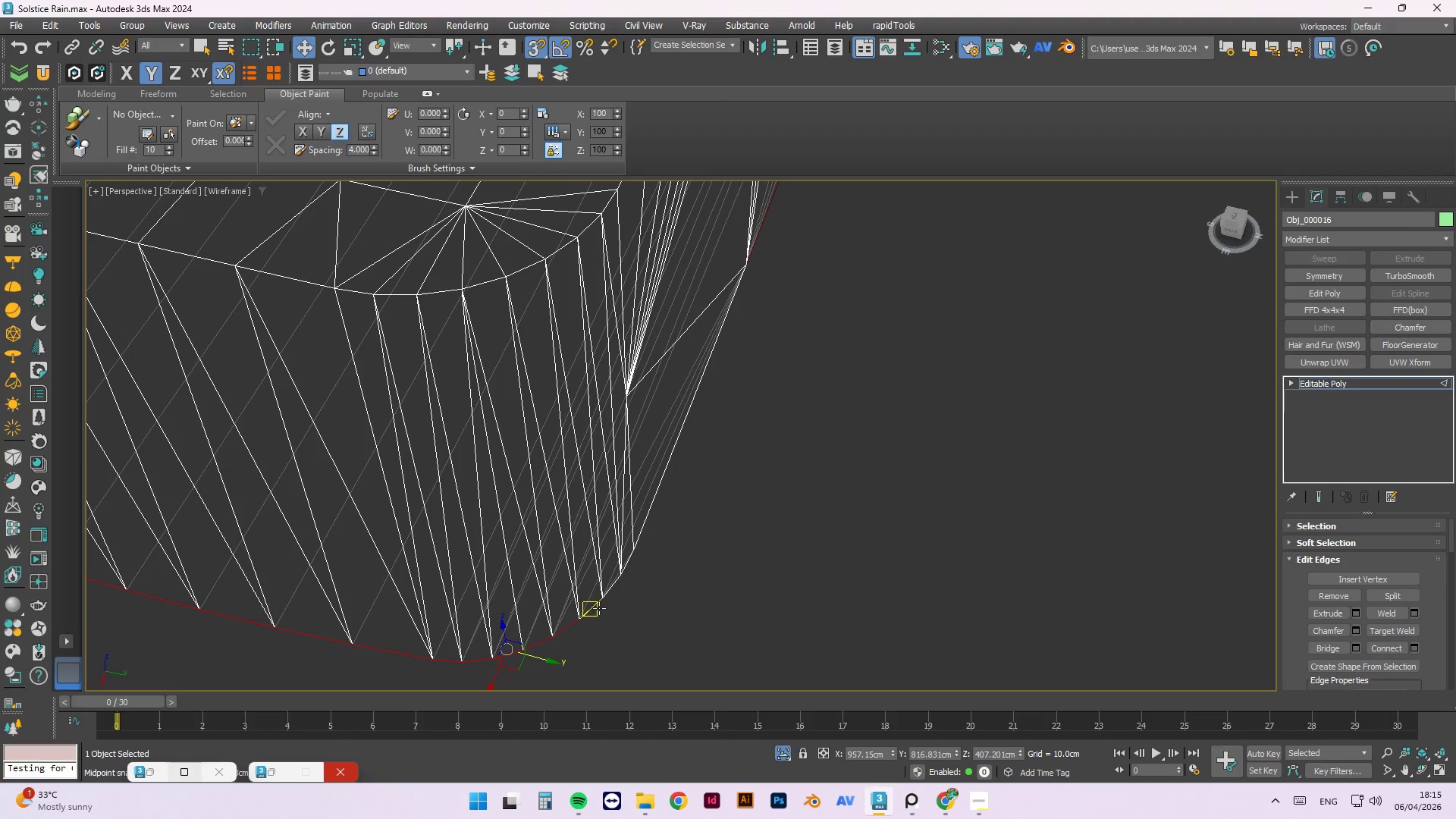 
hold_key(key=ControlLeft, duration=1.52)
left_click([598, 605])
 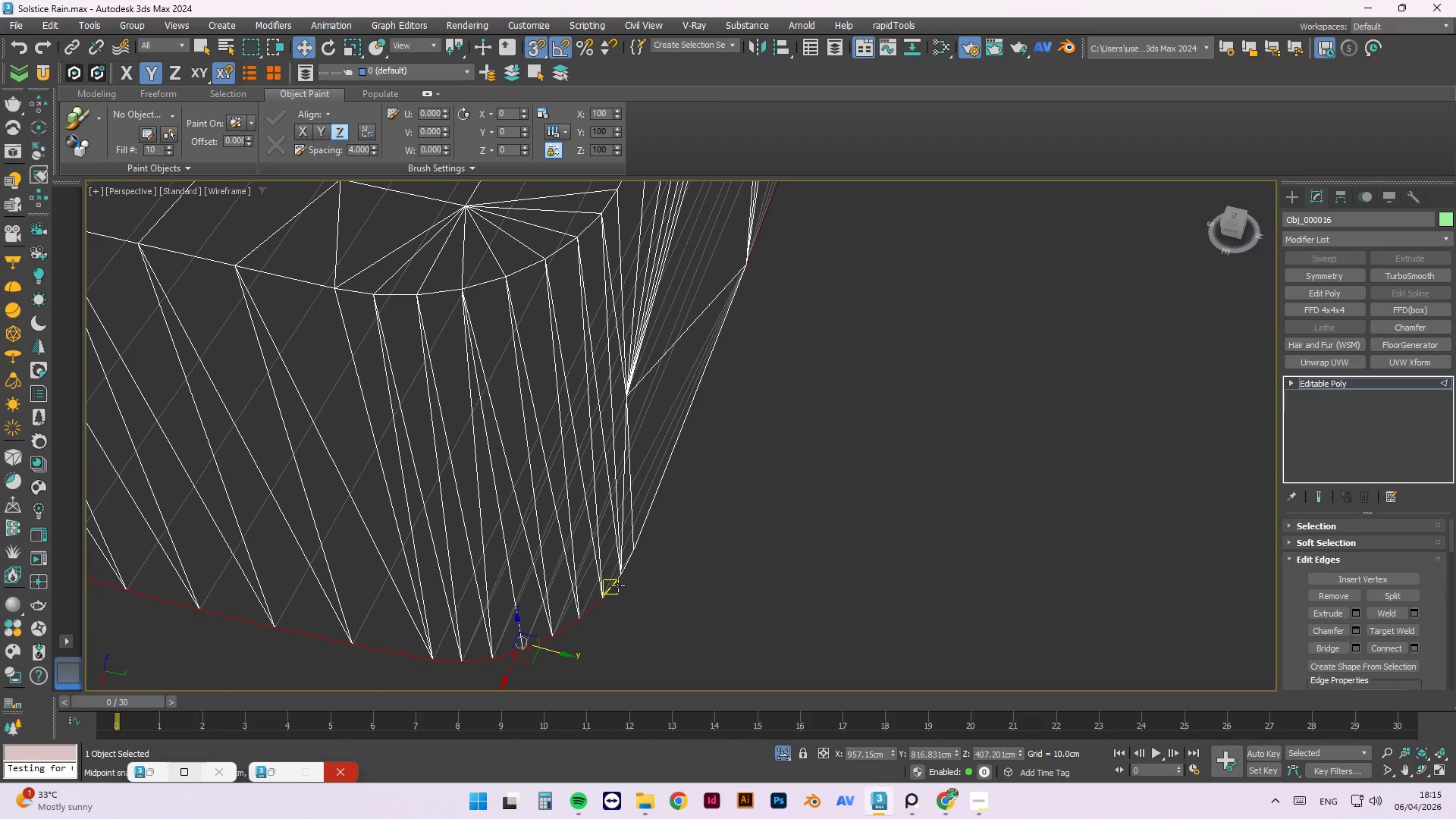 
left_click([617, 584])
 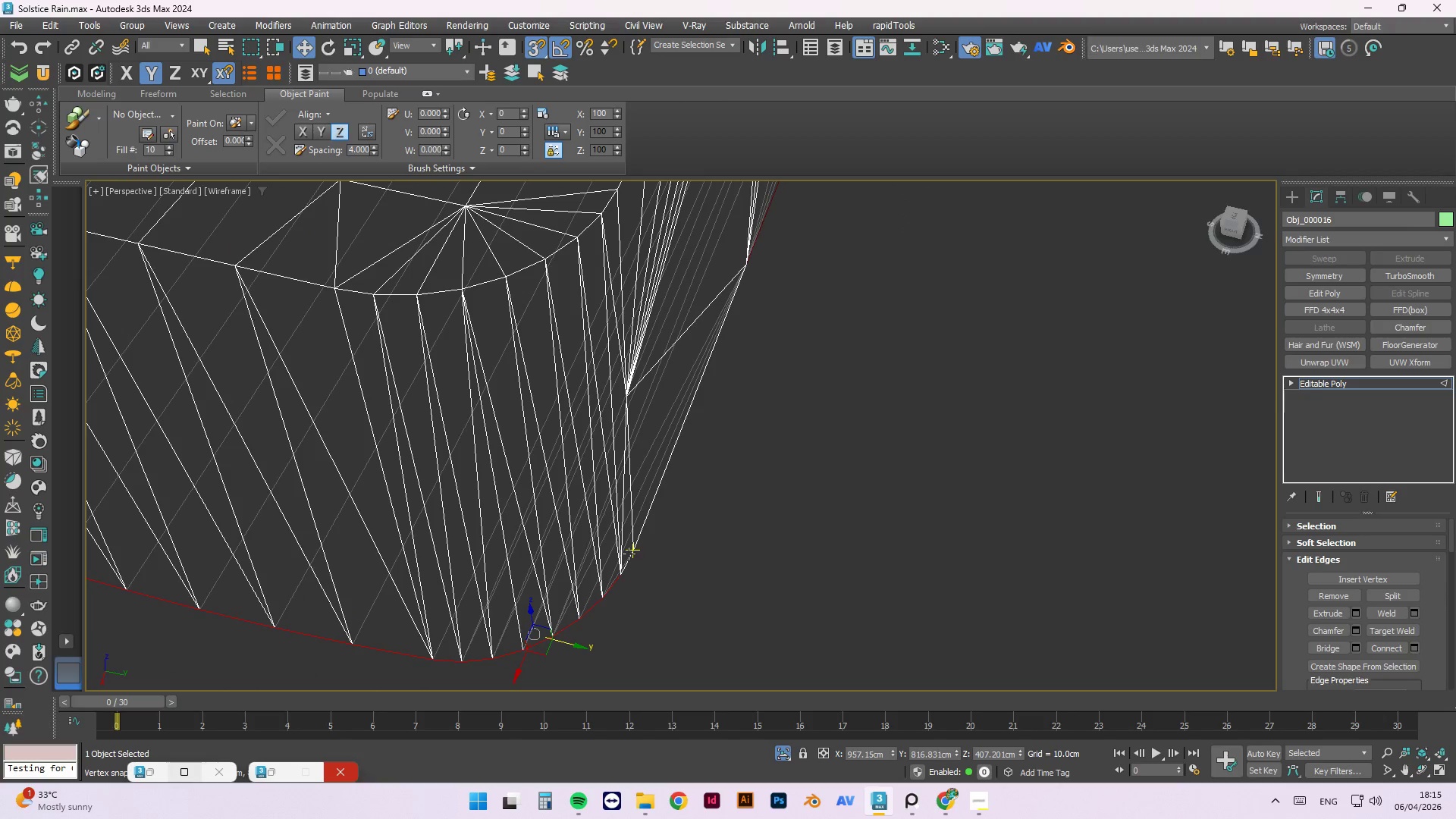 
left_click([629, 554])
 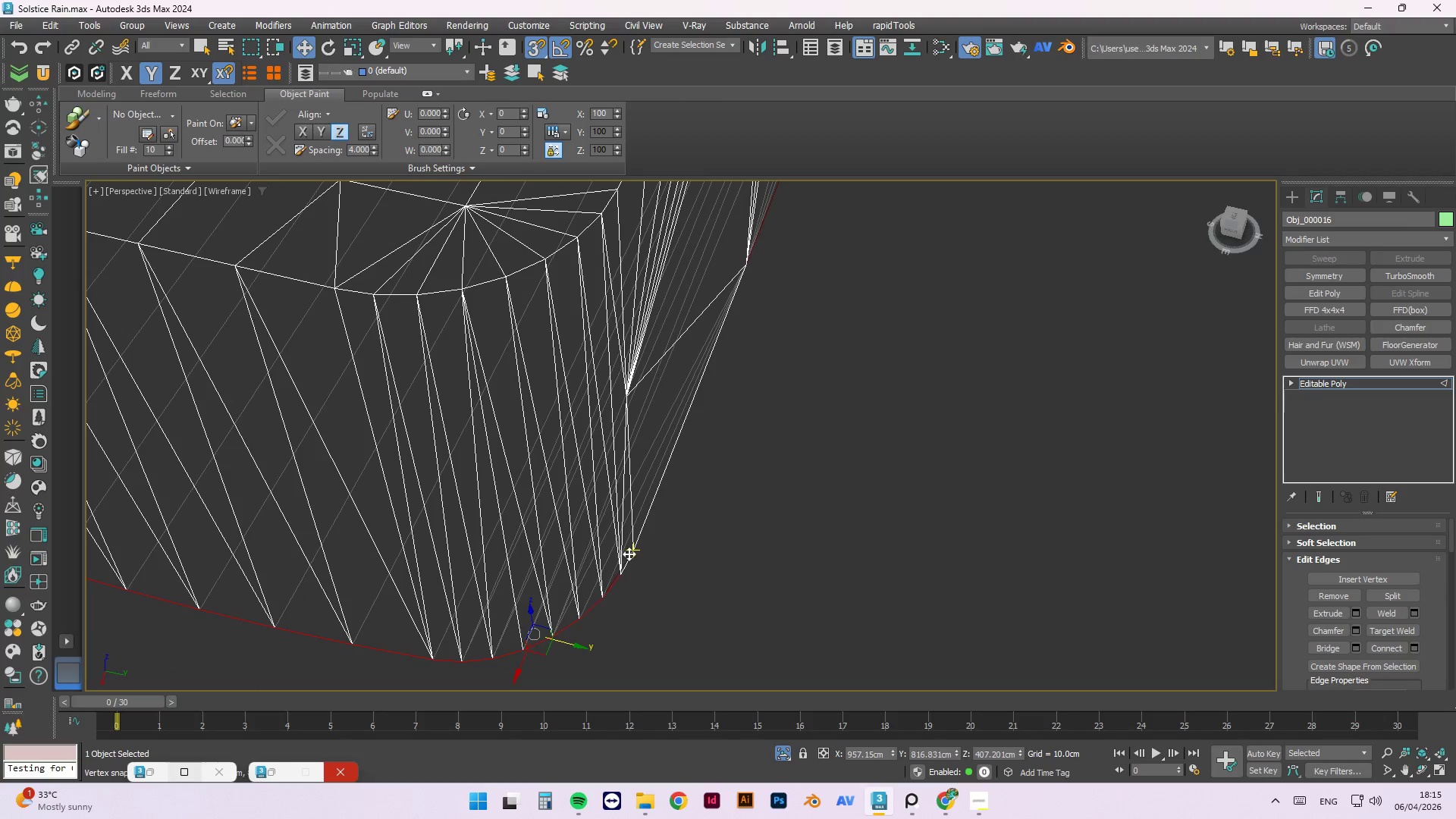 
hold_key(key=ControlLeft, duration=0.69)
double_click([654, 524])
 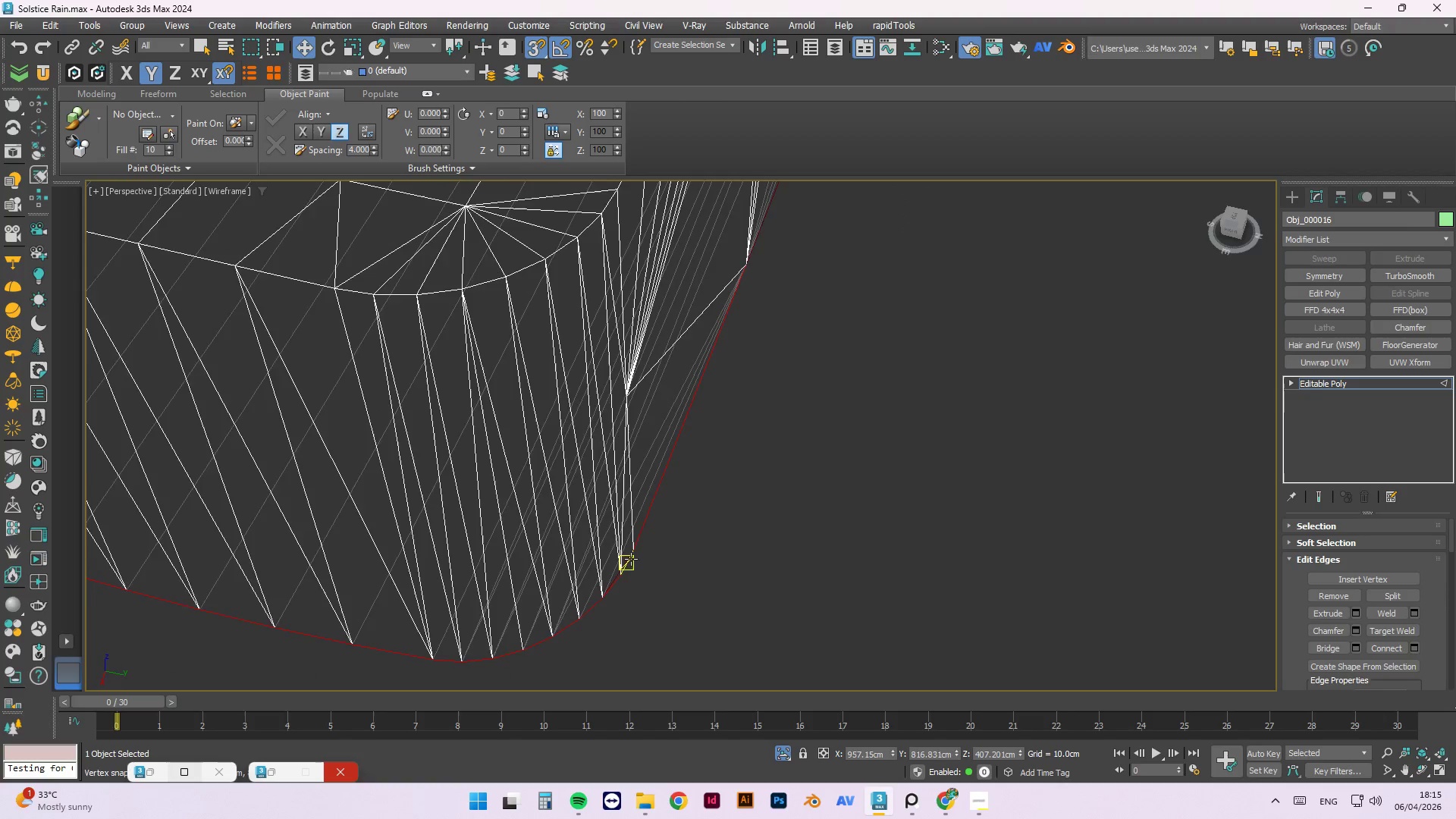 
key(Control+ControlLeft)
 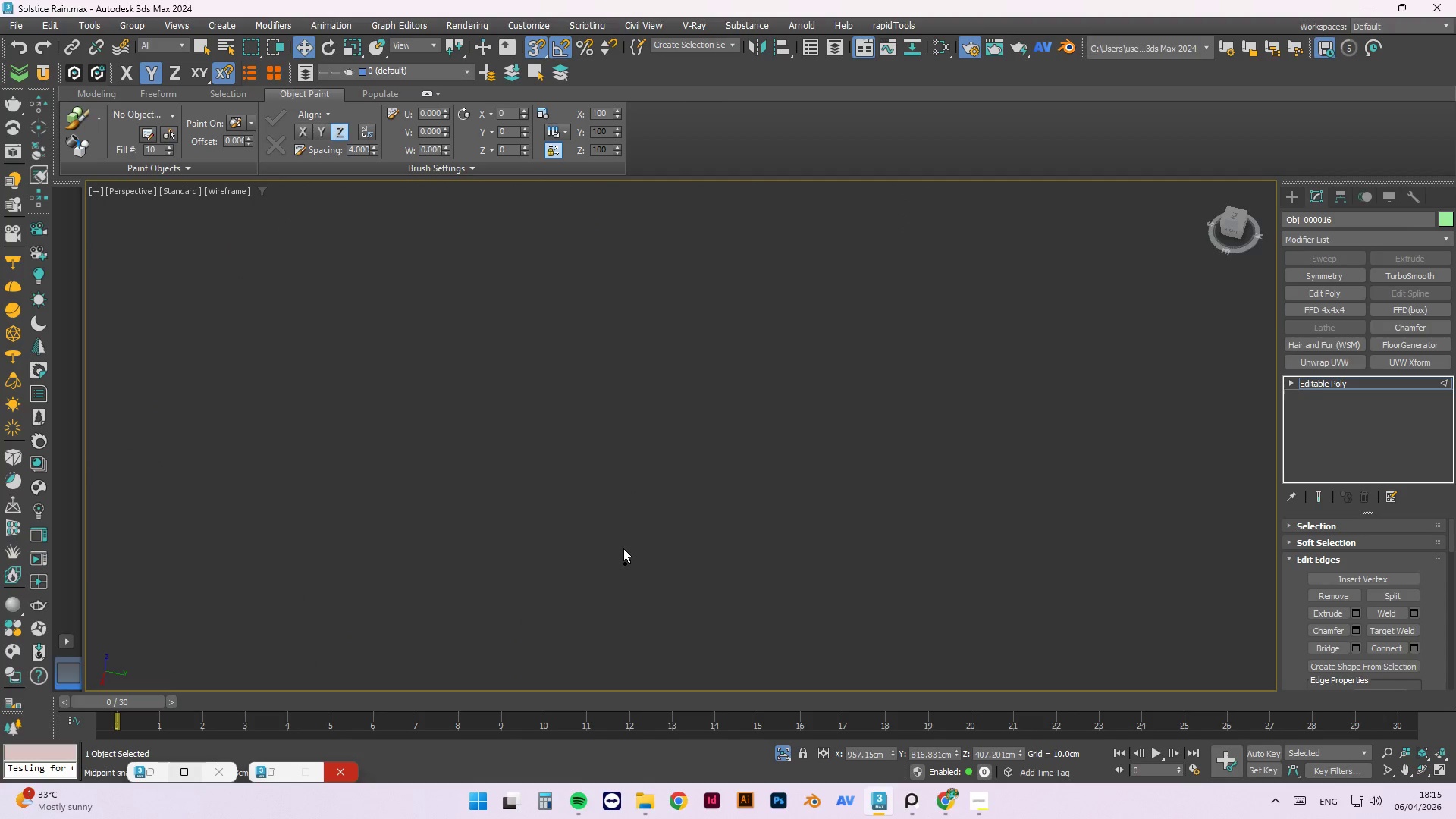 
scroll: coordinate [629, 562], scroll_direction: up, amount: 3.0
 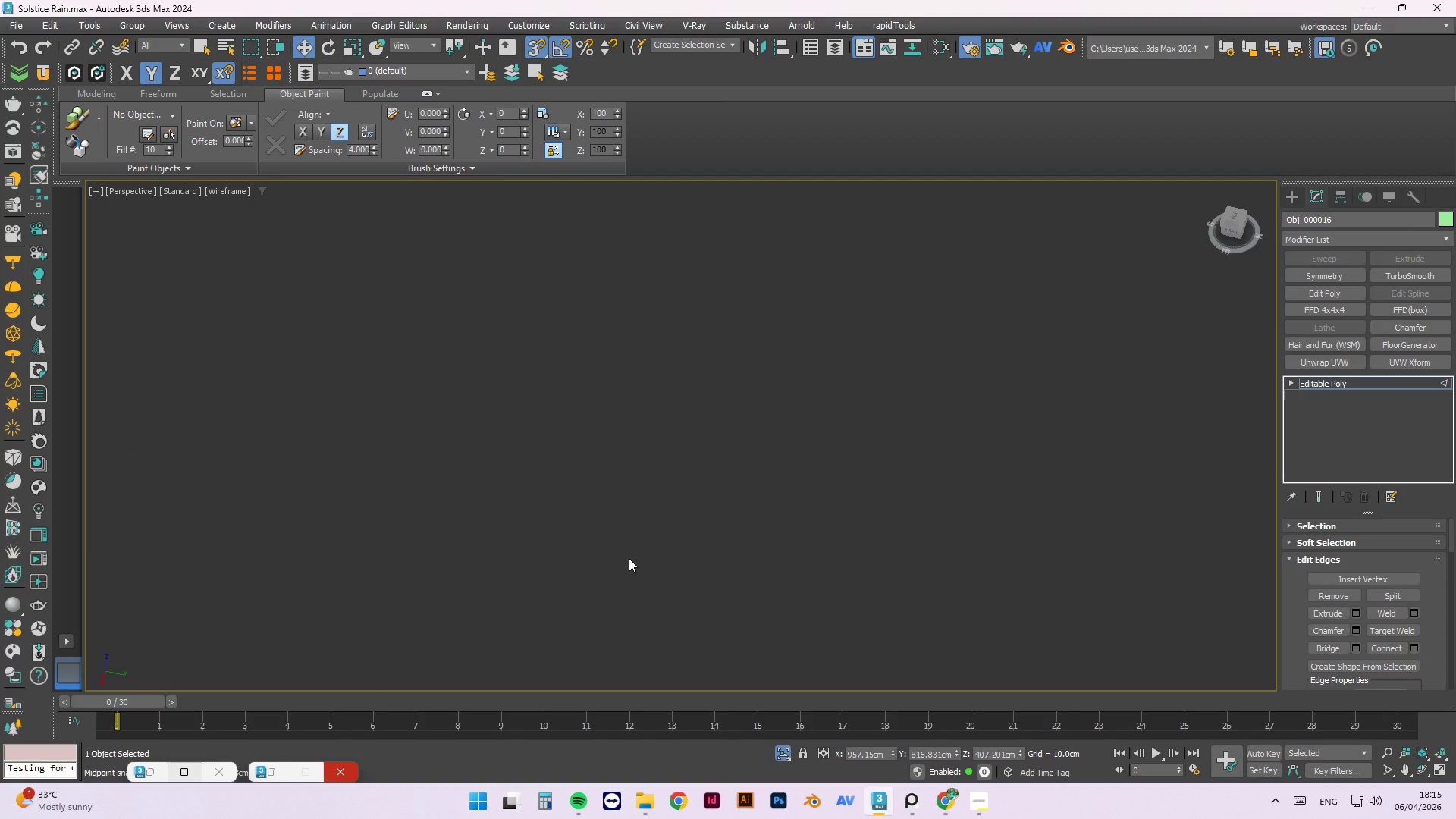 
hold_key(key=ControlLeft, duration=0.59)
 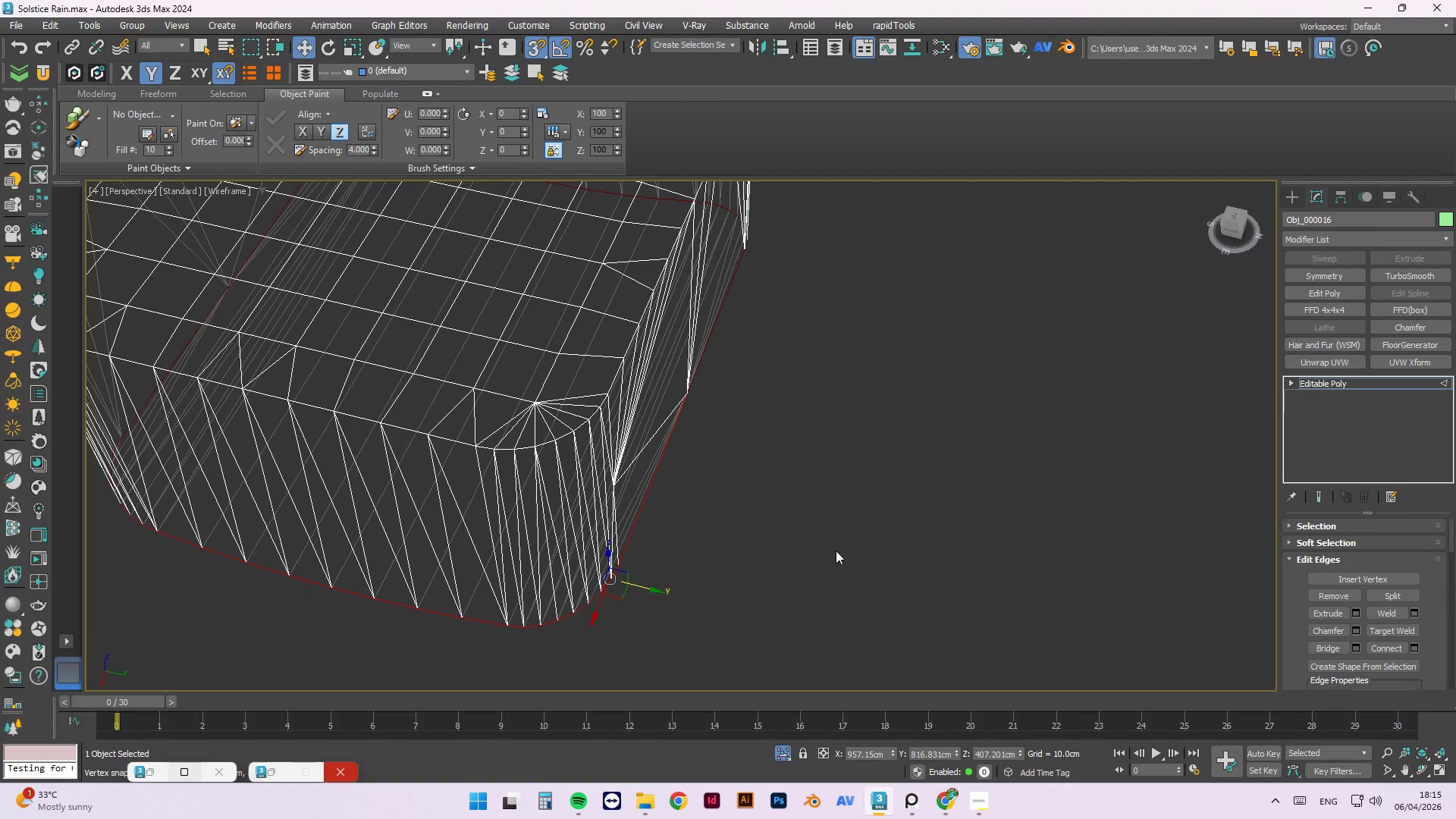 
scroll: coordinate [623, 549], scroll_direction: down, amount: 2.0
 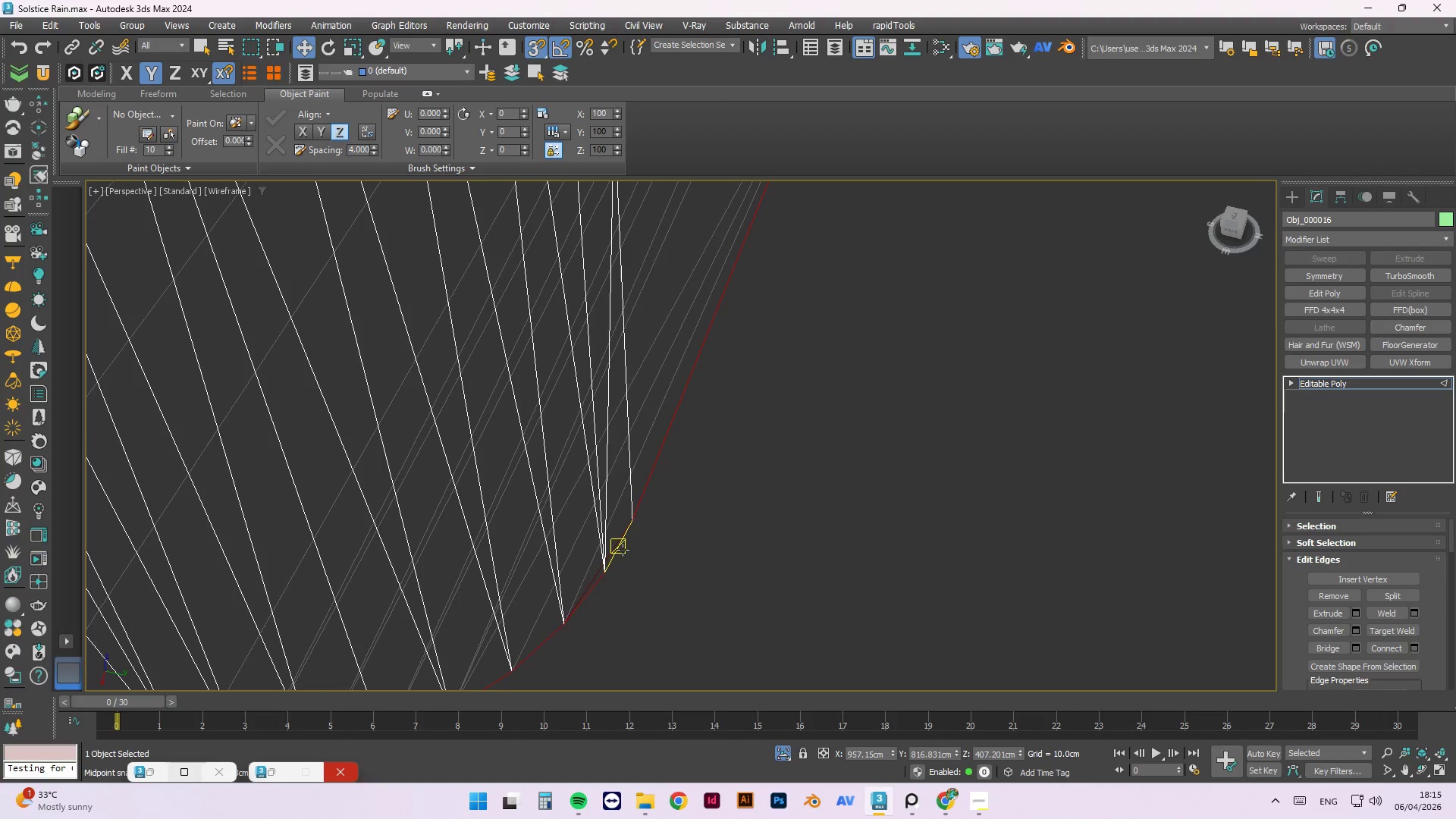 
left_click([623, 548])
 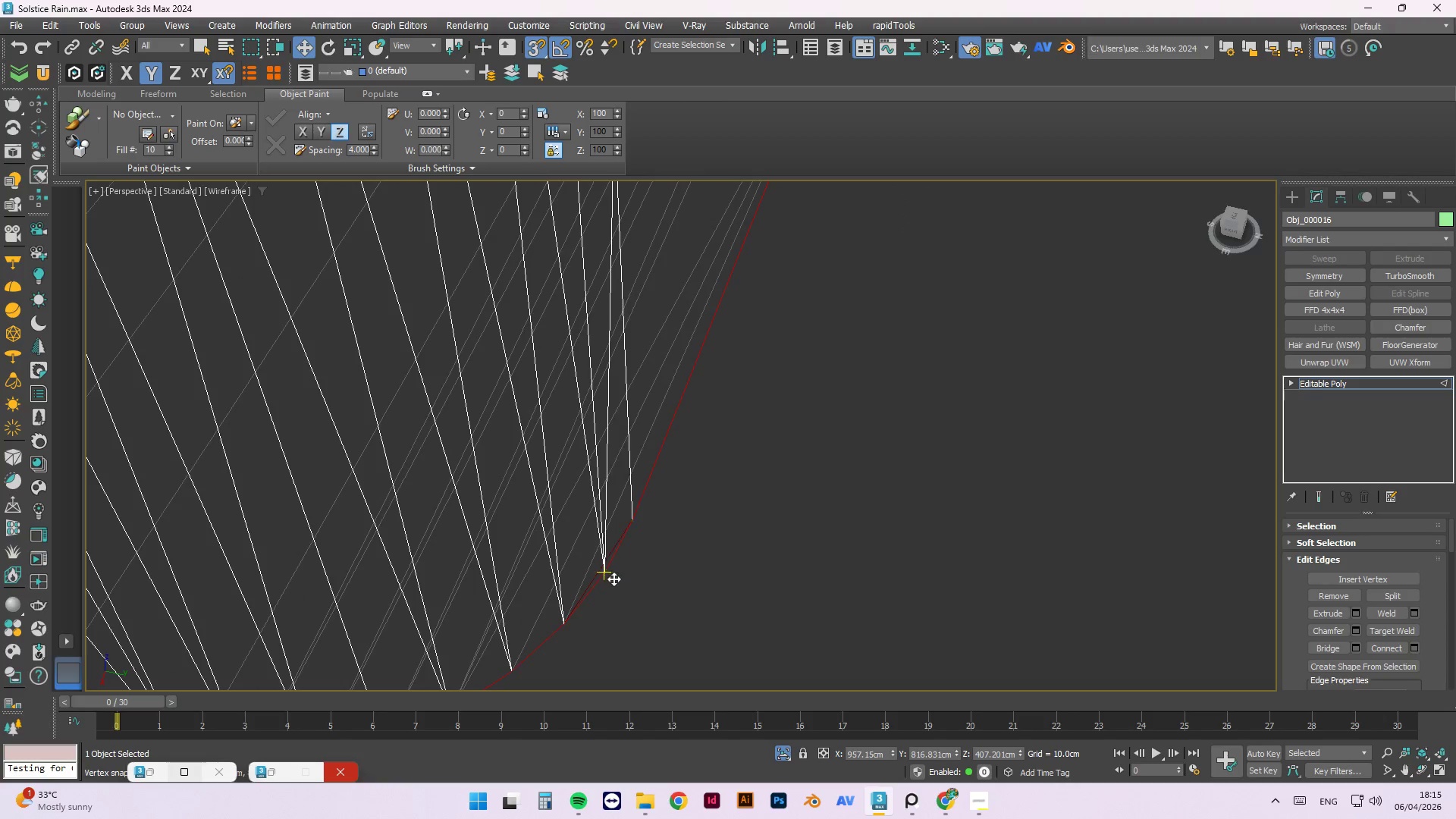 
hold_key(key=AltLeft, duration=0.53)
 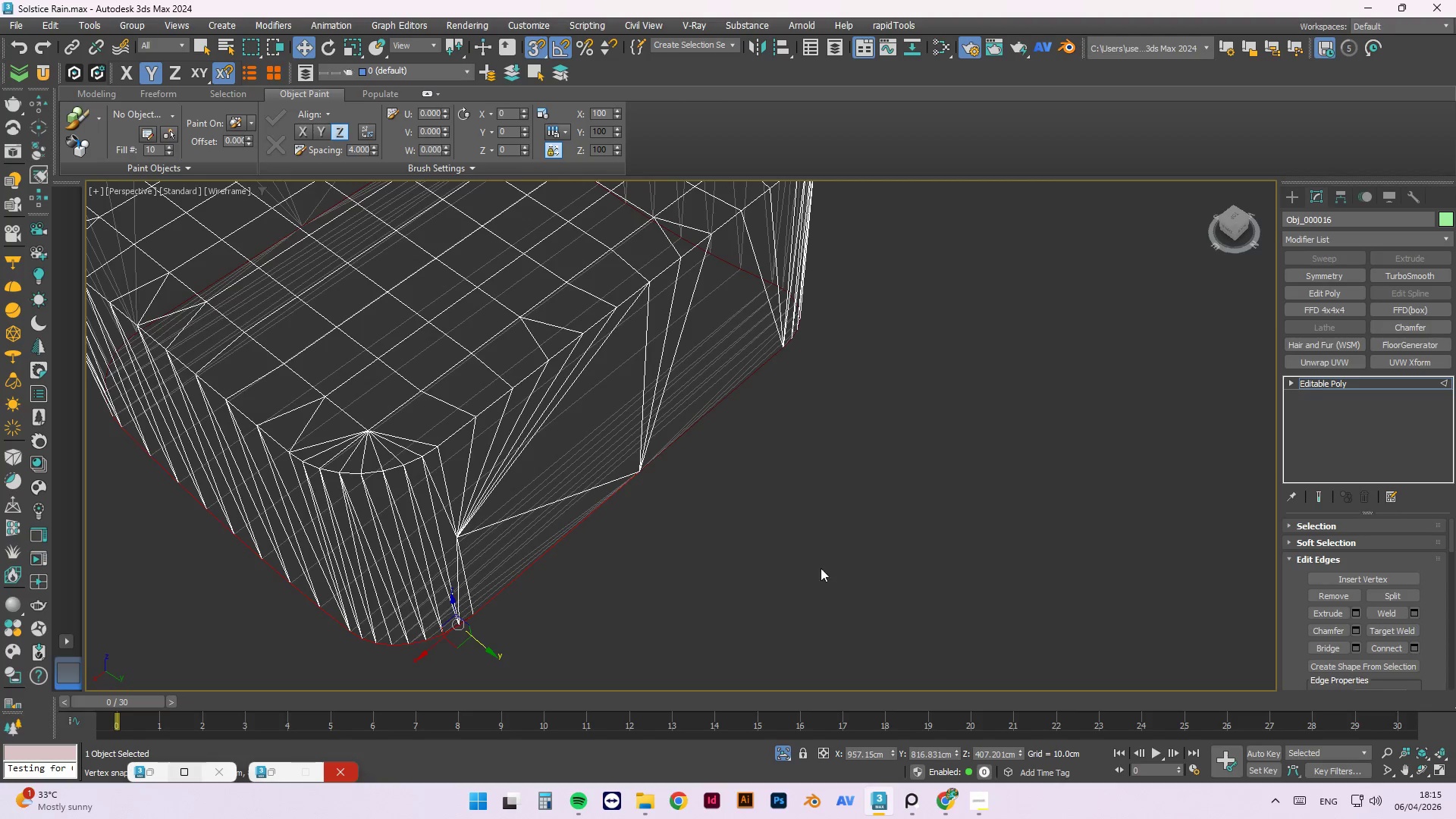 
scroll: coordinate [613, 582], scroll_direction: down, amount: 2.0
 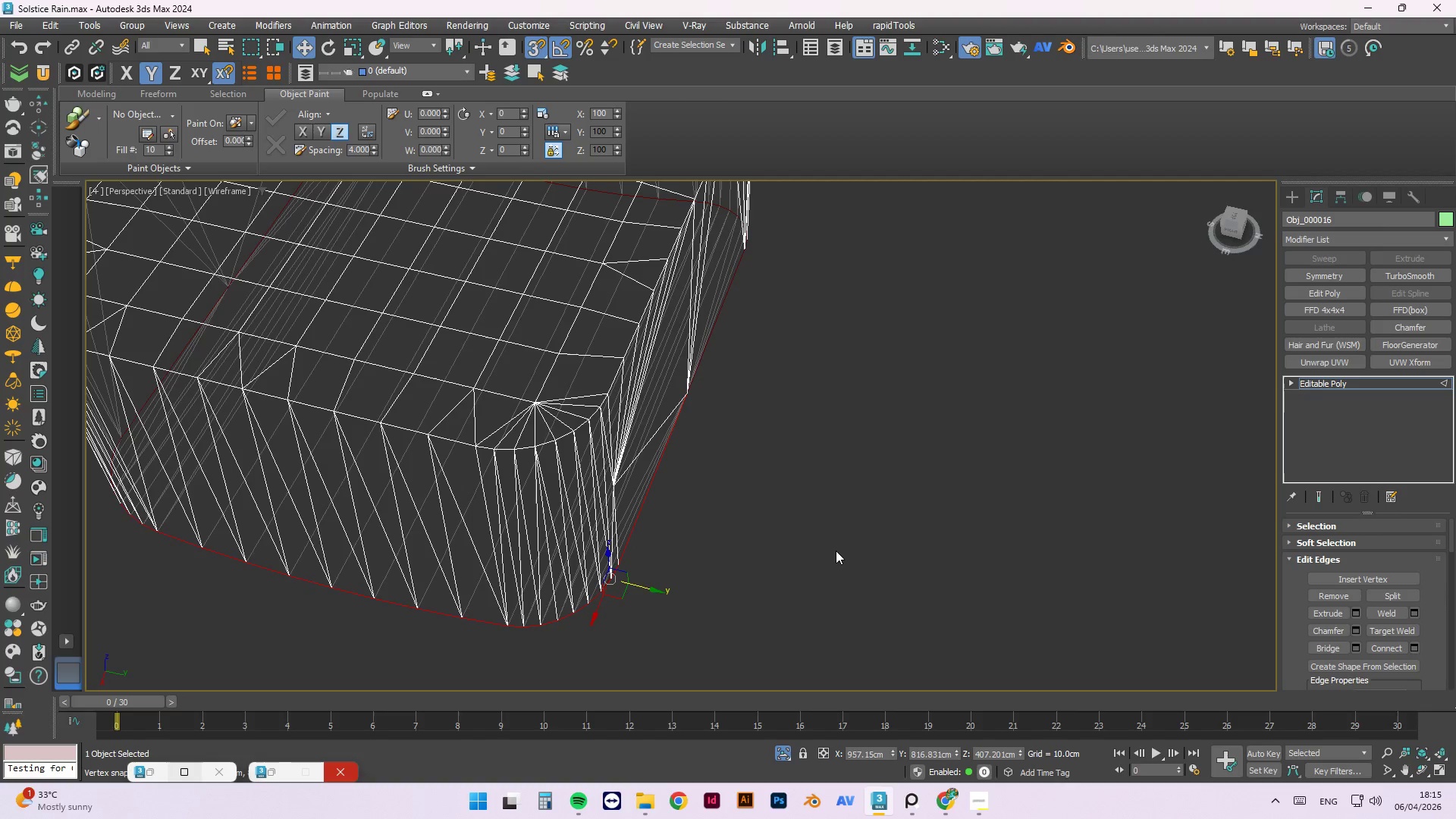 
hold_key(key=AltLeft, duration=1.5)
 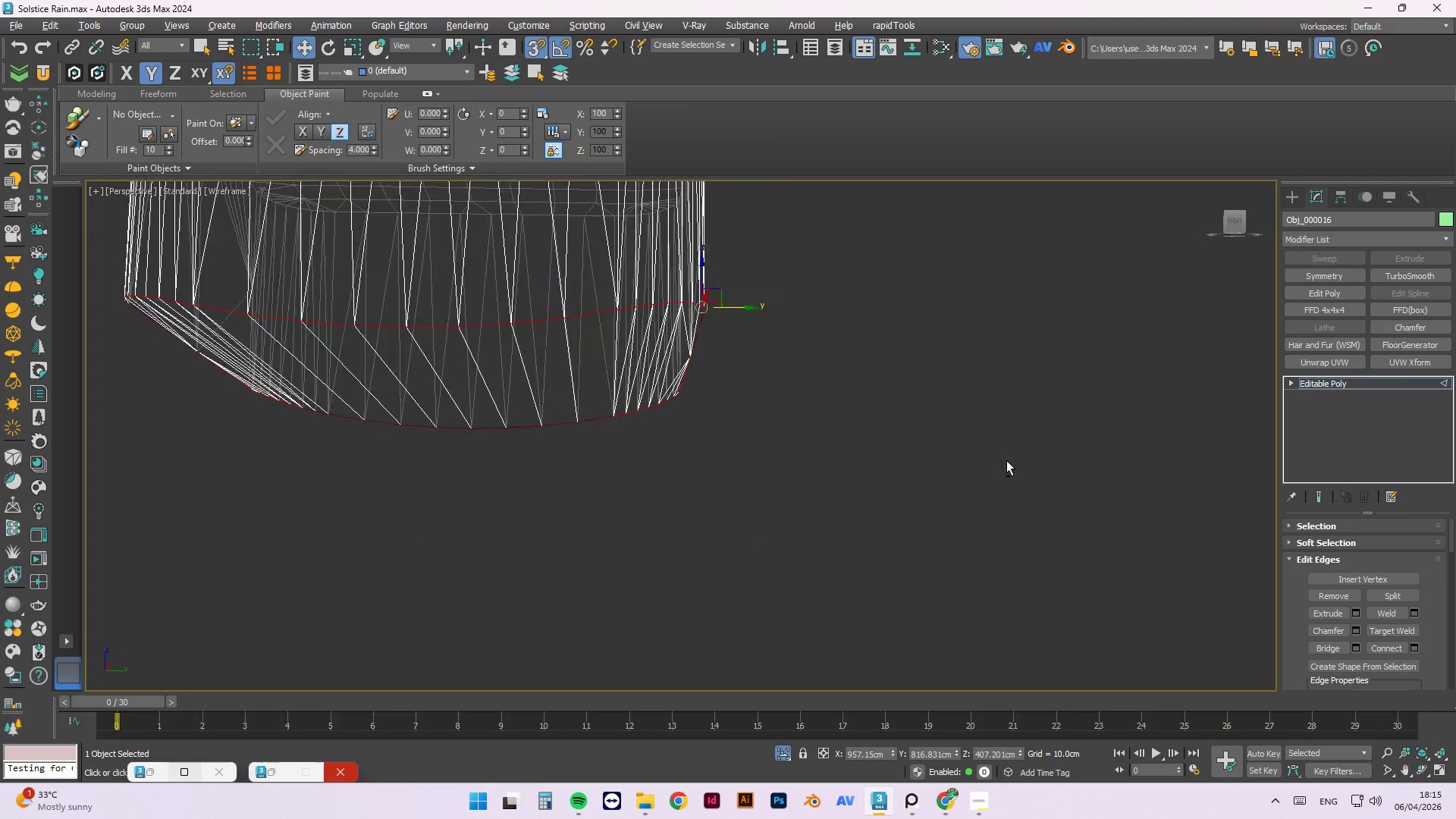 
hold_key(key=AltLeft, duration=1.5)
 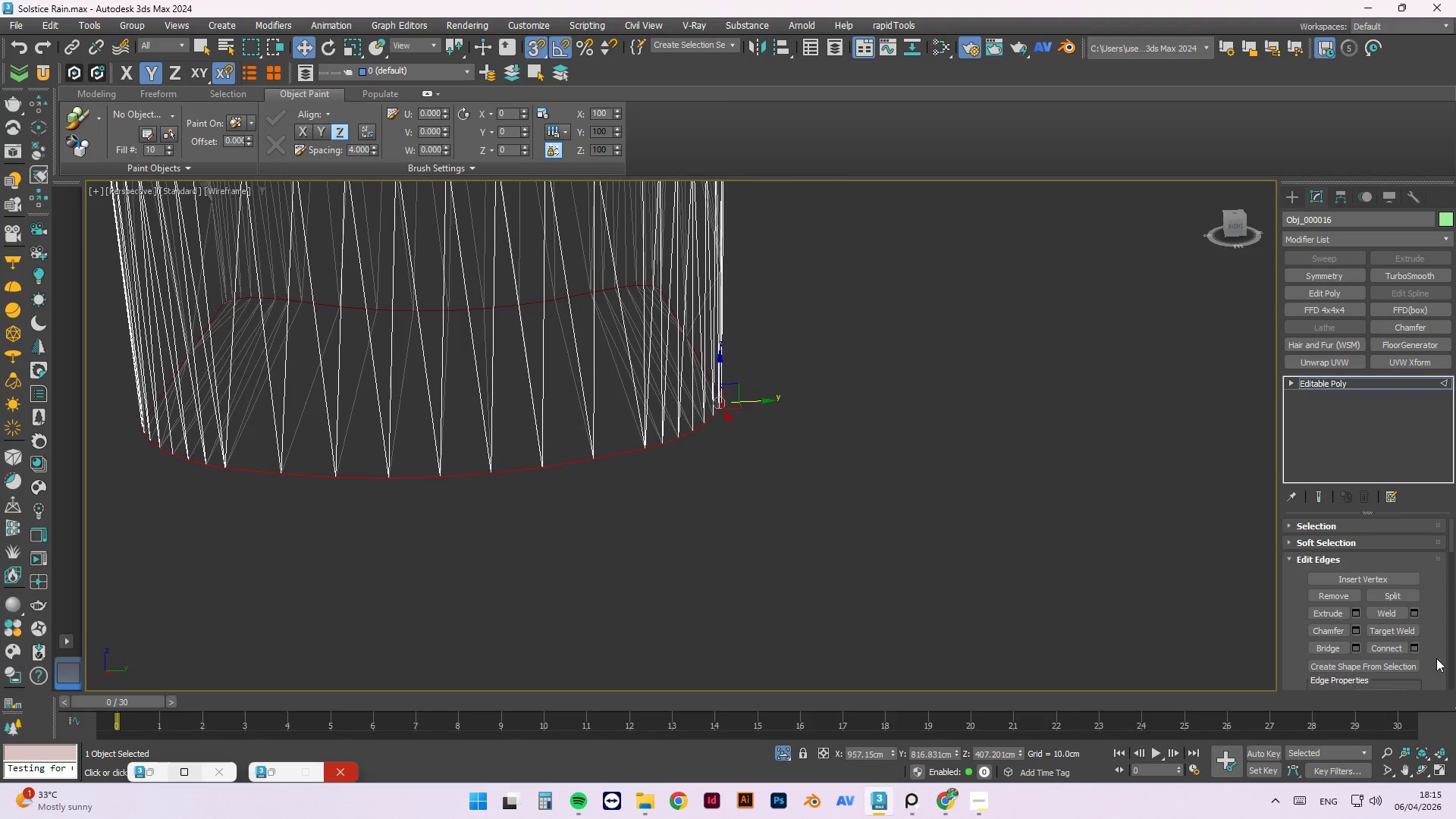 
key(Alt+AltLeft)
 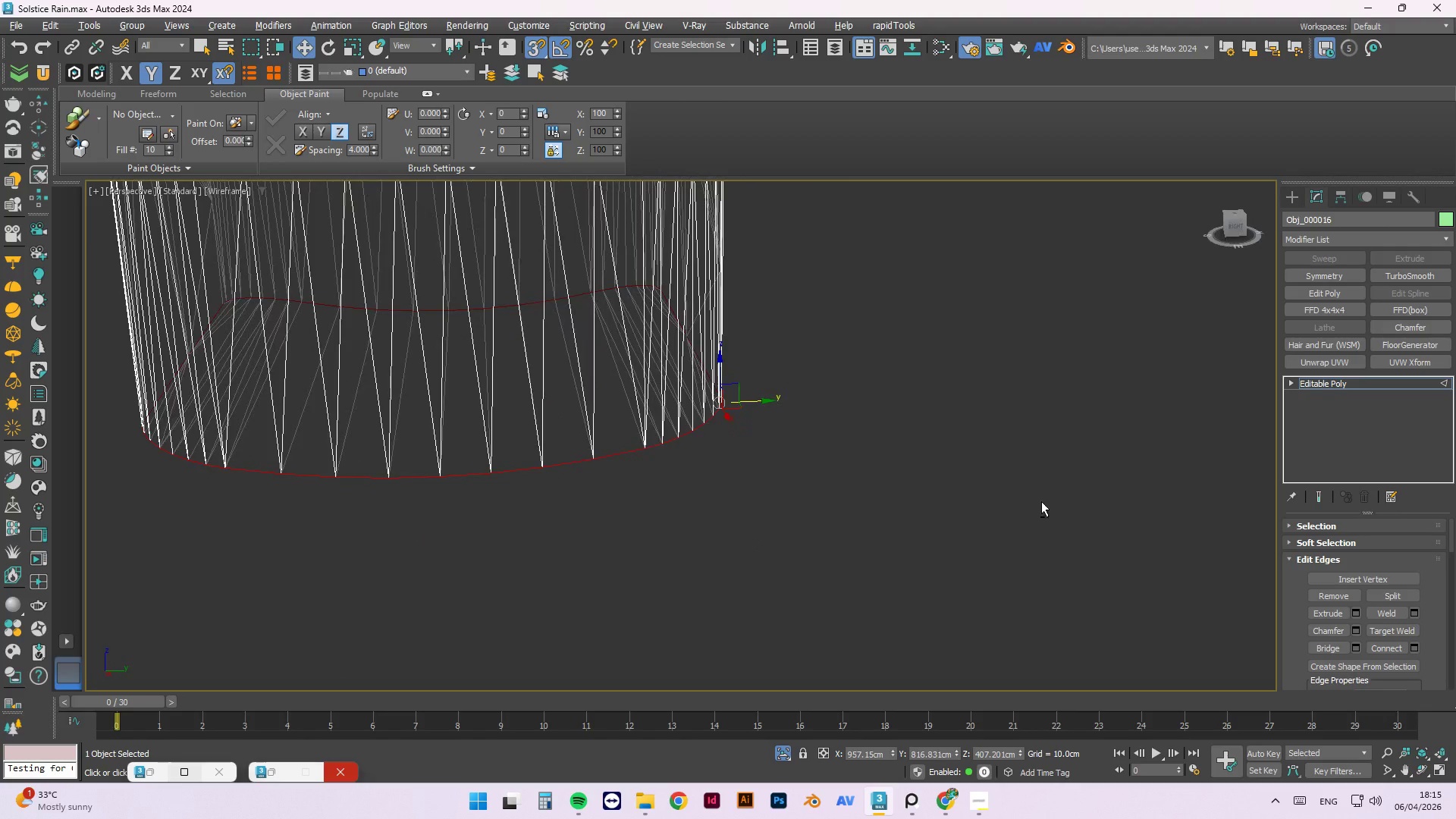 
key(Alt+AltLeft)
 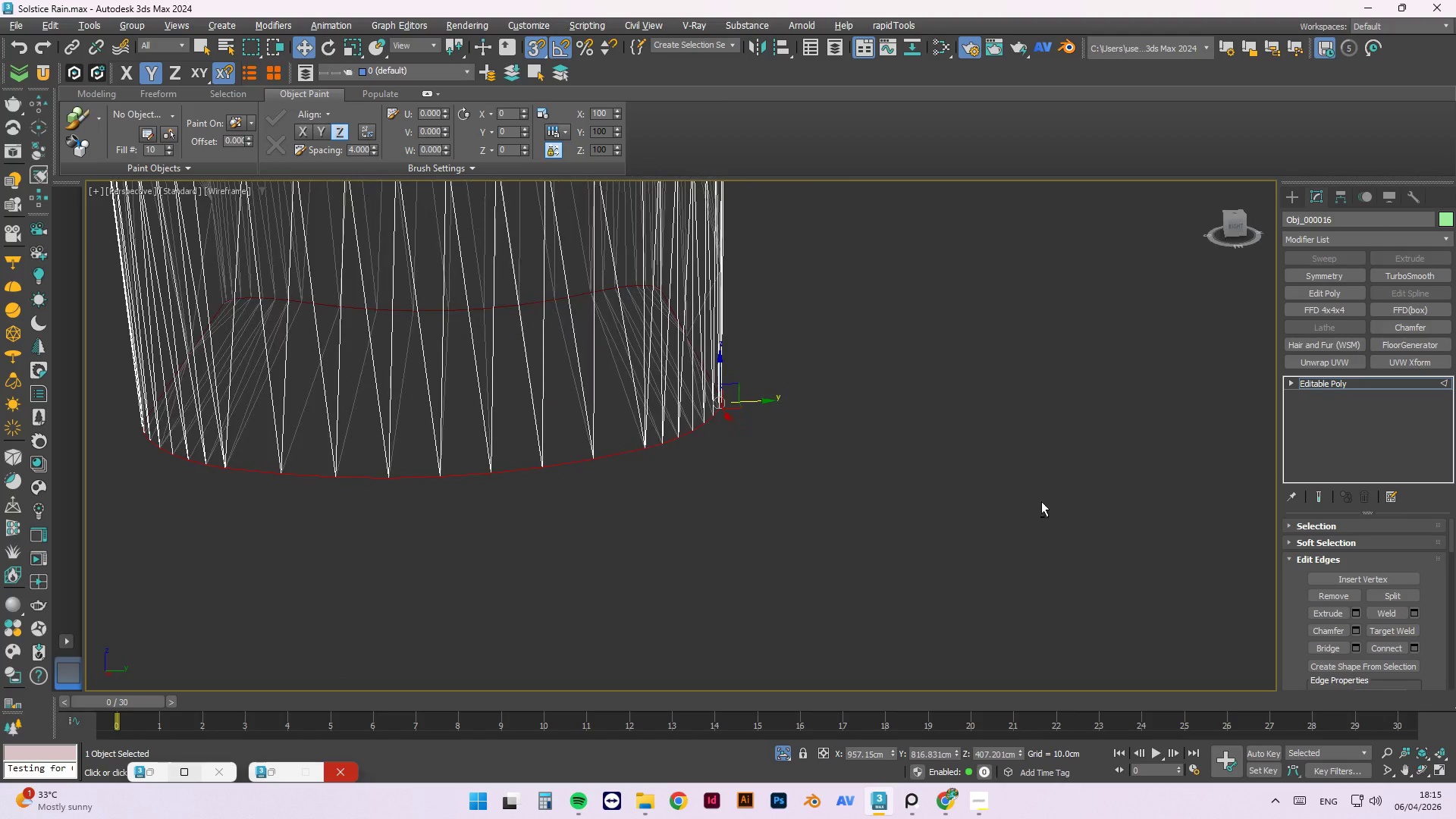 
key(Alt+AltLeft)
 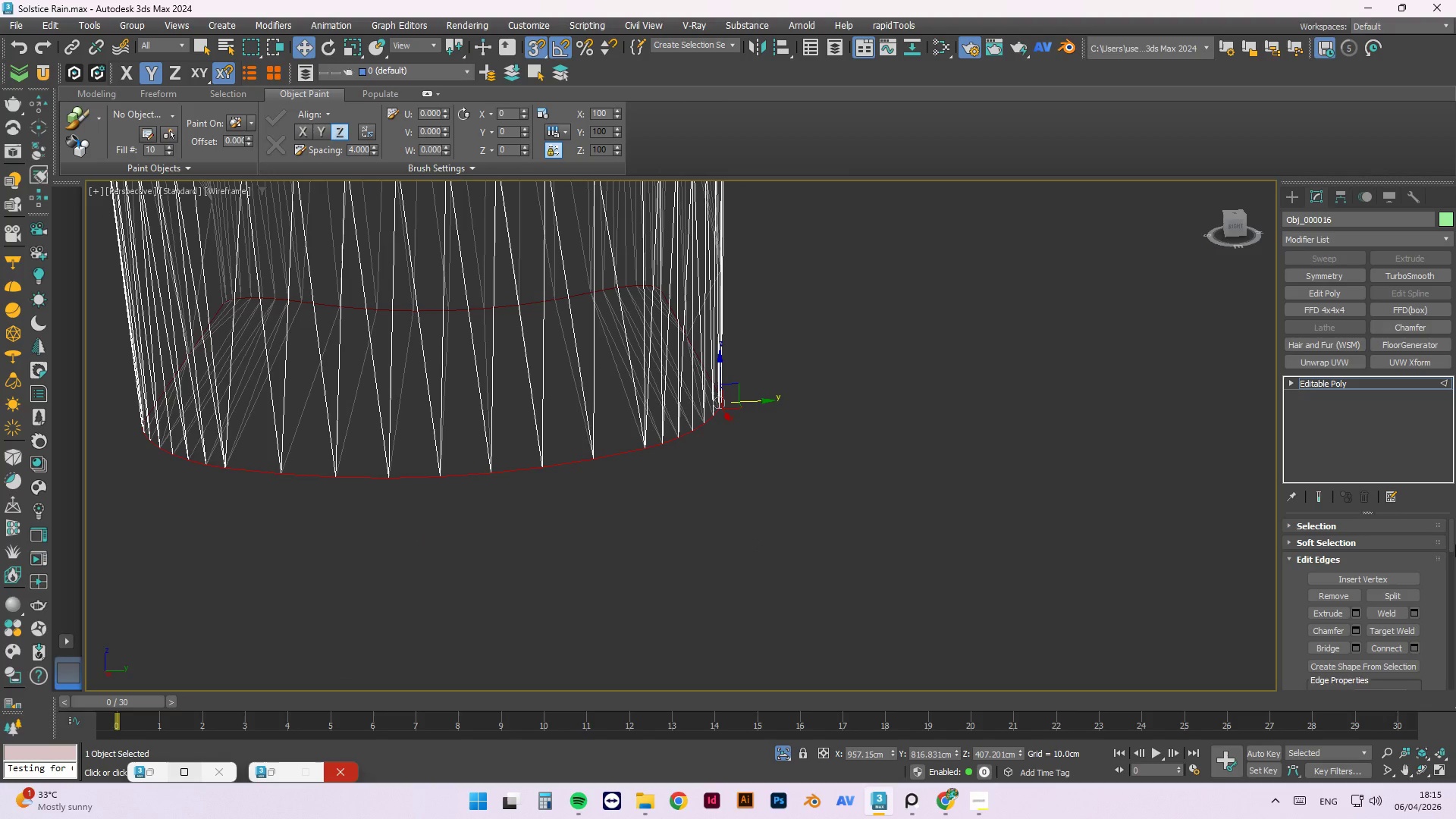 
left_click_drag(start_coordinate=[1449, 544], to_coordinate=[1452, 556])
 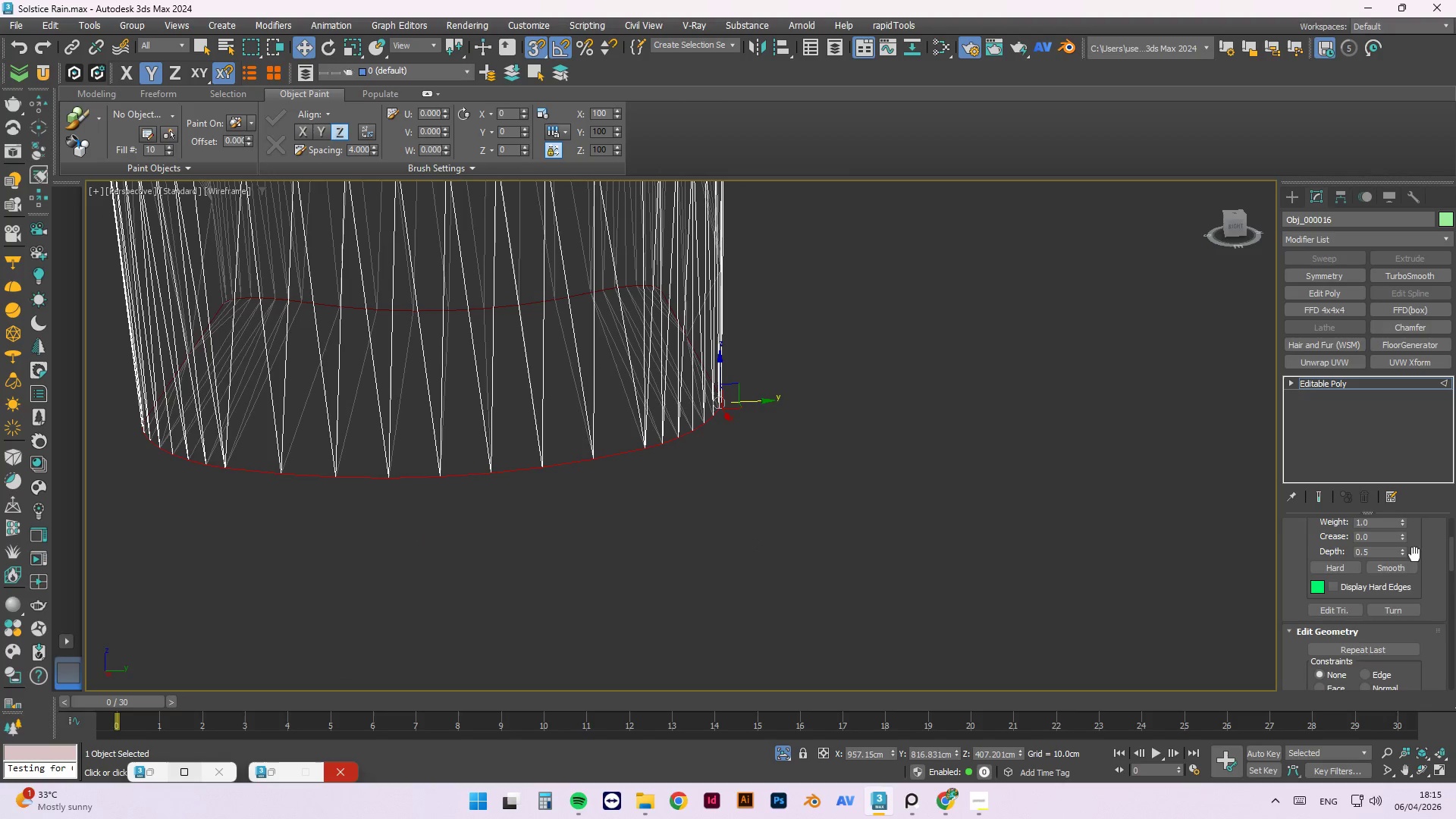 
scroll: coordinate [1391, 543], scroll_direction: up, amount: 4.0
 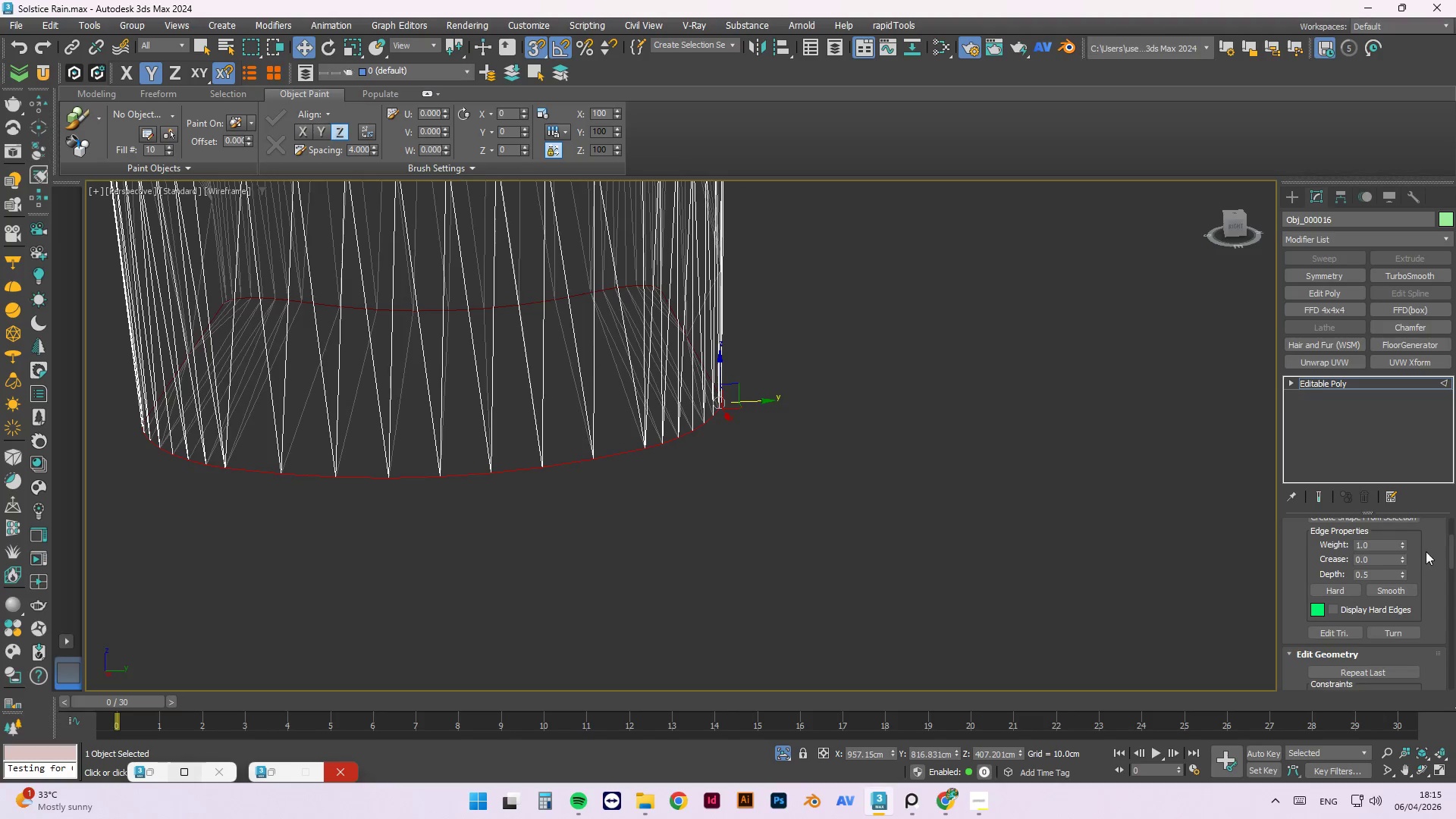 
mouse_move([1423, 543])
 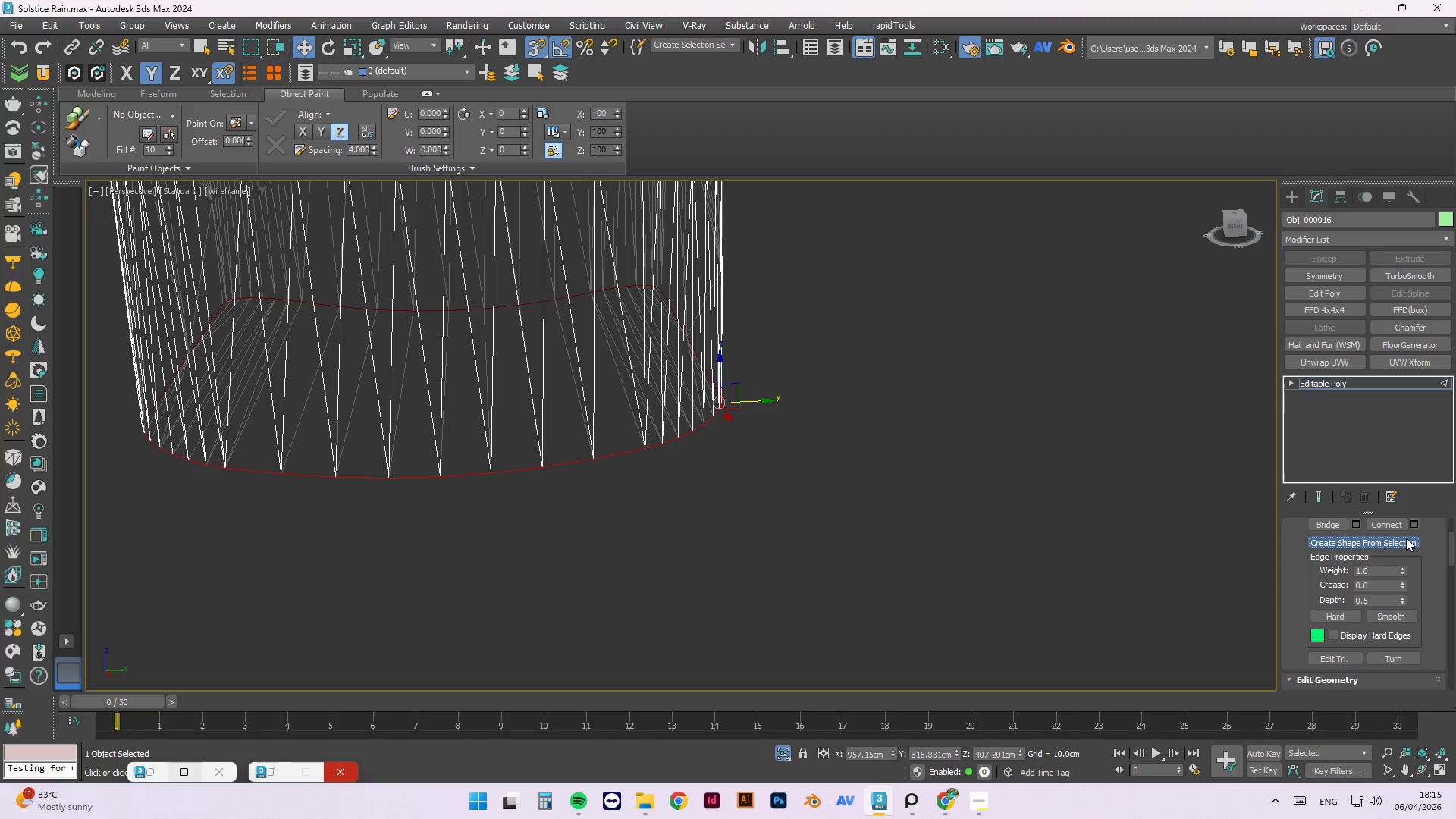 
left_click([1406, 538])
 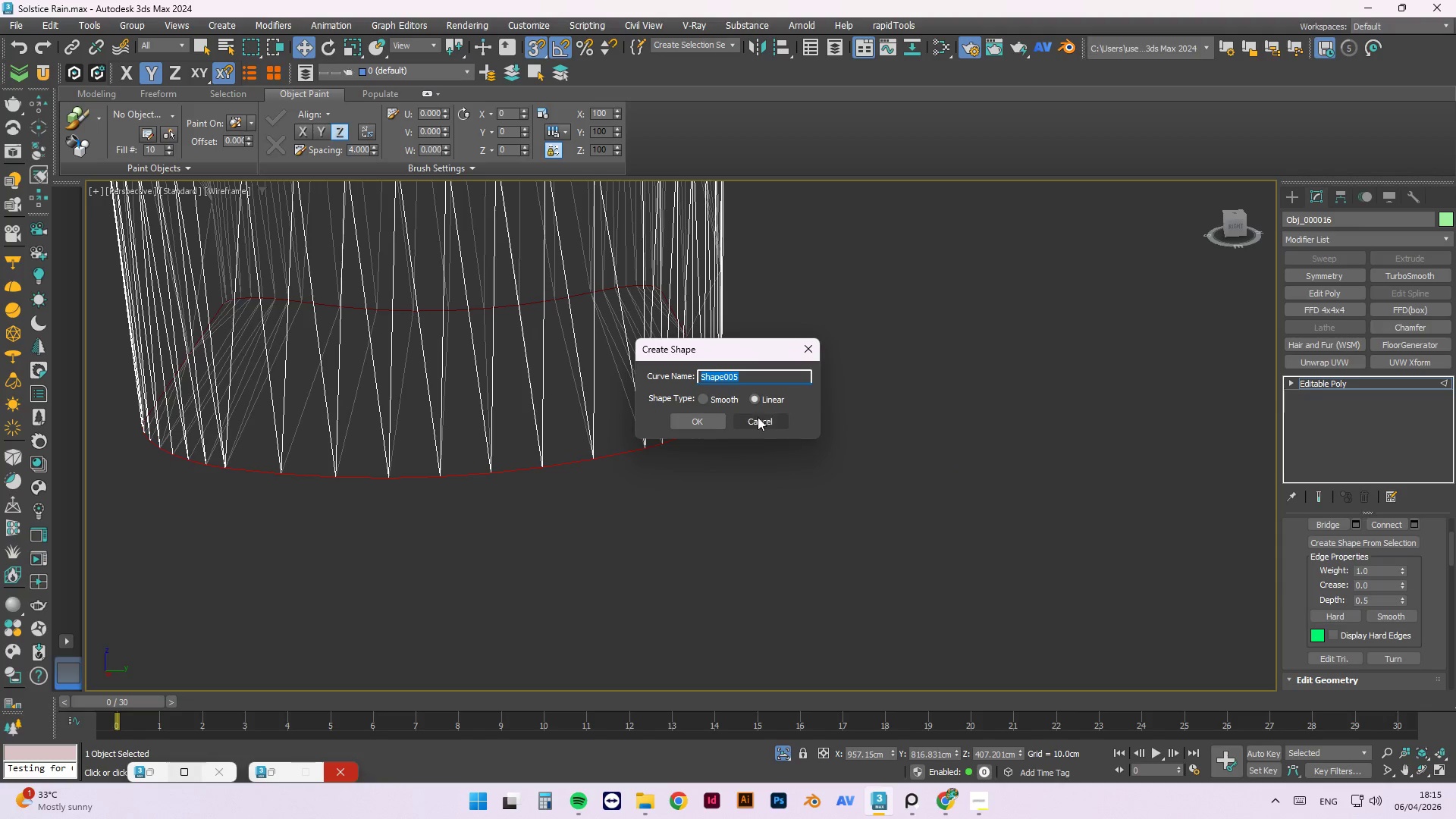 
left_click([704, 416])
 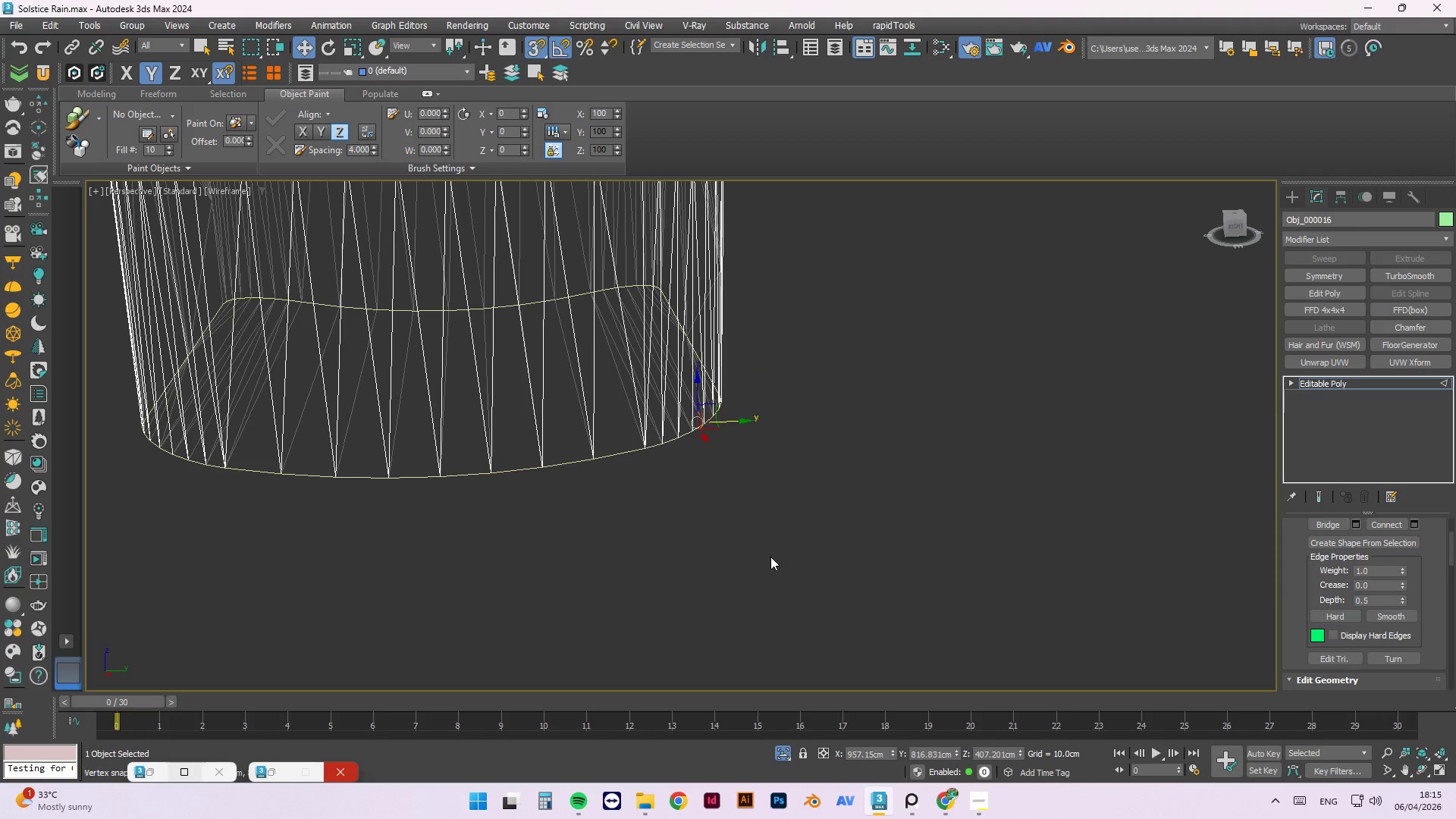 
scroll: coordinate [773, 582], scroll_direction: down, amount: 2.0
 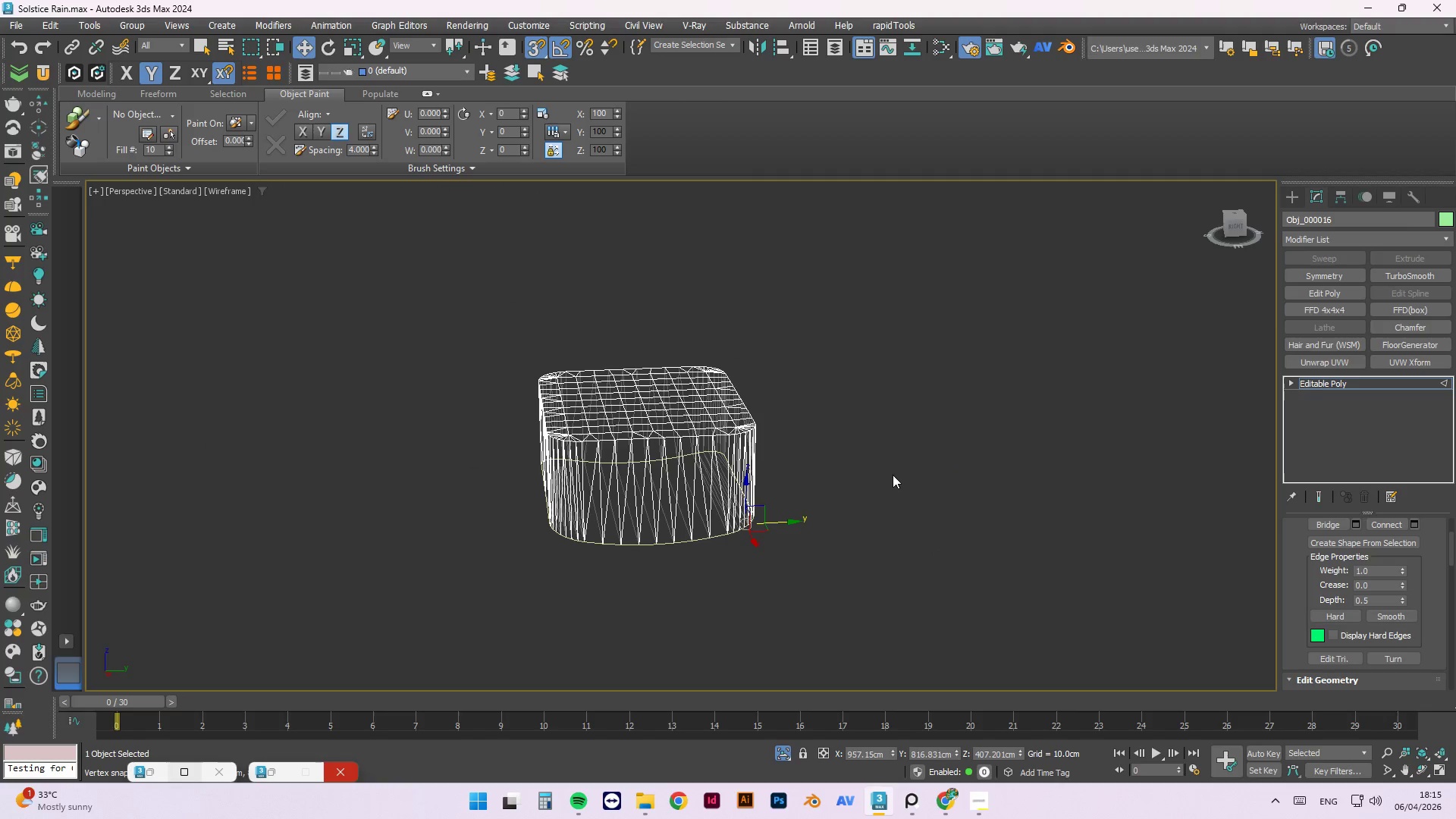 
hold_key(key=AltLeft, duration=0.78)
 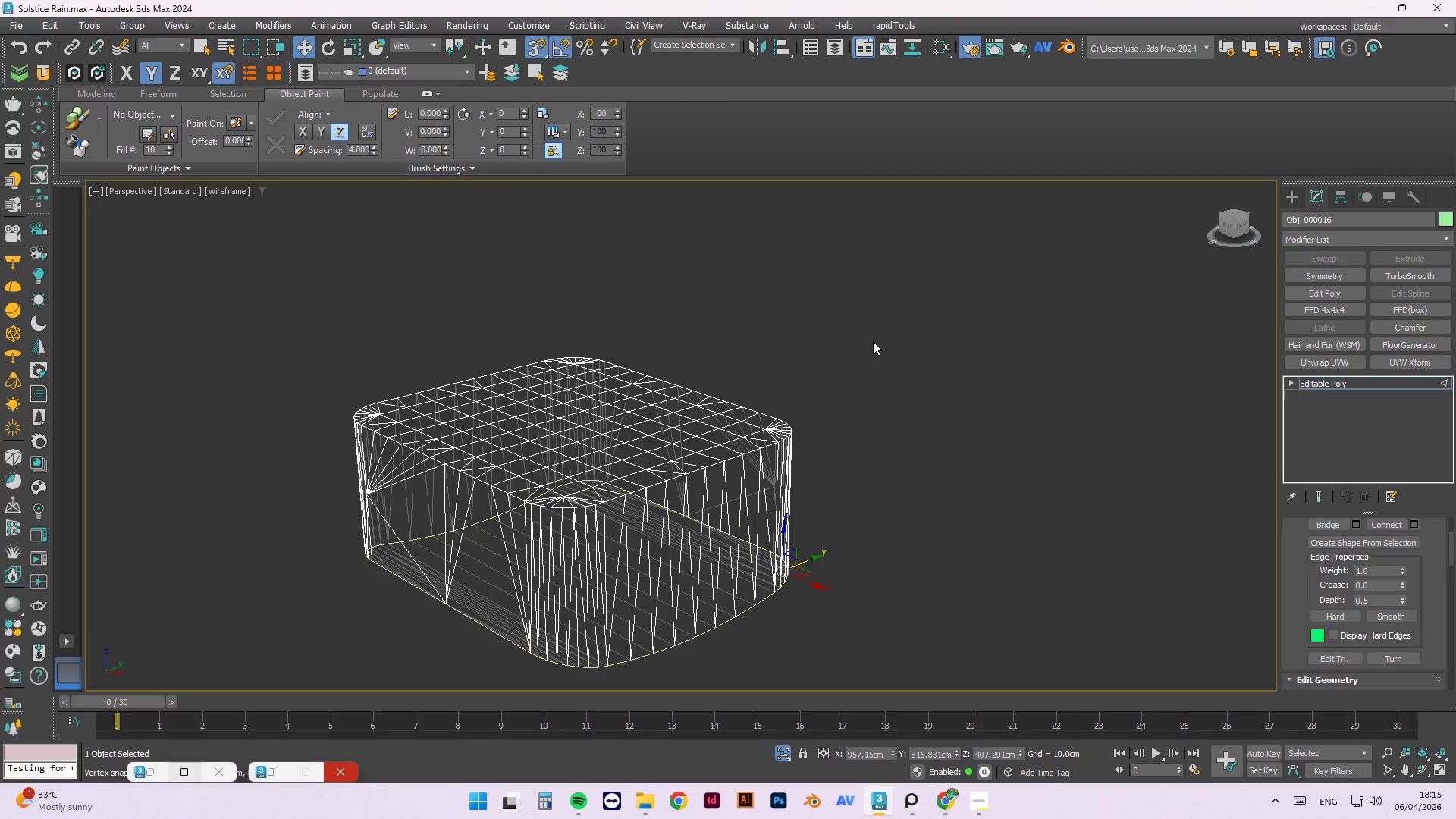 
scroll: coordinate [753, 369], scroll_direction: up, amount: 1.0
 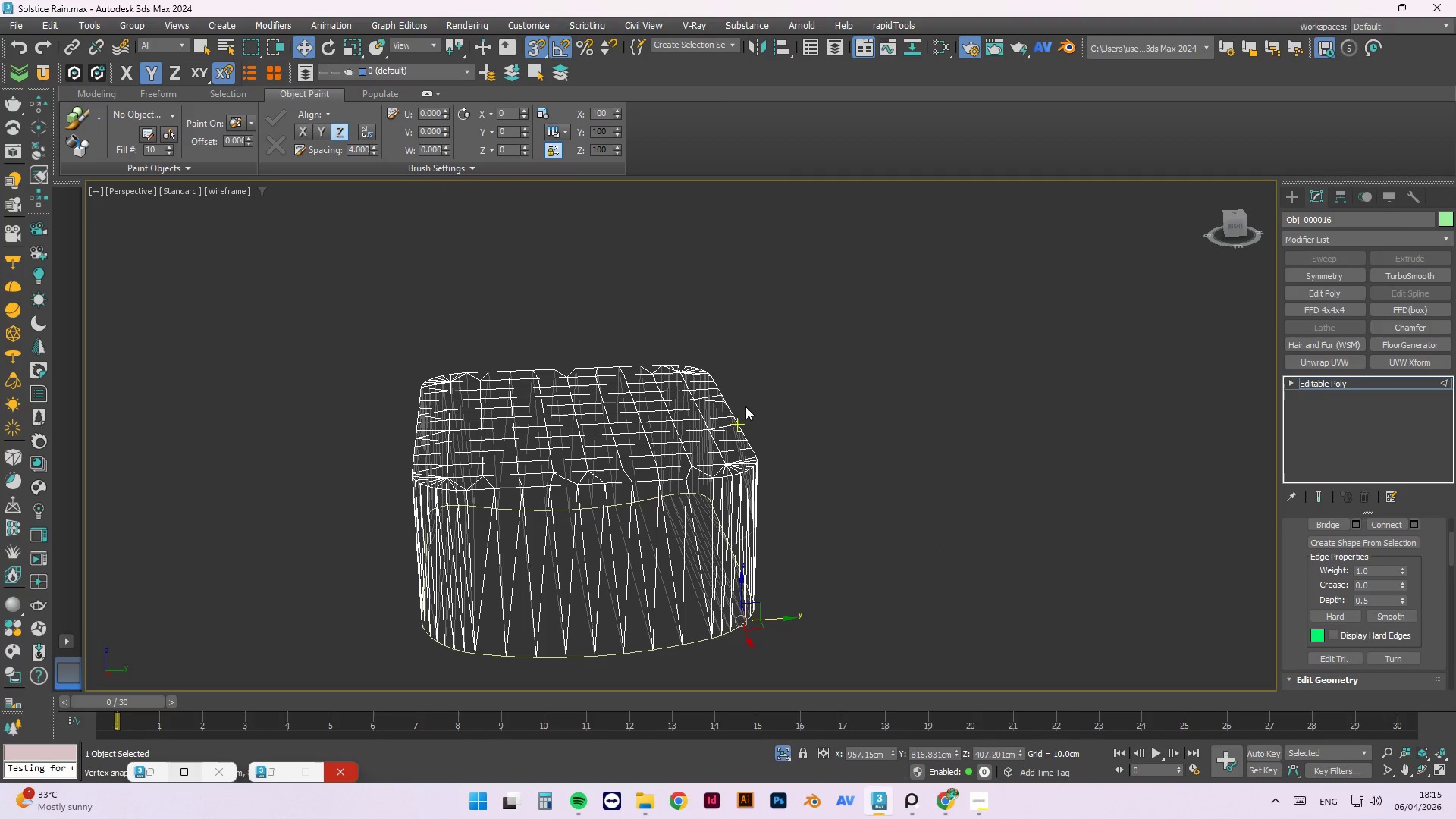 
left_click([873, 341])
 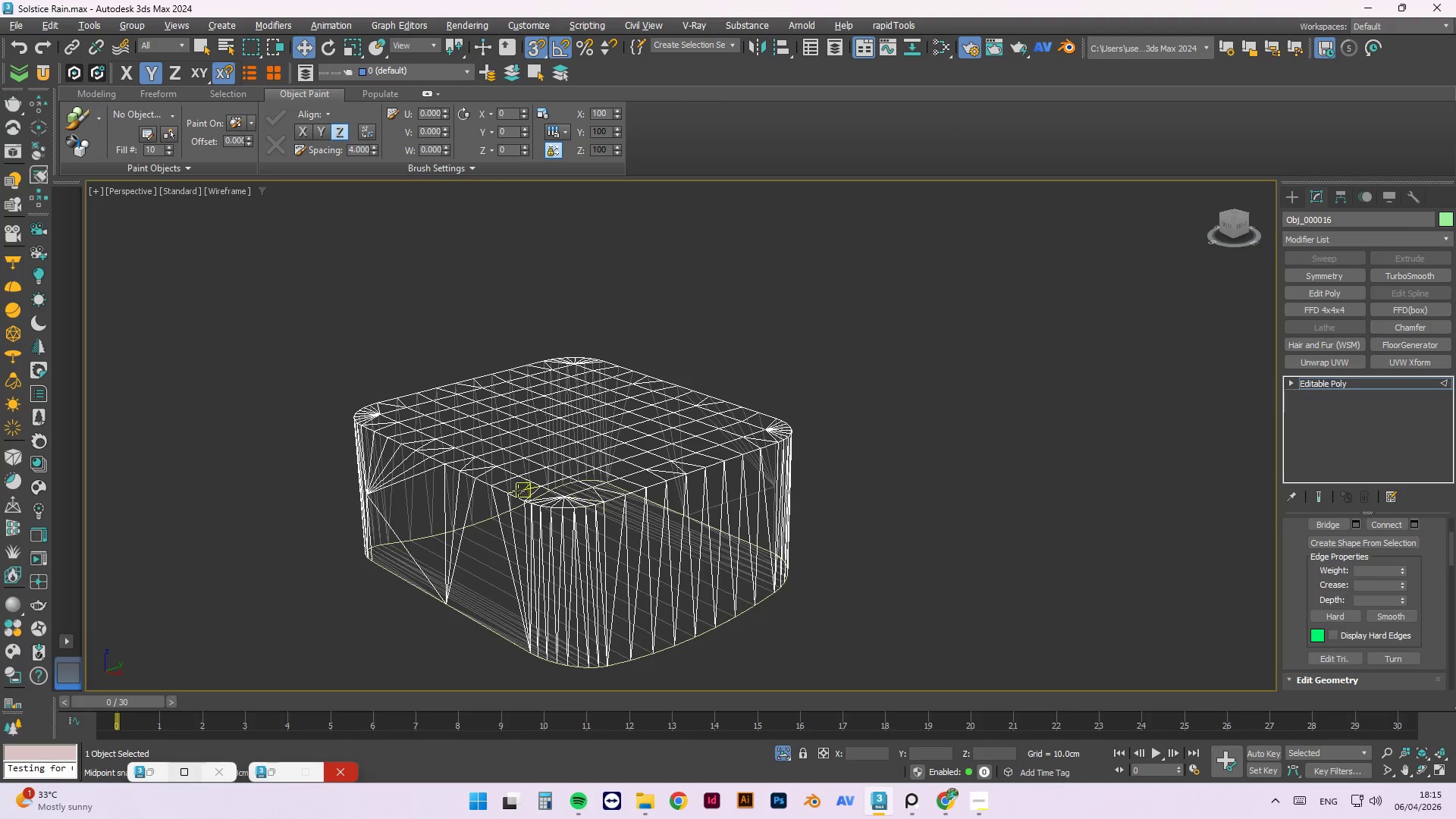 
scroll: coordinate [501, 492], scroll_direction: up, amount: 2.0
 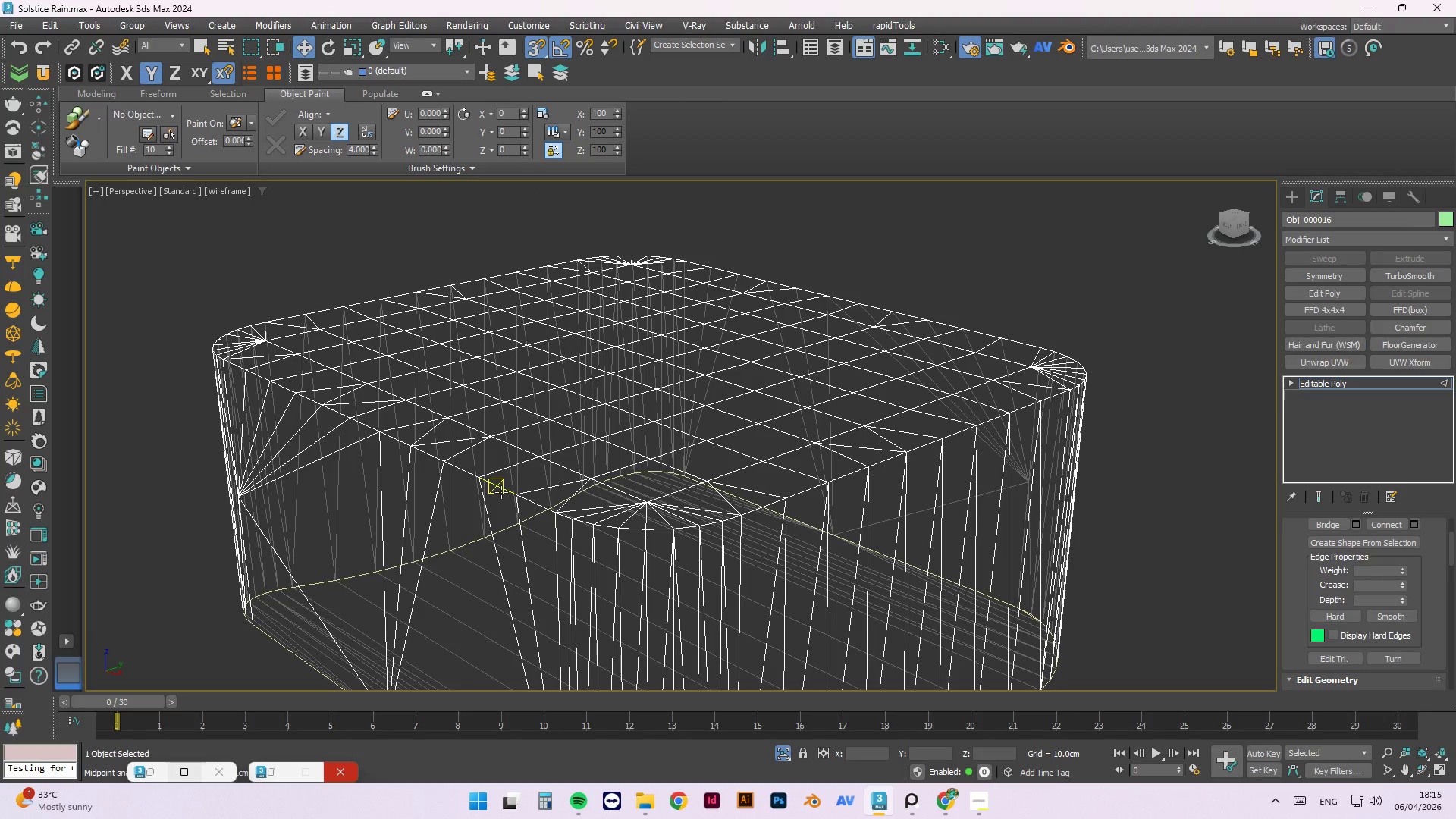 
left_click([501, 492])
 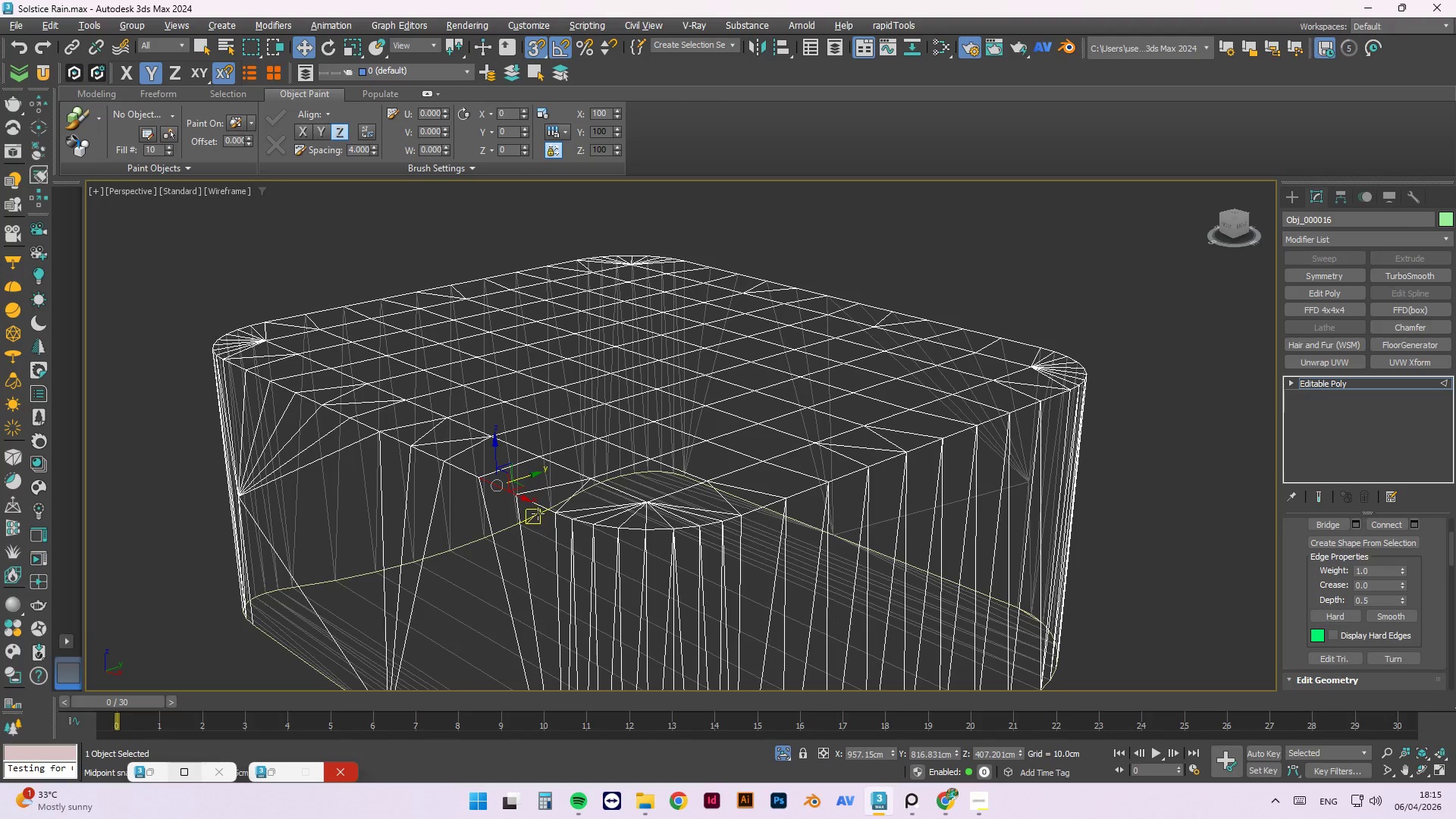 
hold_key(key=ControlLeft, duration=1.52)
left_click([540, 507])
 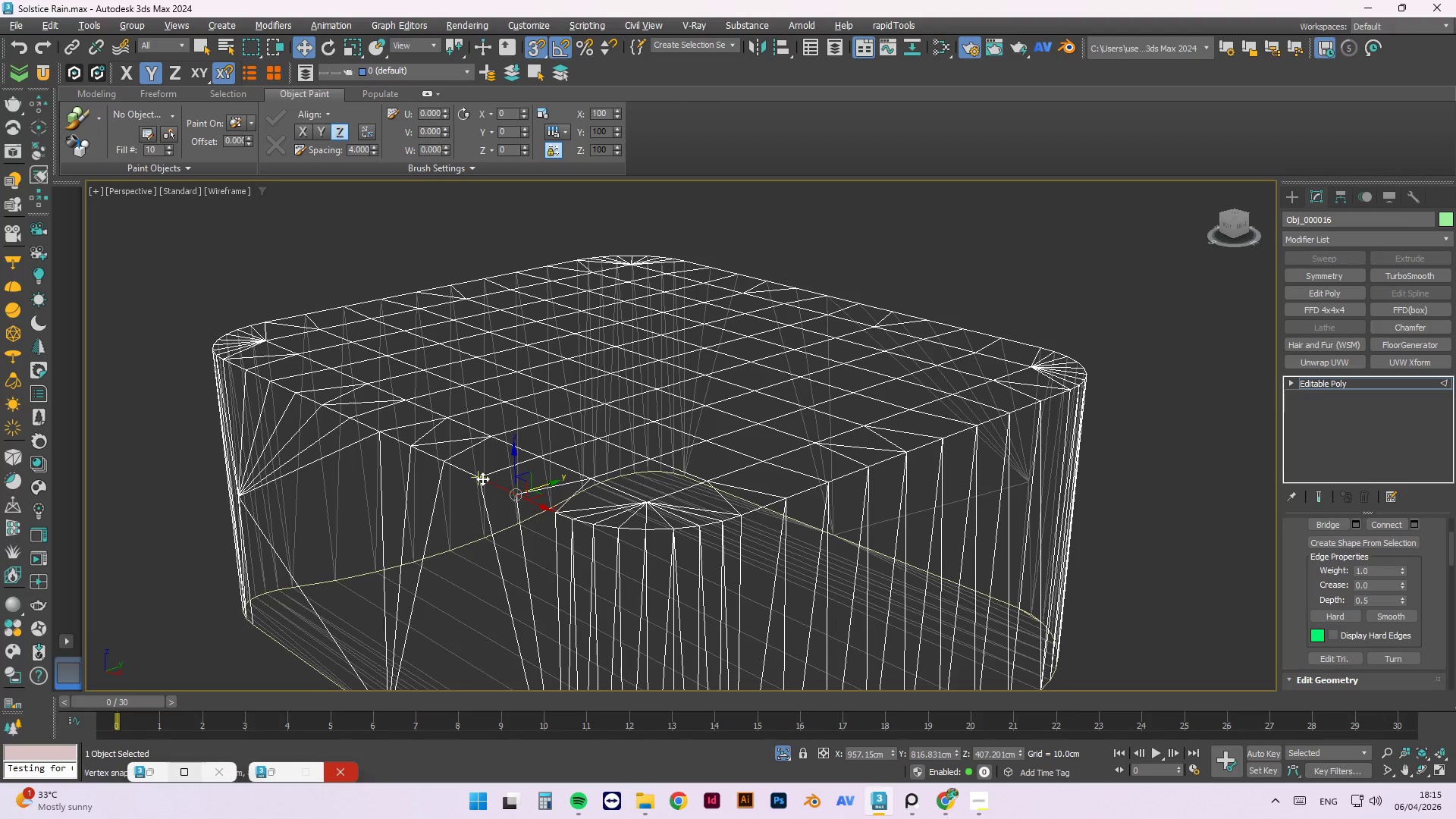 
left_click([474, 476])
 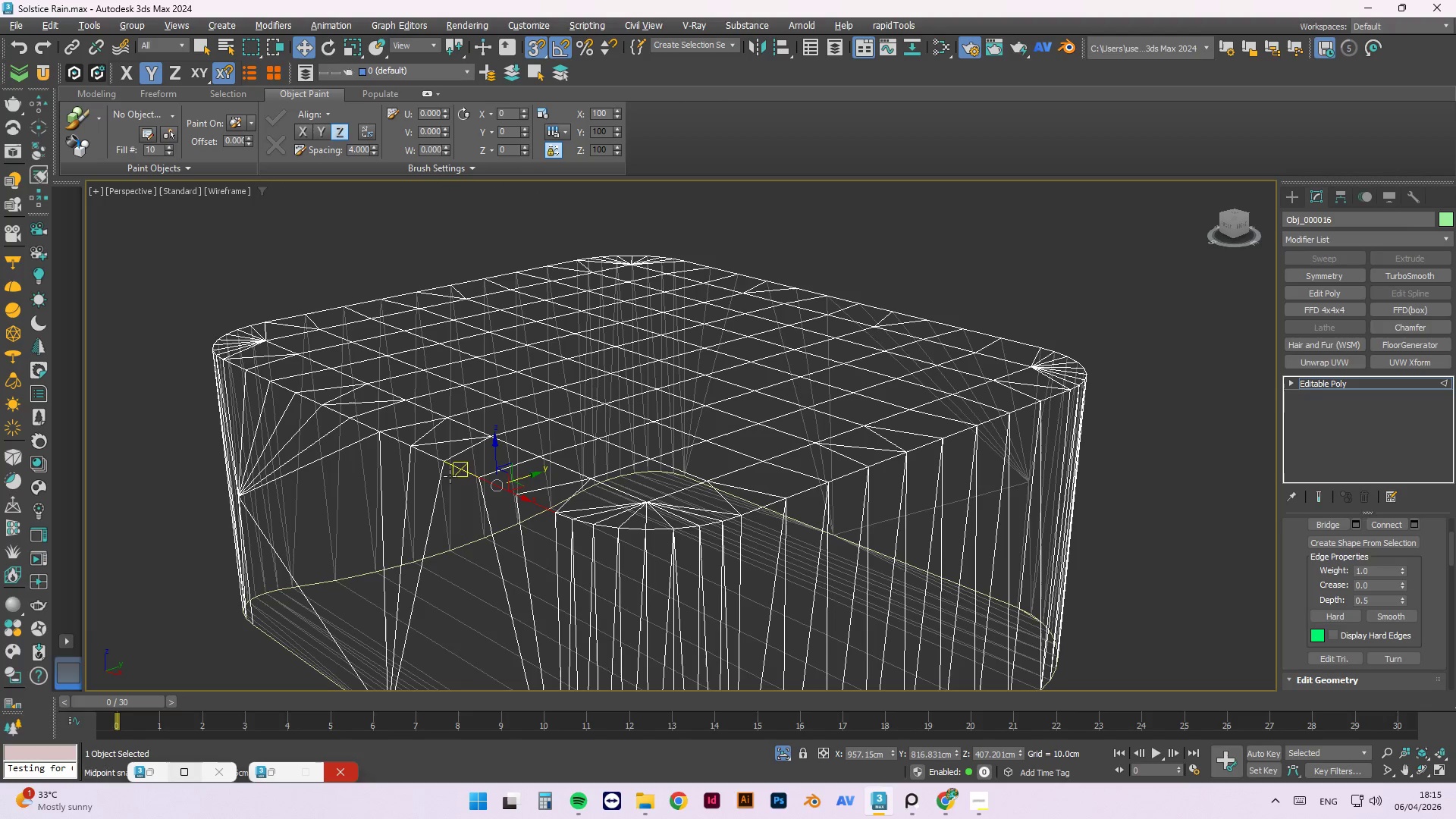 
hold_key(key=ControlLeft, duration=1.5)
left_click([424, 449])
 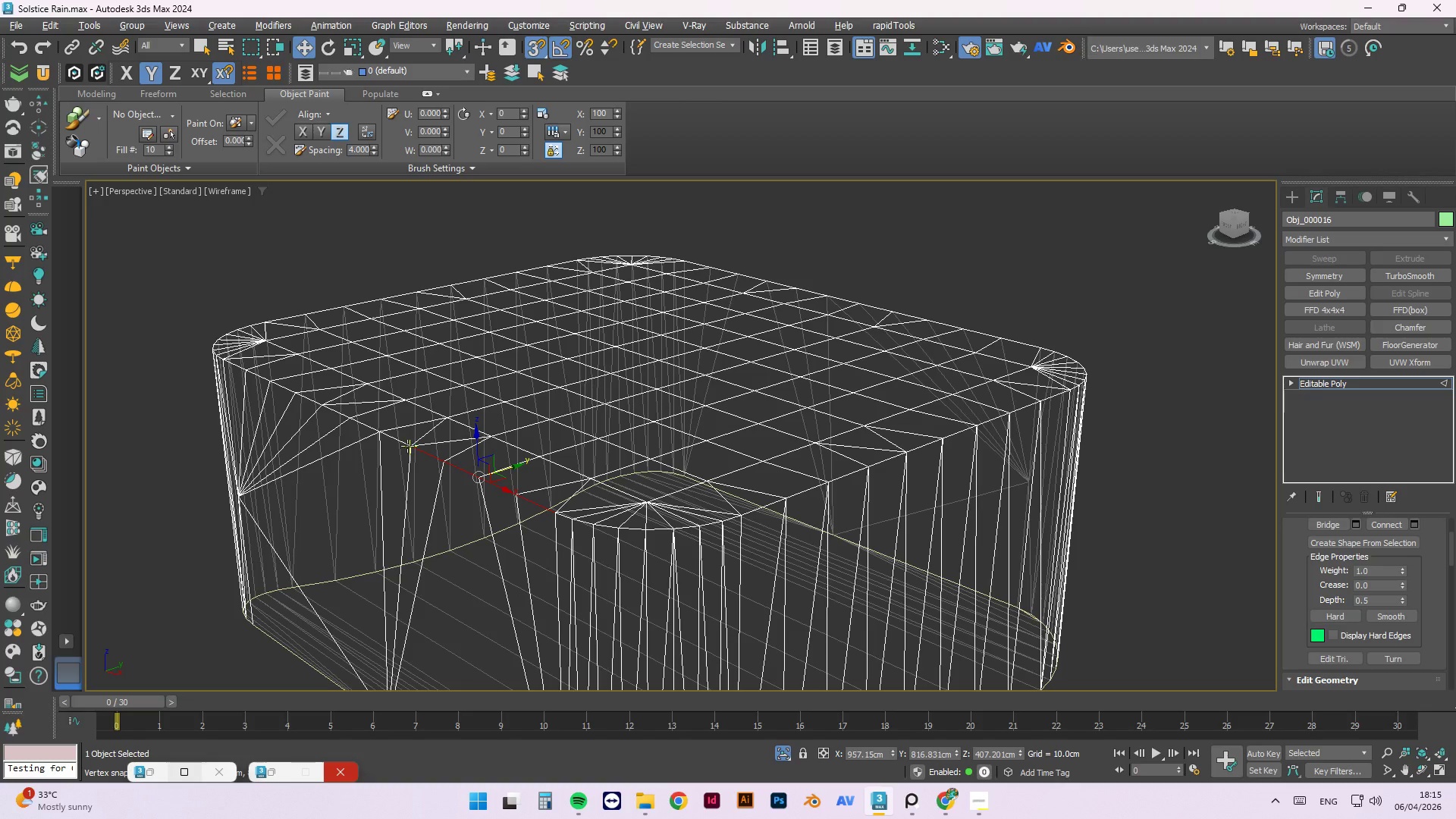 
left_click([406, 444])
 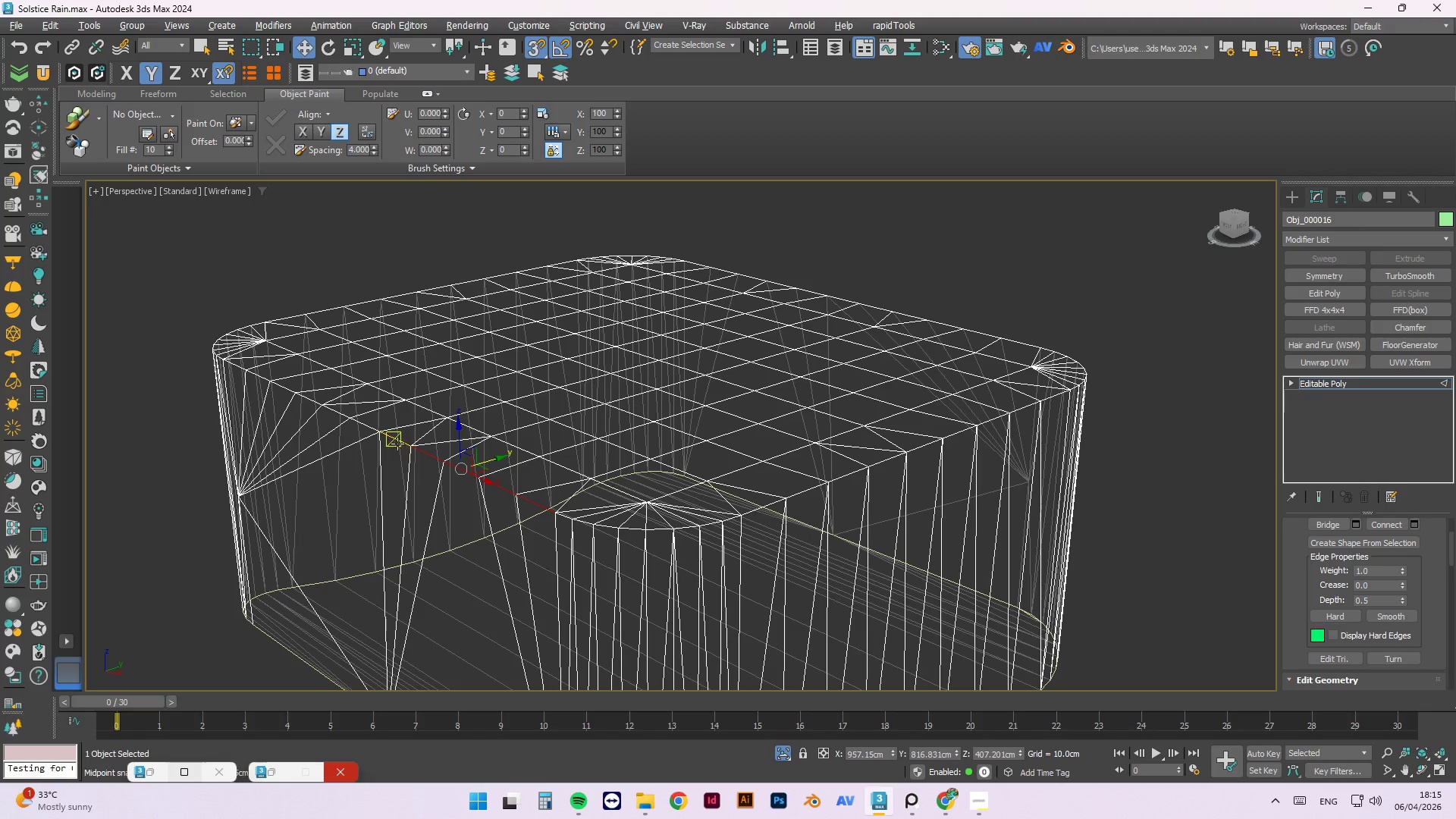 
hold_key(key=ControlLeft, duration=1.51)
left_click([368, 427])
 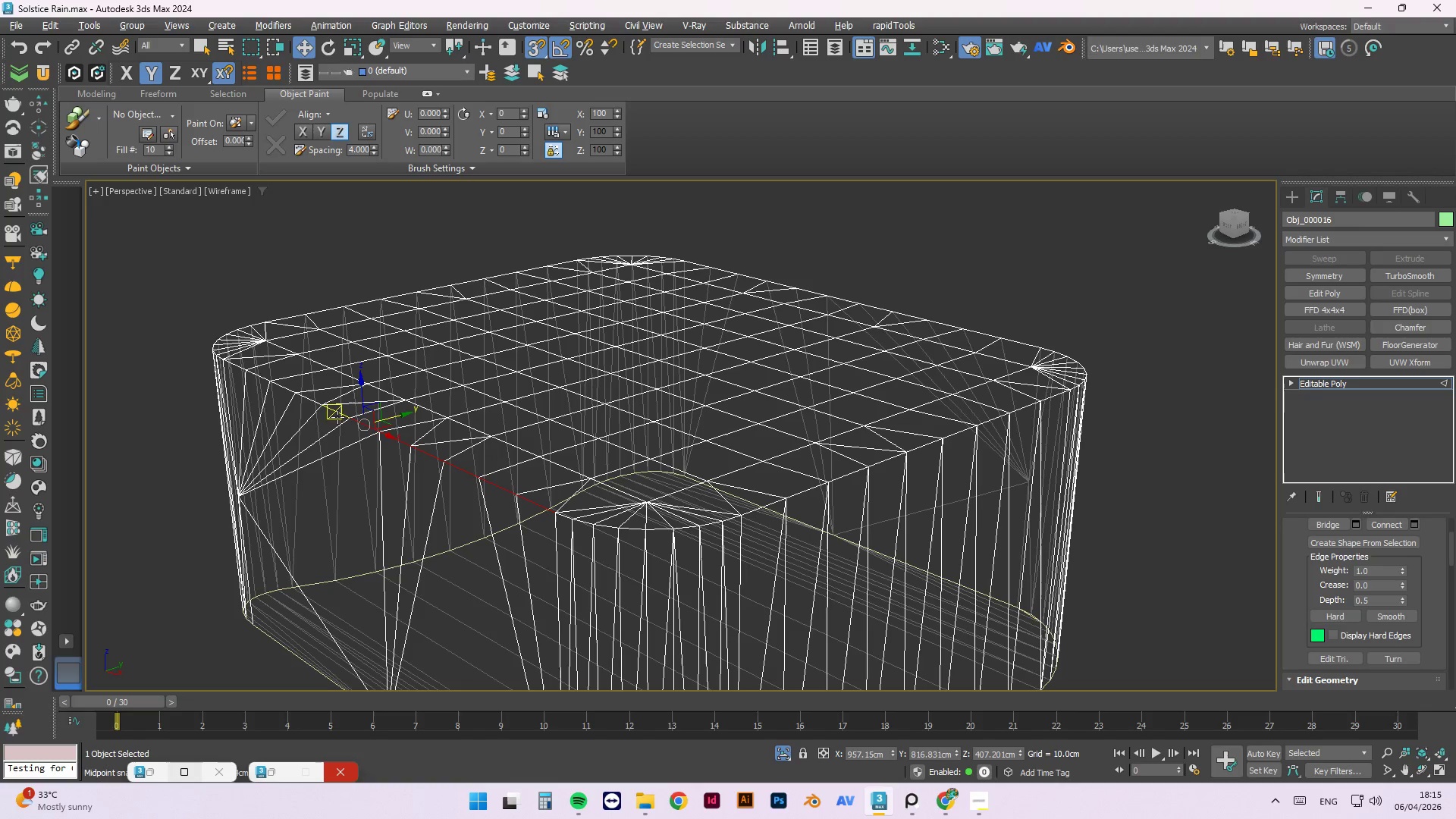 
left_click([337, 416])
 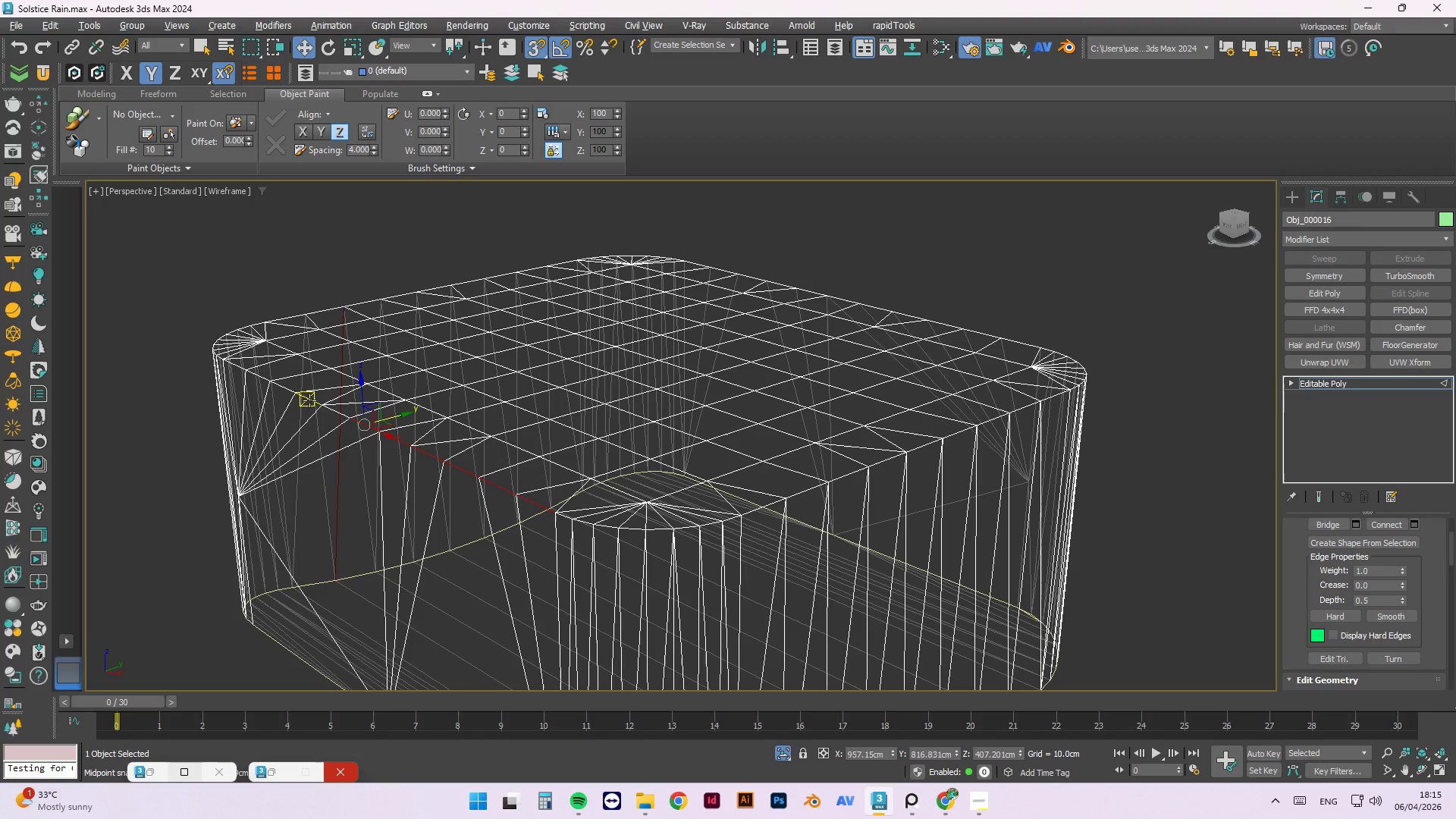 
hold_key(key=ControlLeft, duration=1.5)
left_click([309, 400])
 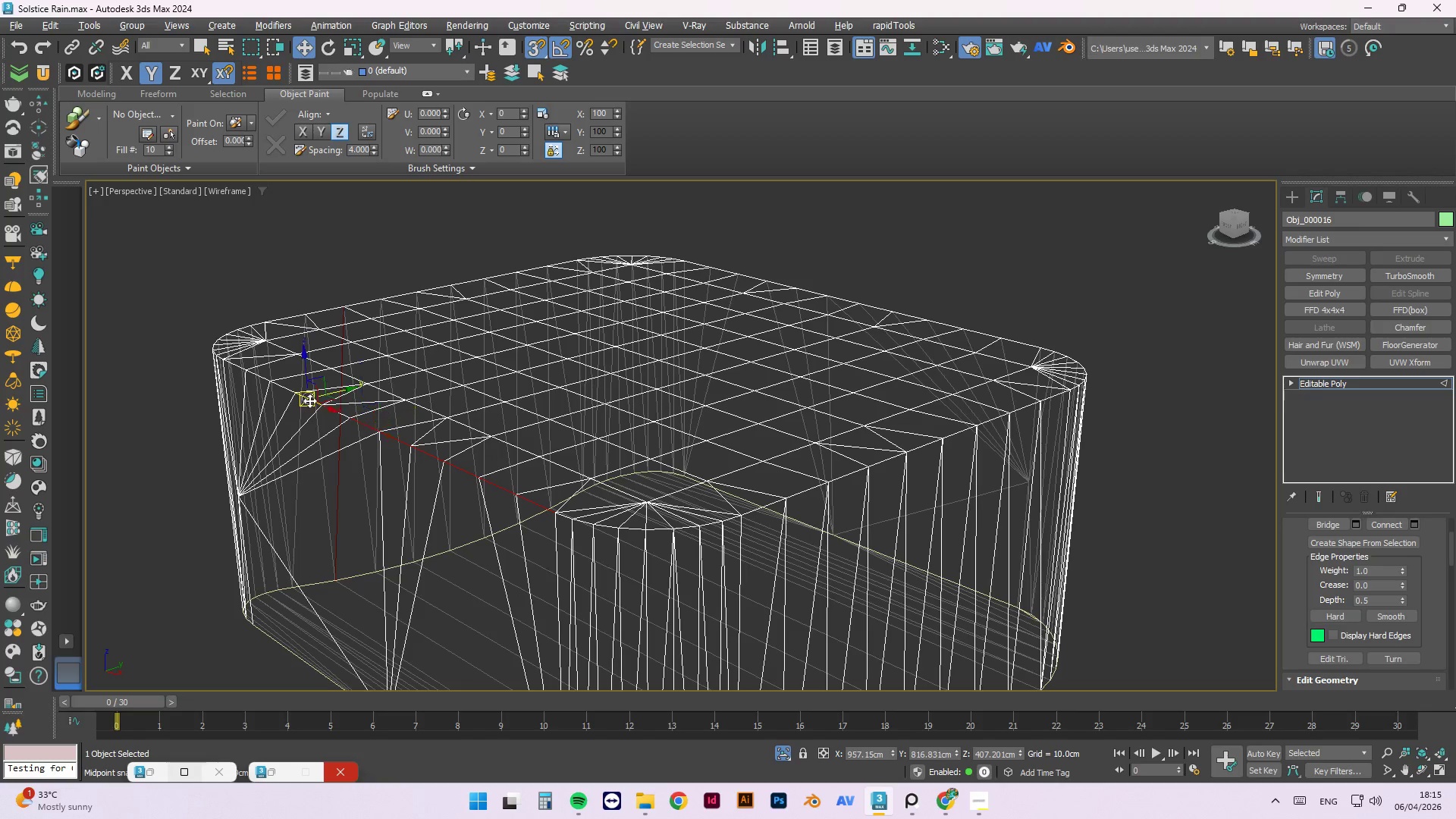 
left_click([285, 391])
 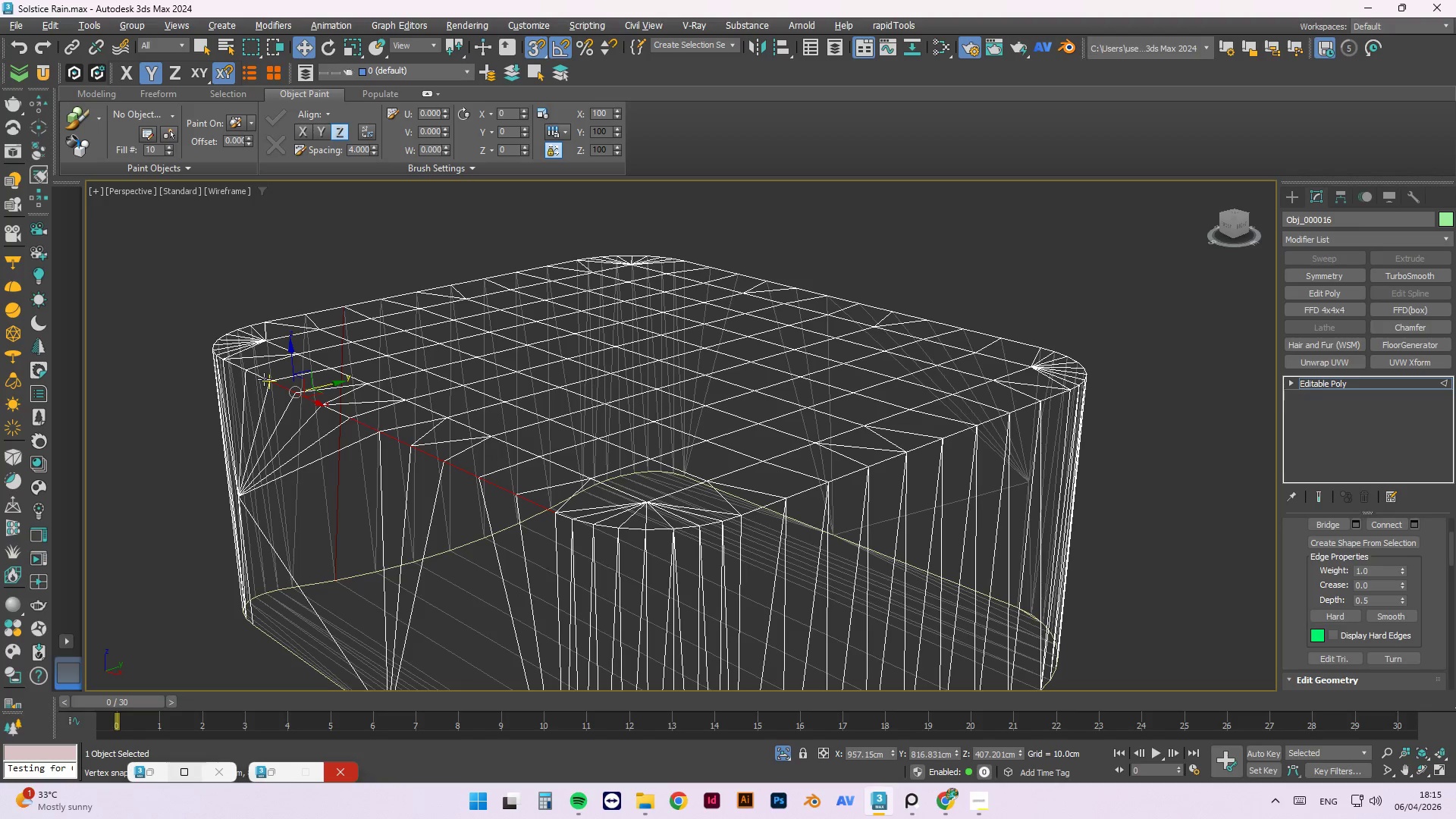 
left_click([263, 376])
 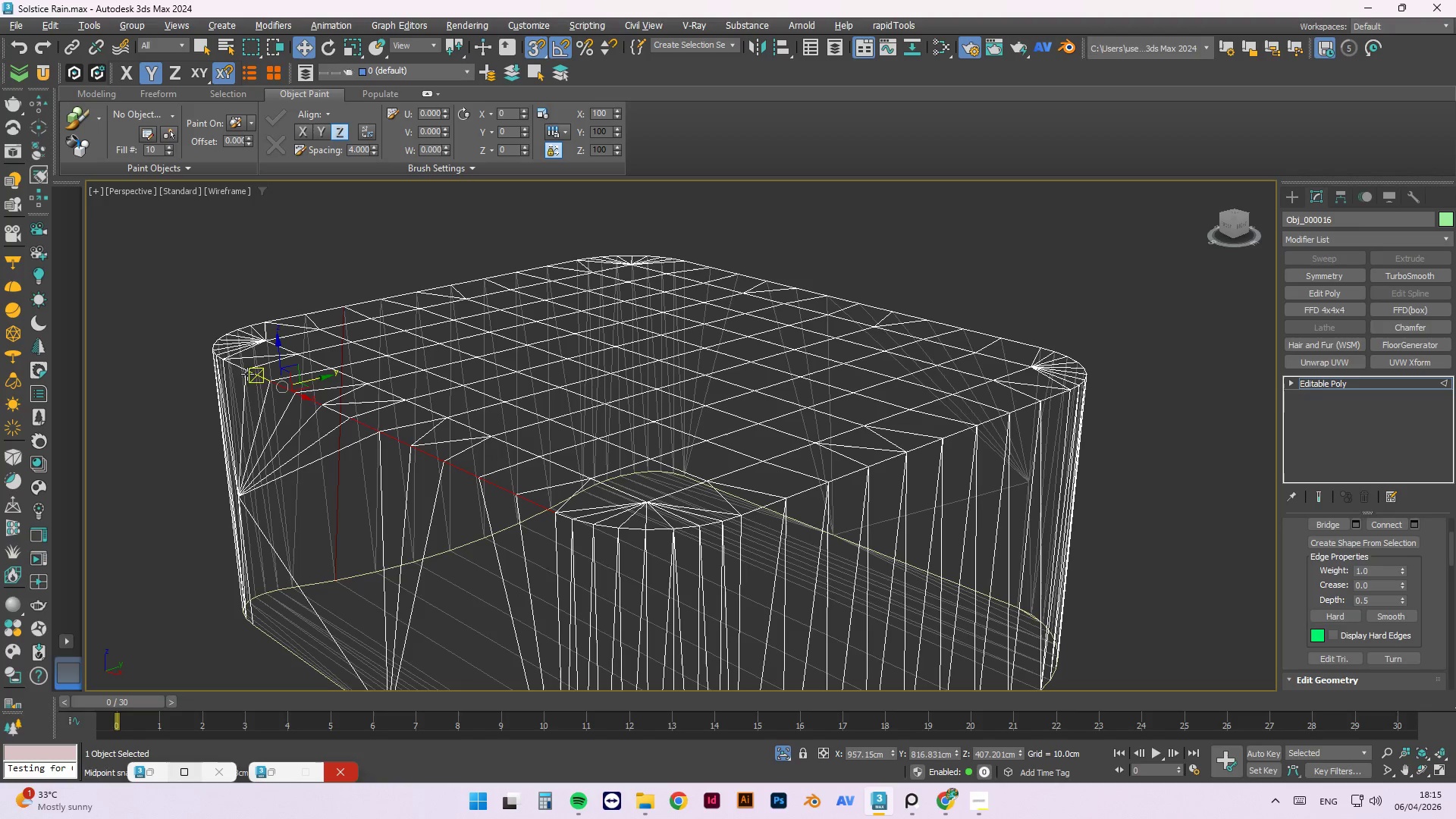 
hold_key(key=ControlLeft, duration=0.58)
left_click([237, 368])
 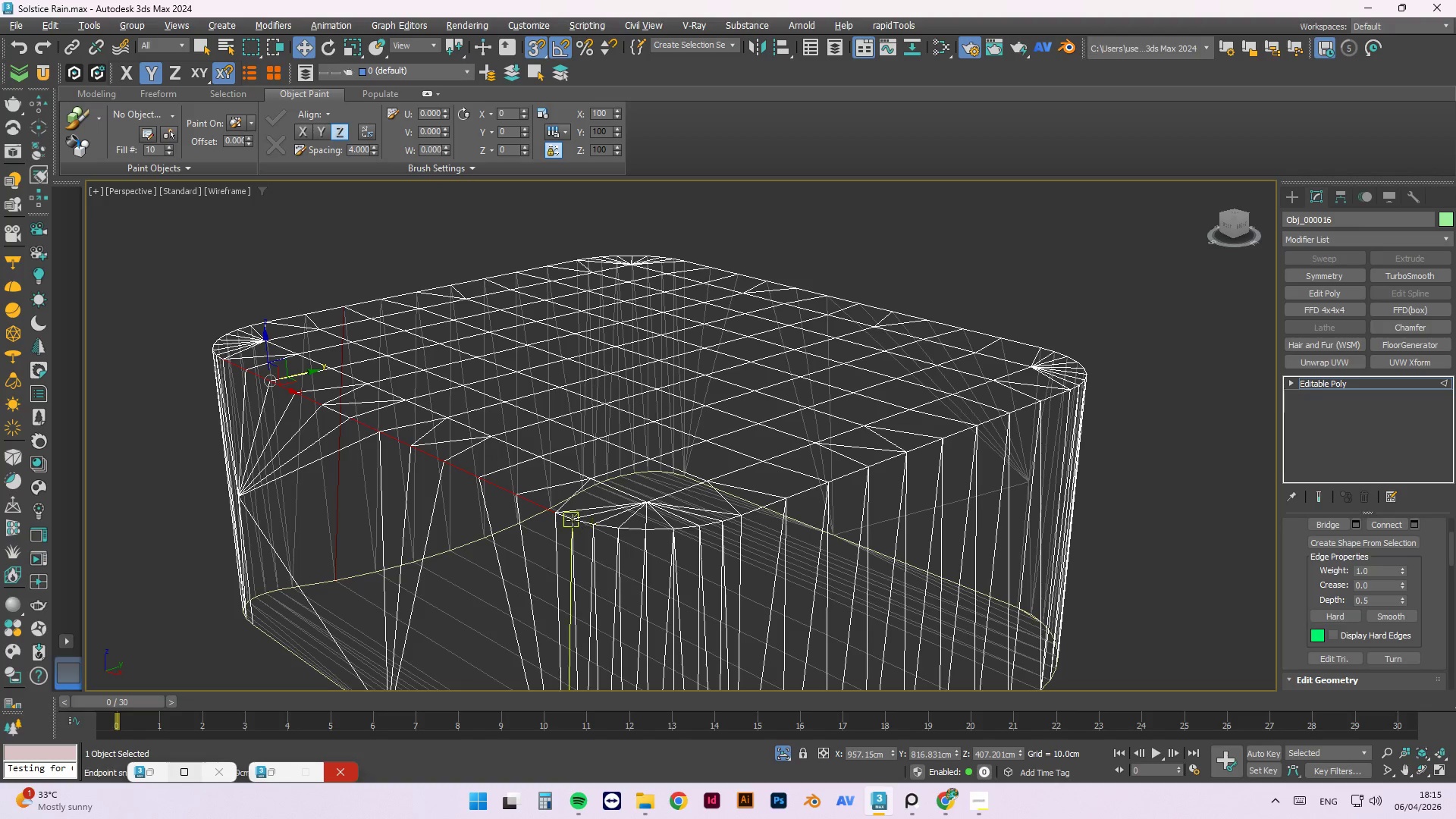 
hold_key(key=ControlLeft, duration=1.5)
 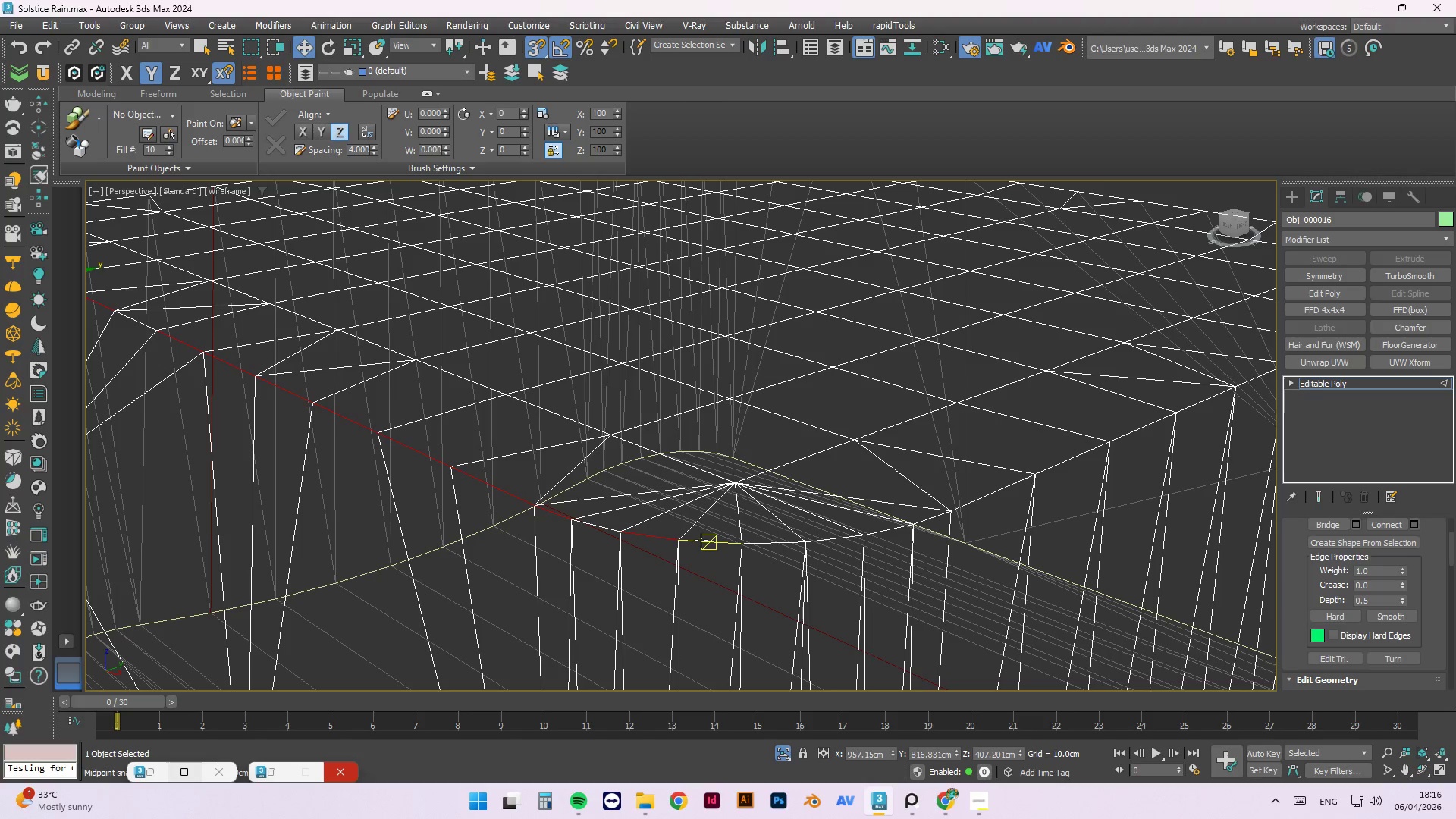 
scroll: coordinate [573, 519], scroll_direction: up, amount: 2.0
 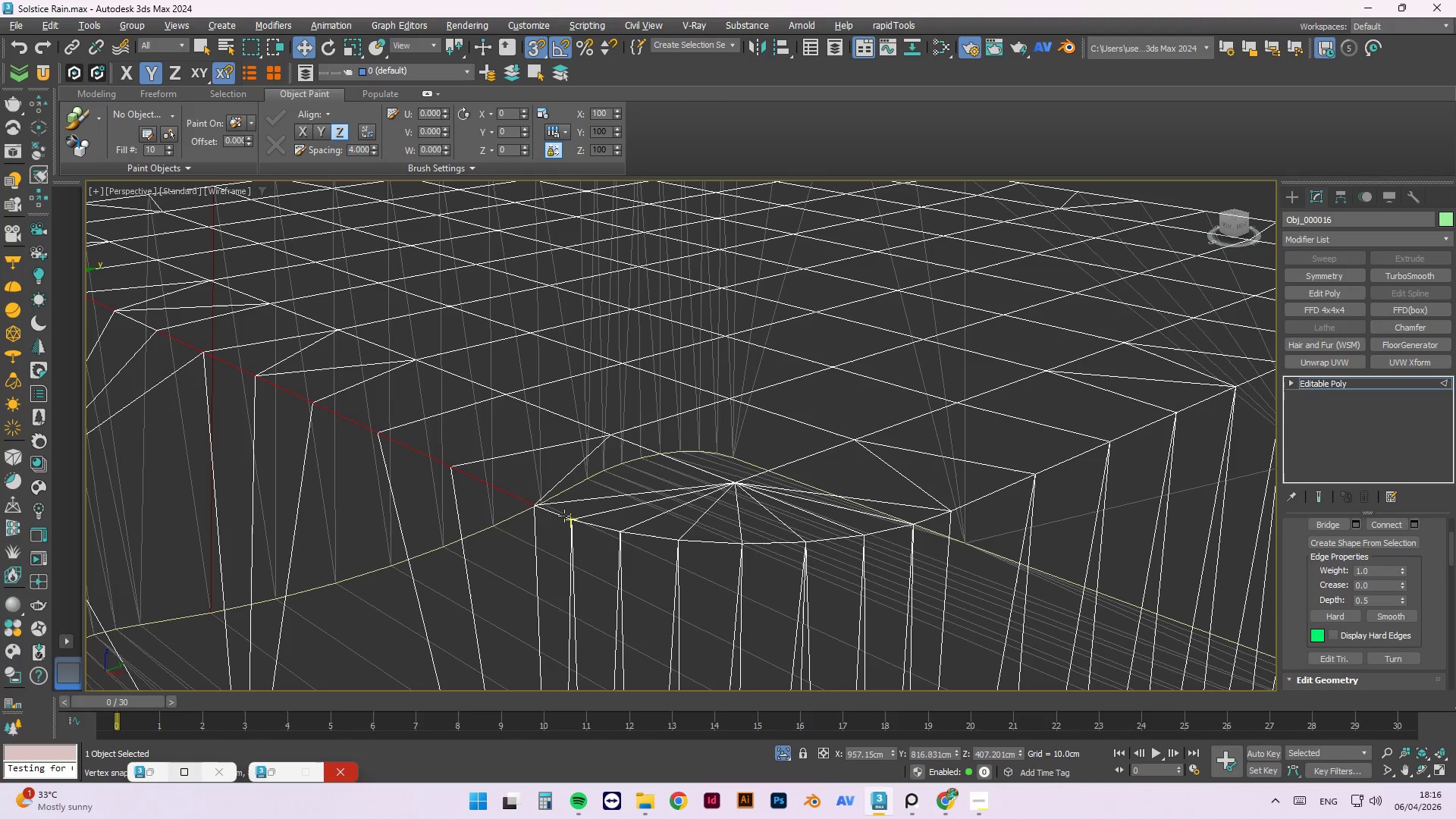 
left_click([559, 514])
 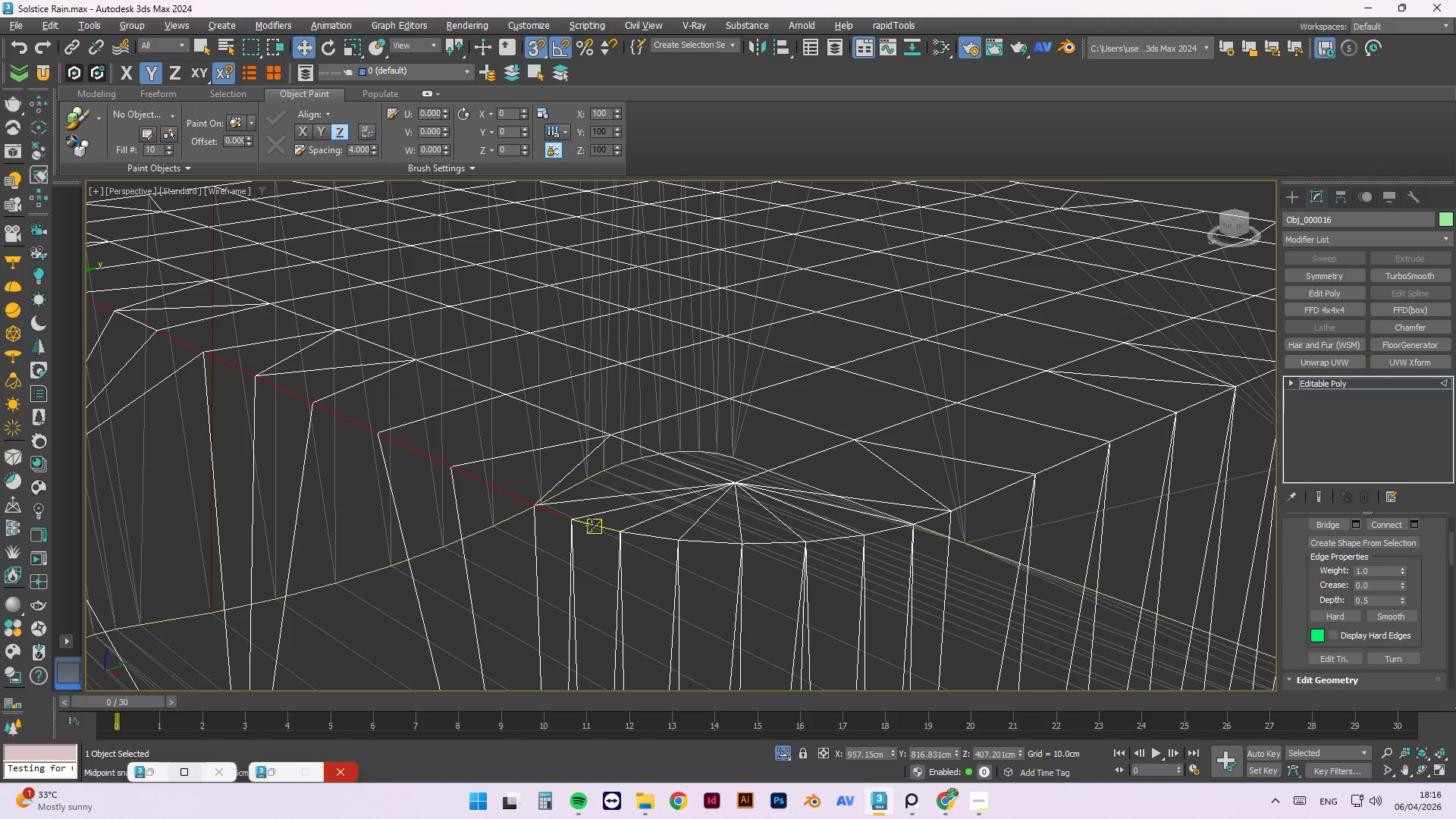 
double_click([592, 526])
 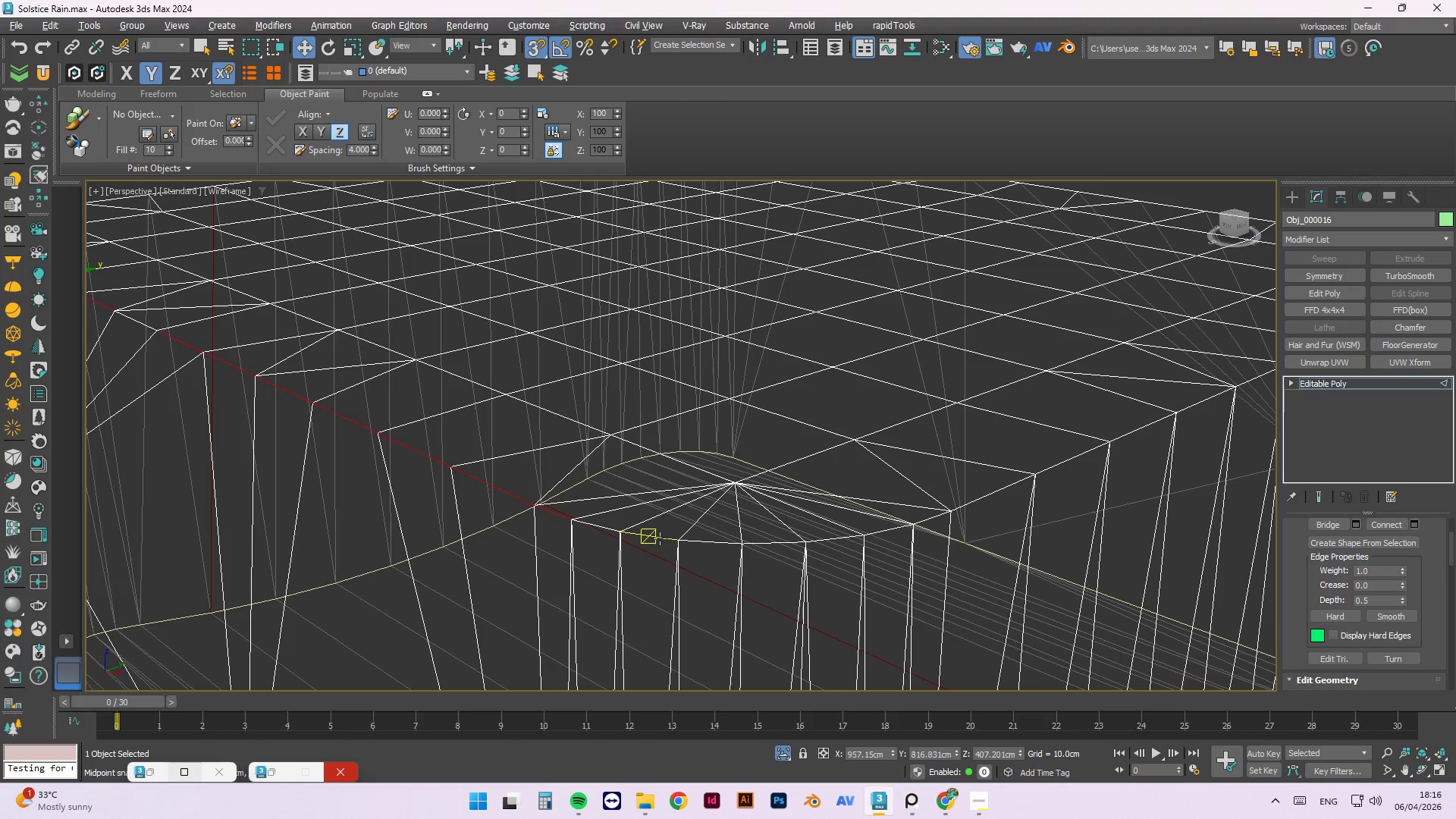 
hold_key(key=ControlLeft, duration=1.5)
left_click([660, 538])
 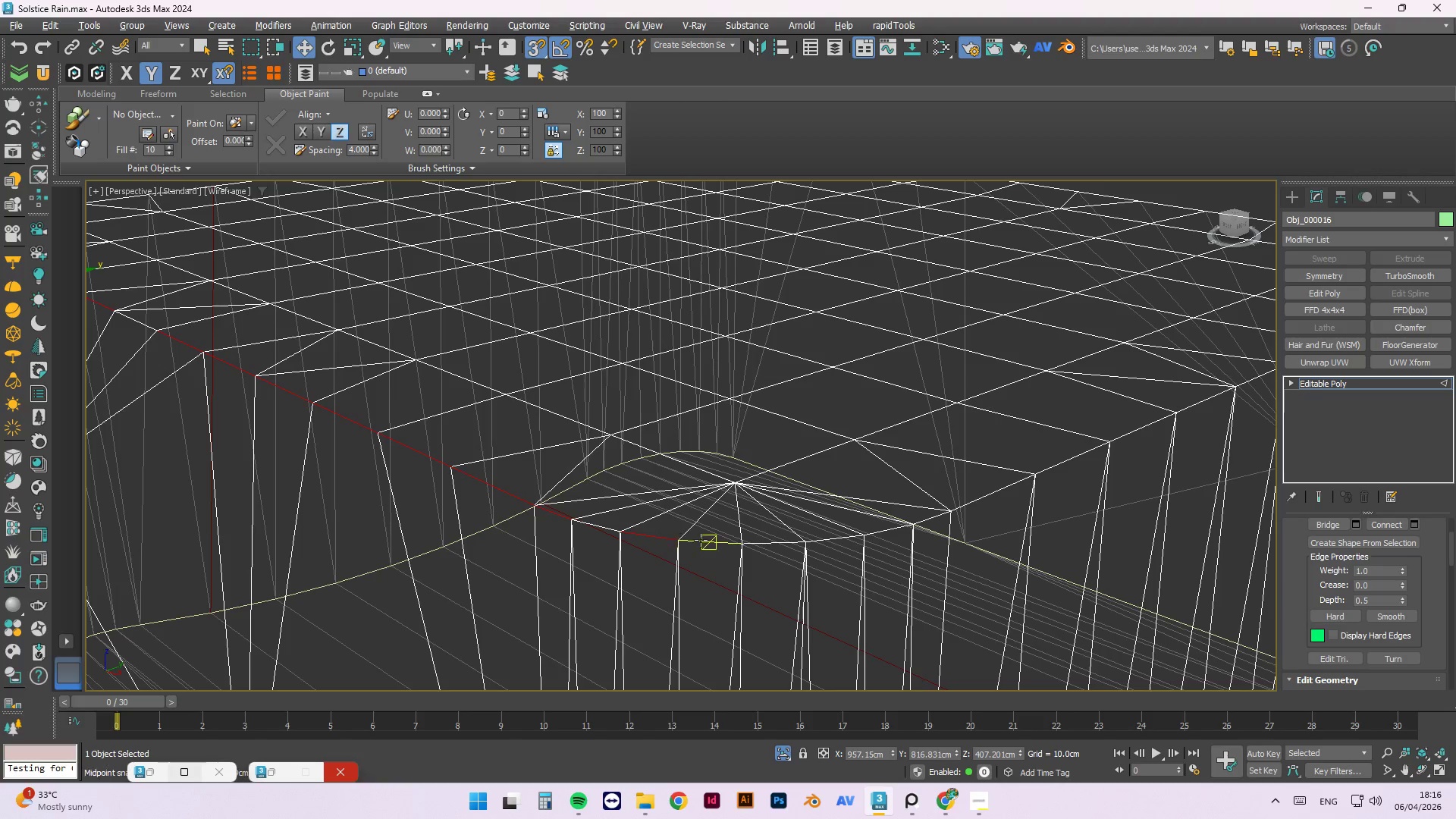 
double_click([701, 540])
 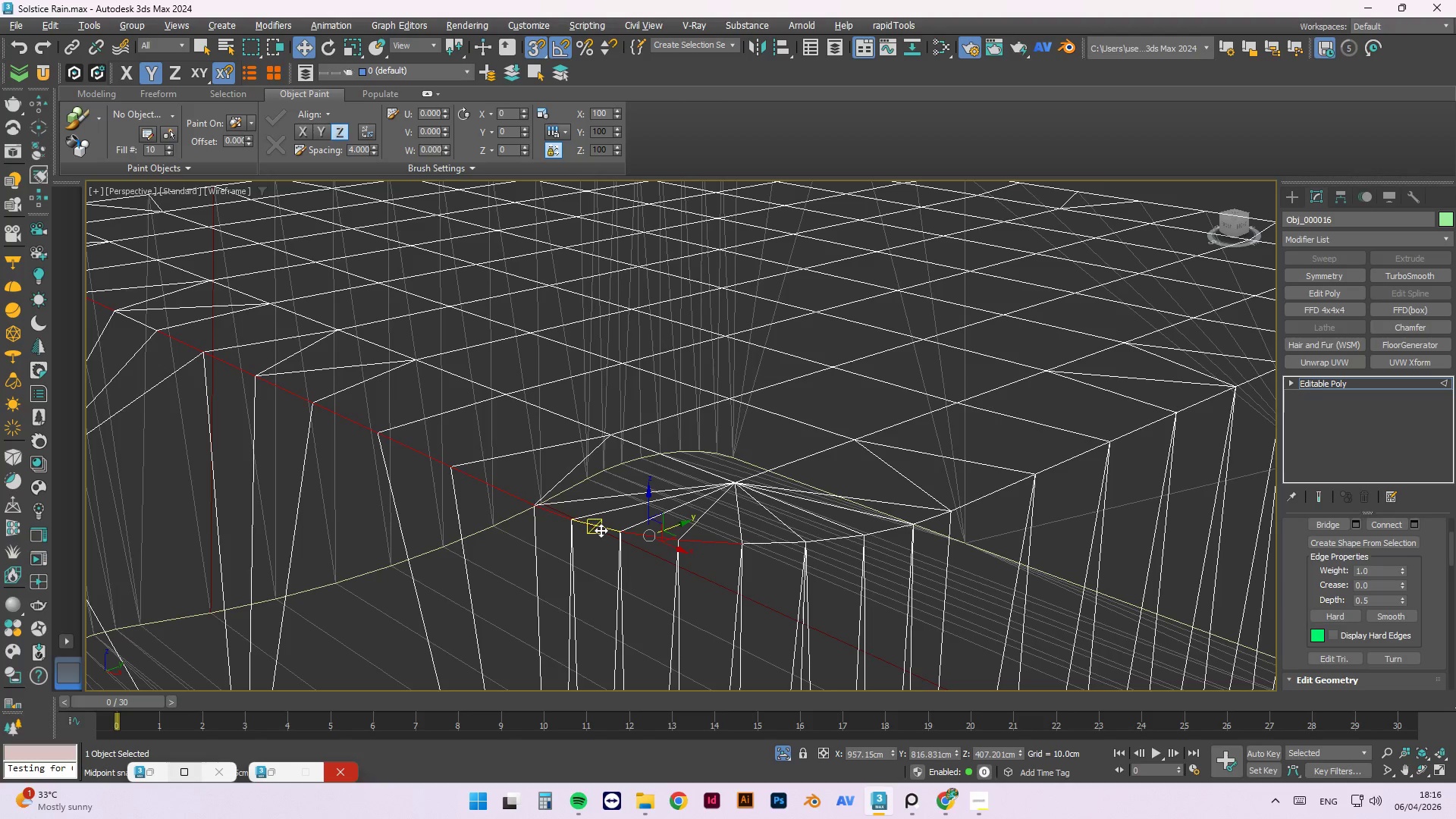 
left_click([601, 530])
 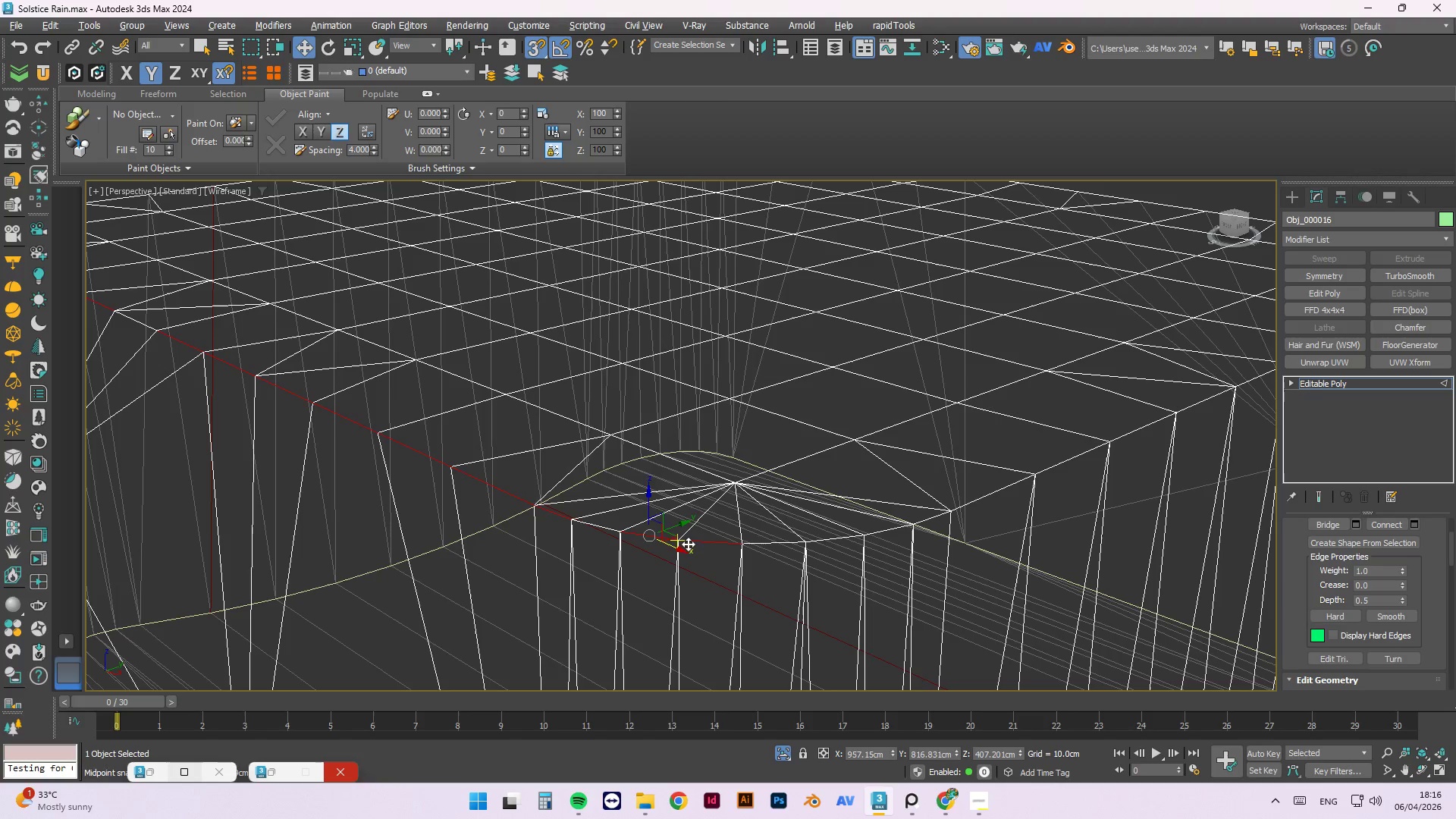 
hold_key(key=ControlLeft, duration=0.73)
 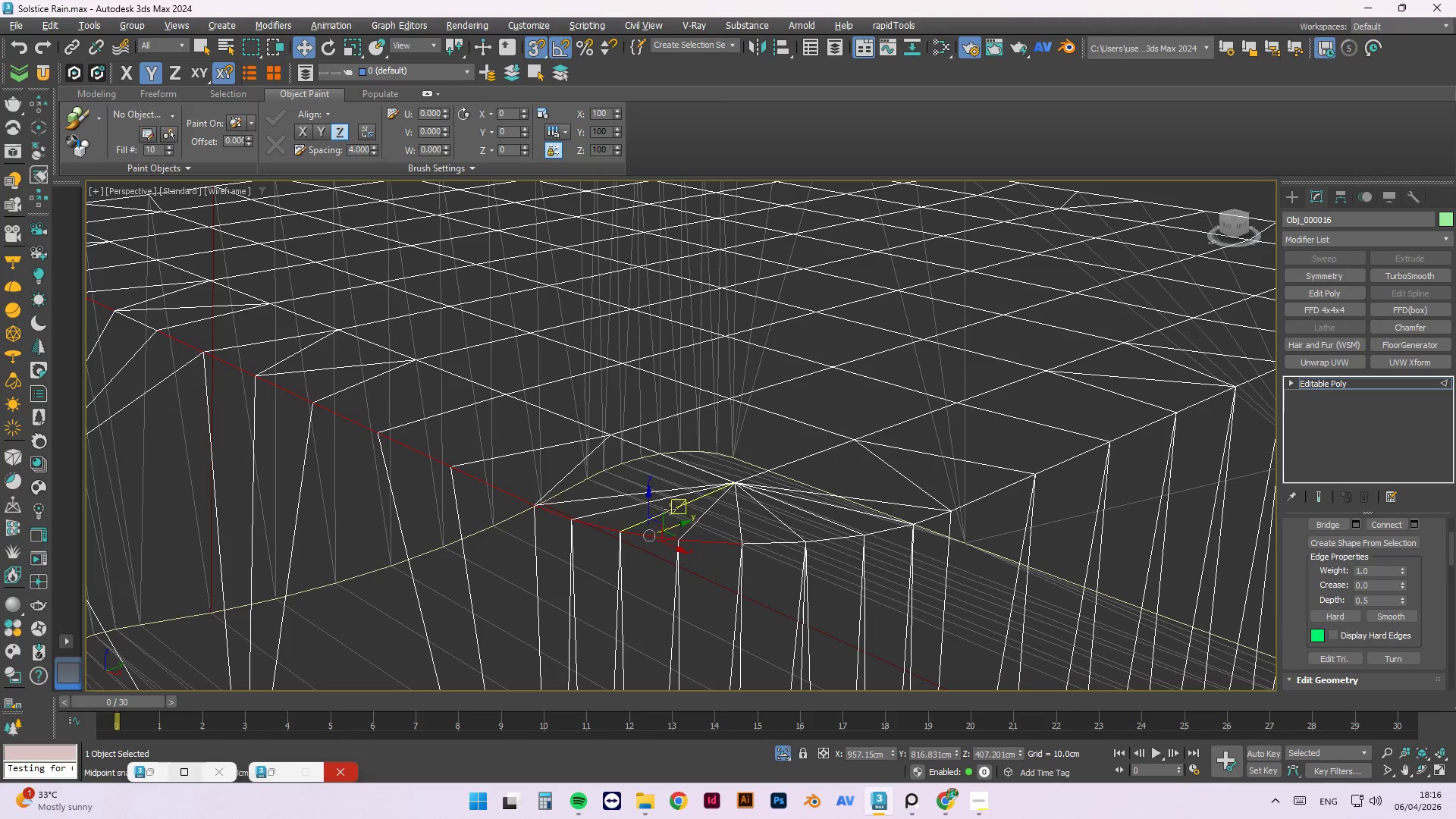 
hold_key(key=AltLeft, duration=1.0)
 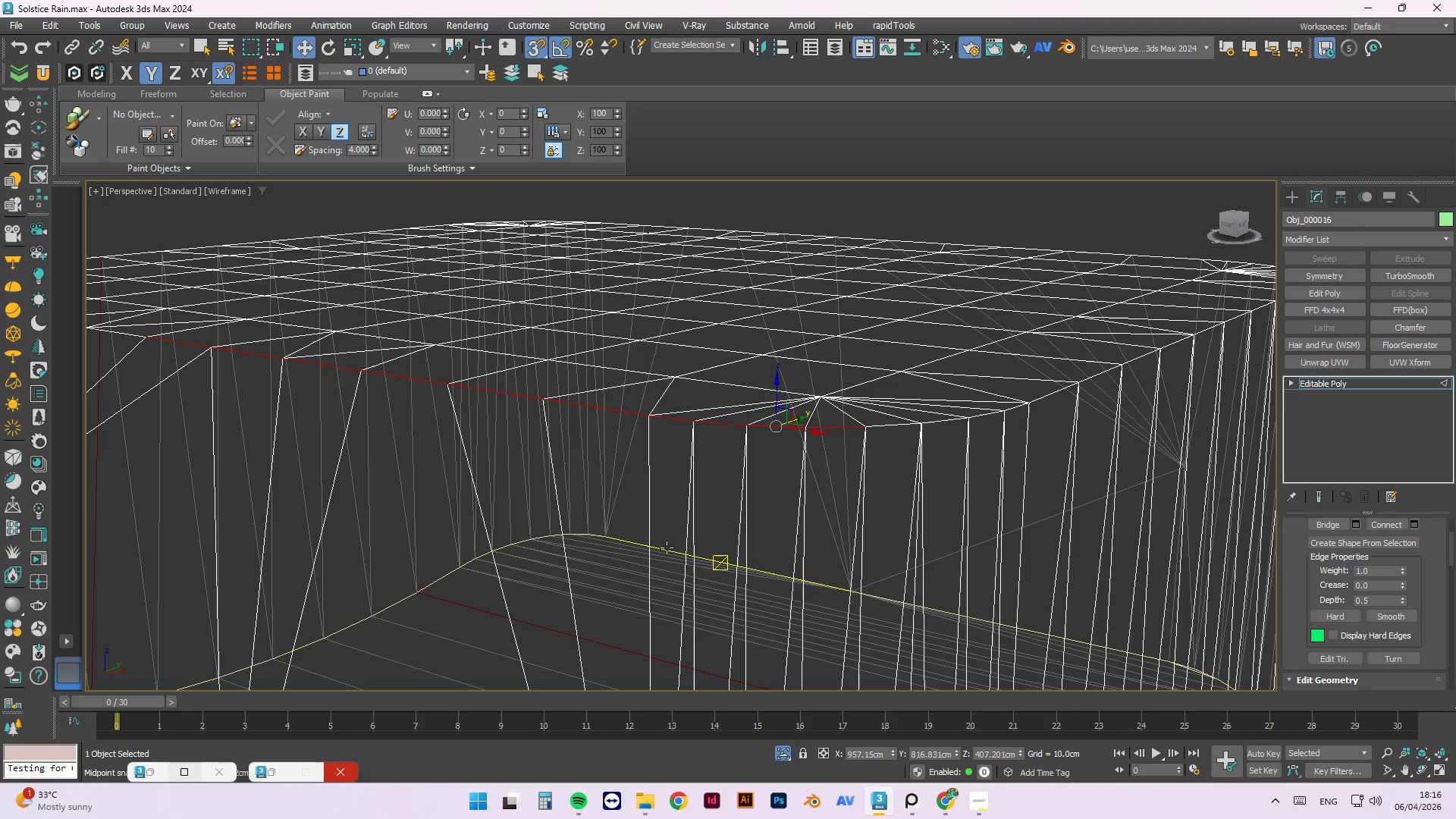 
hold_key(key=AltLeft, duration=1.39)
left_click_drag(start_coordinate=[647, 515], to_coordinate=[555, 695])
 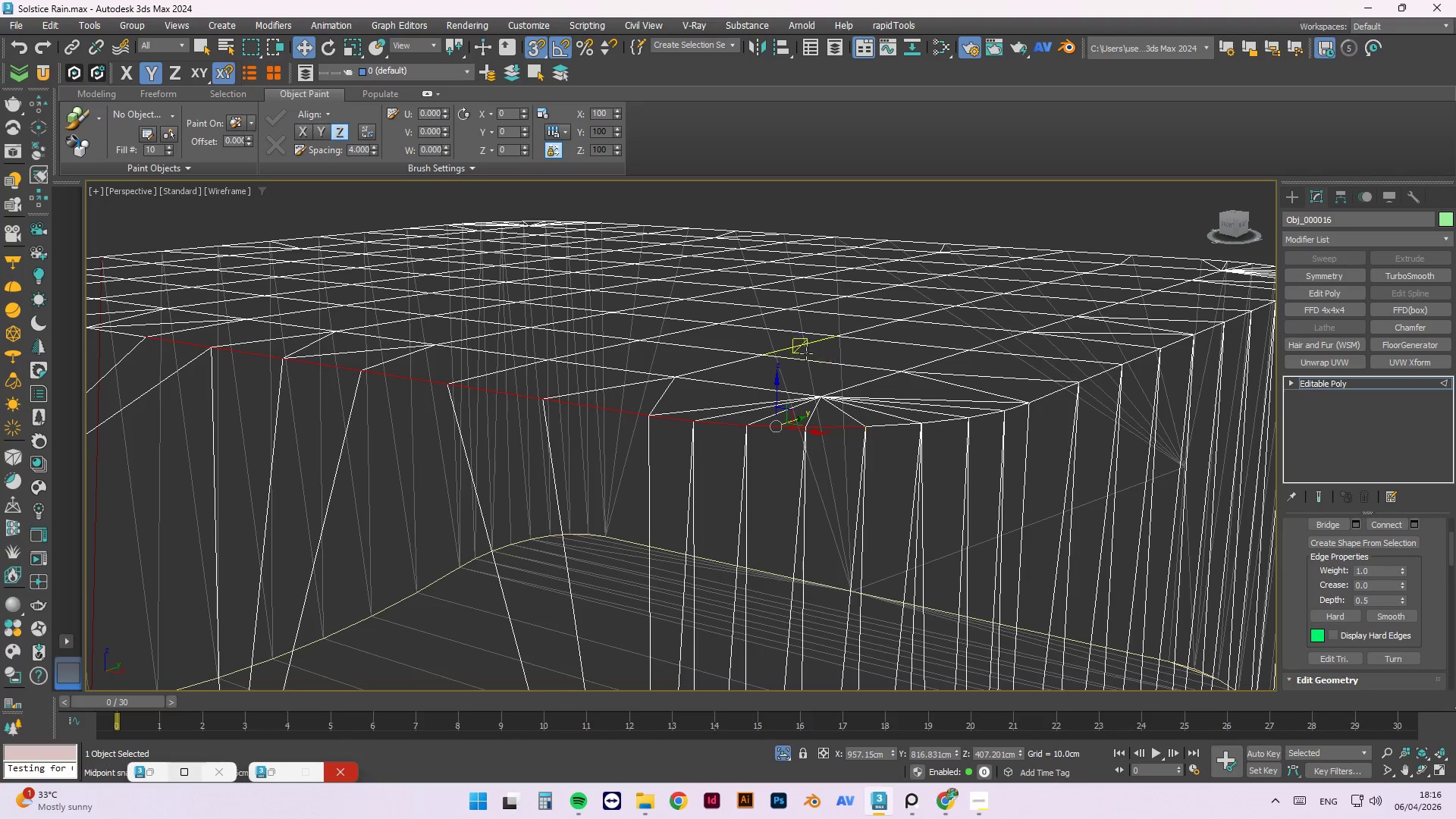 
hold_key(key=ControlLeft, duration=1.5)
 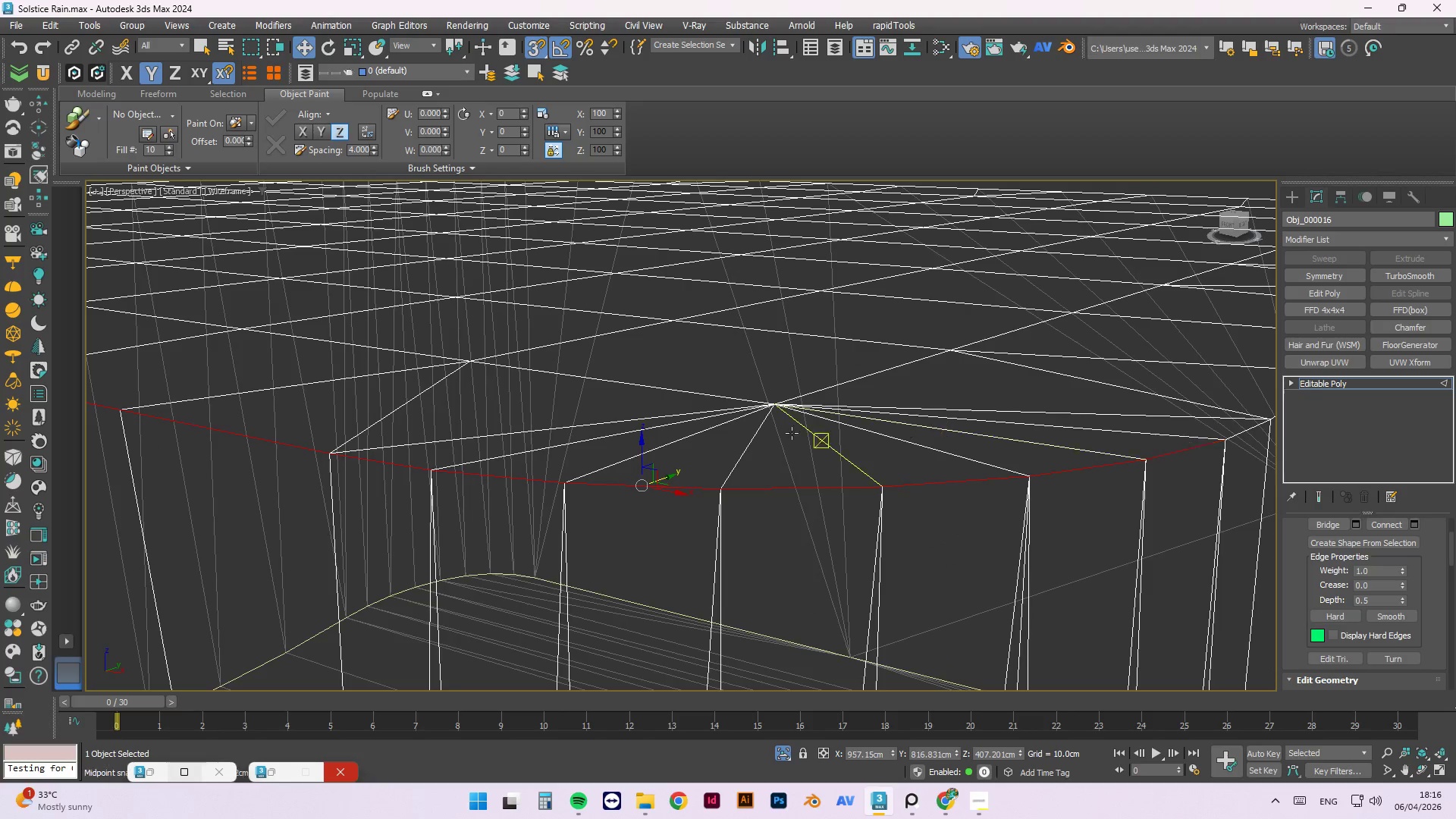 
scroll: coordinate [858, 393], scroll_direction: up, amount: 2.0
 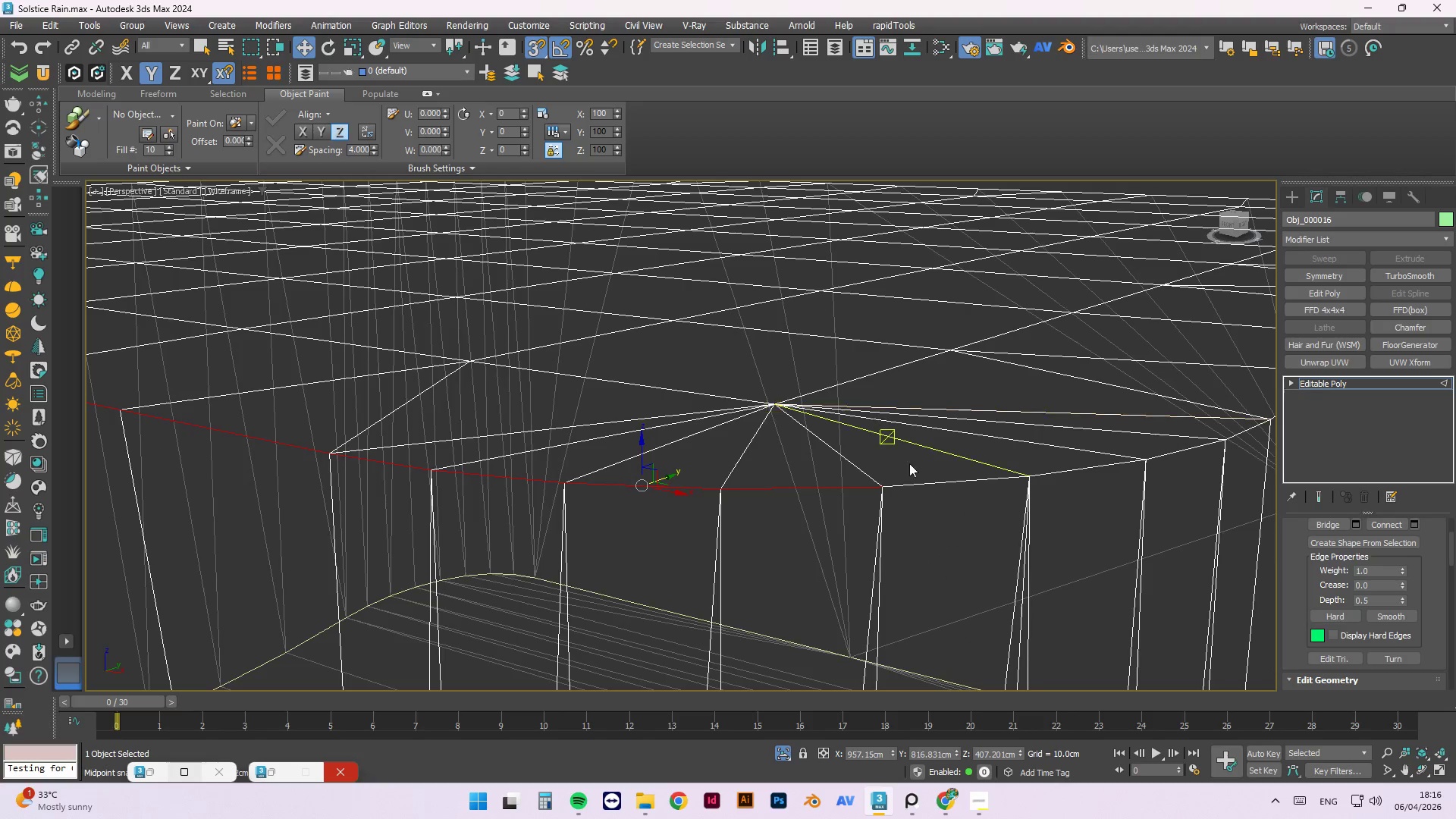 
left_click([916, 490])
 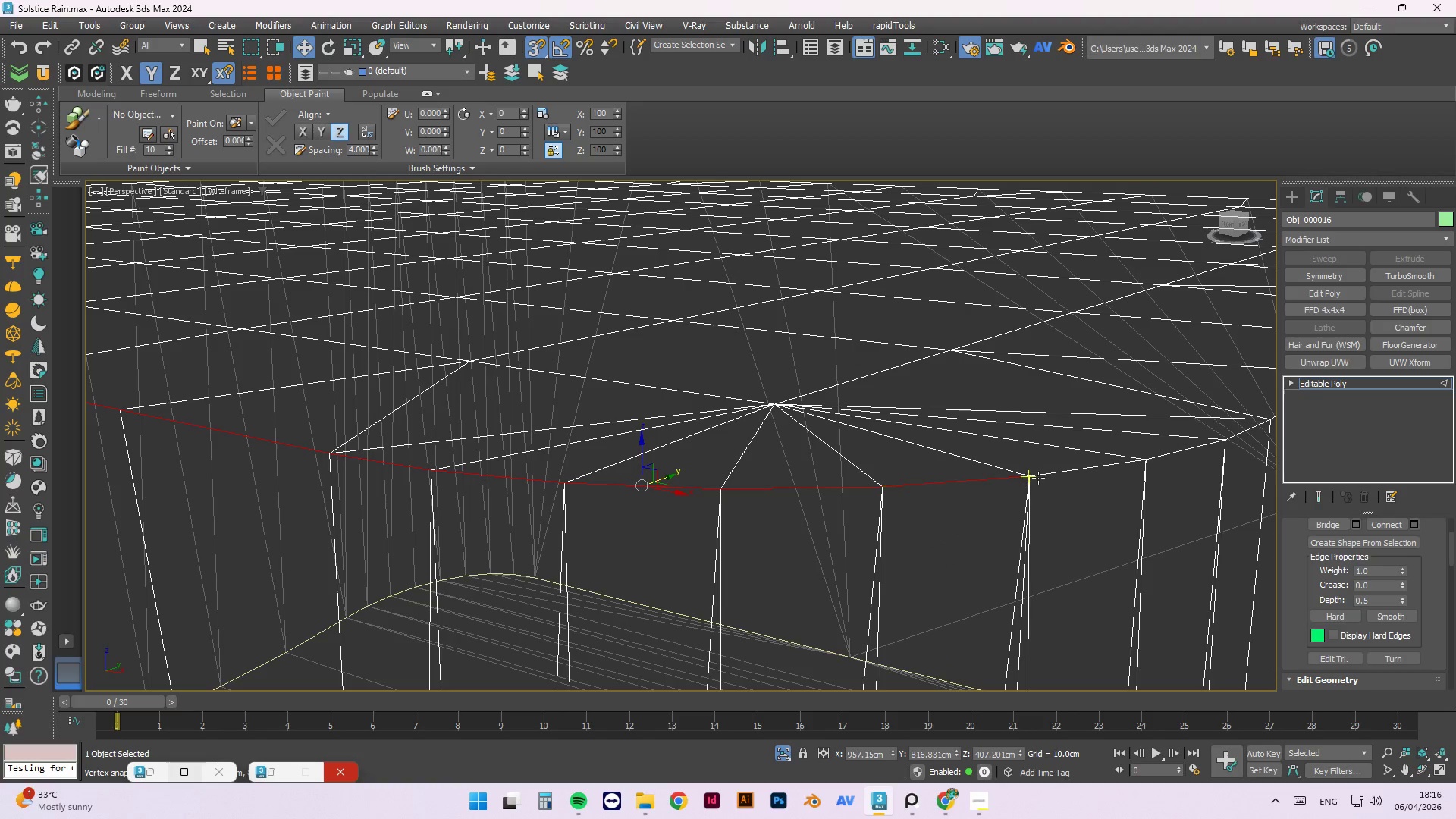 
double_click([1040, 475])
 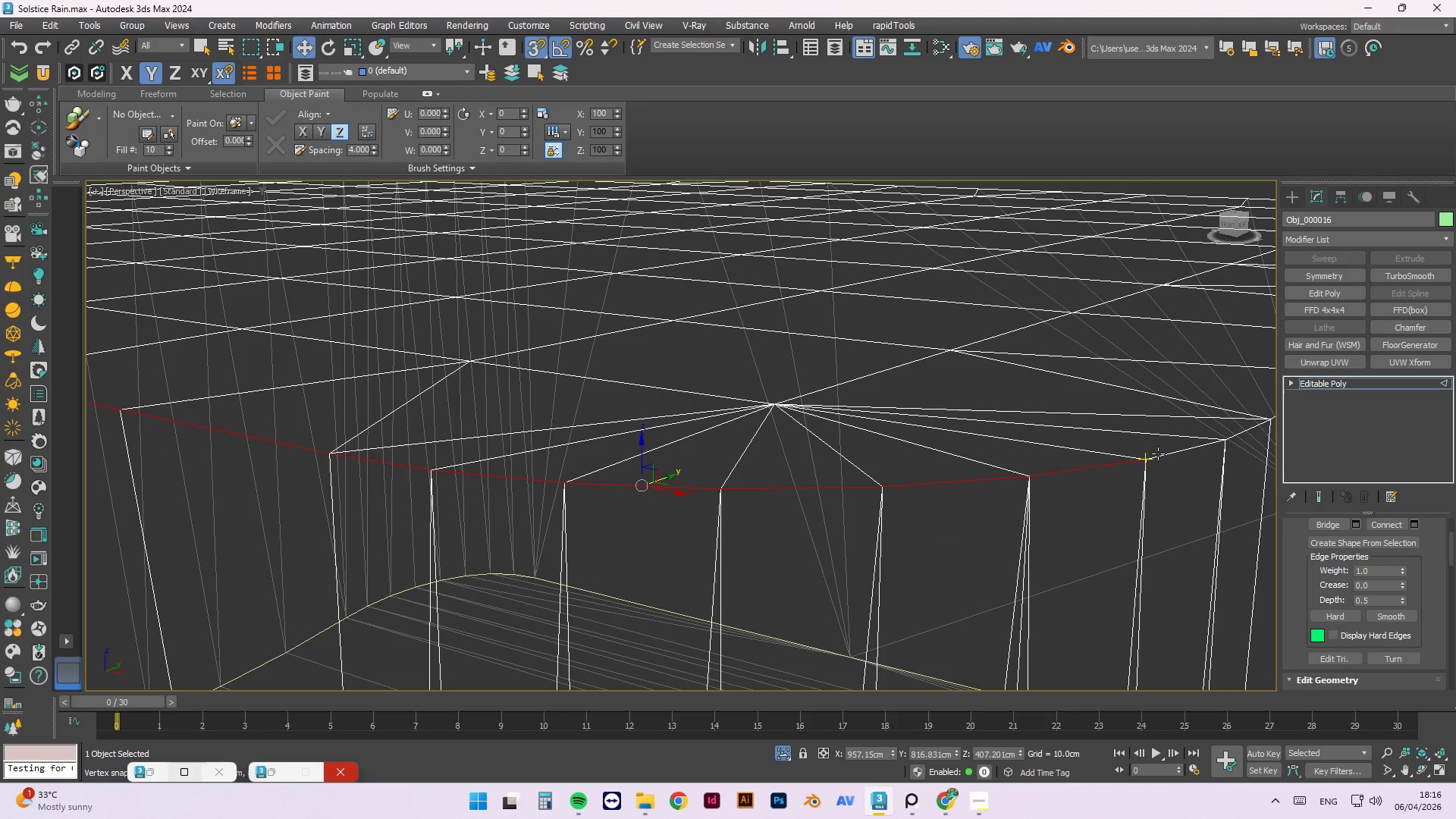 
left_click([1167, 453])
 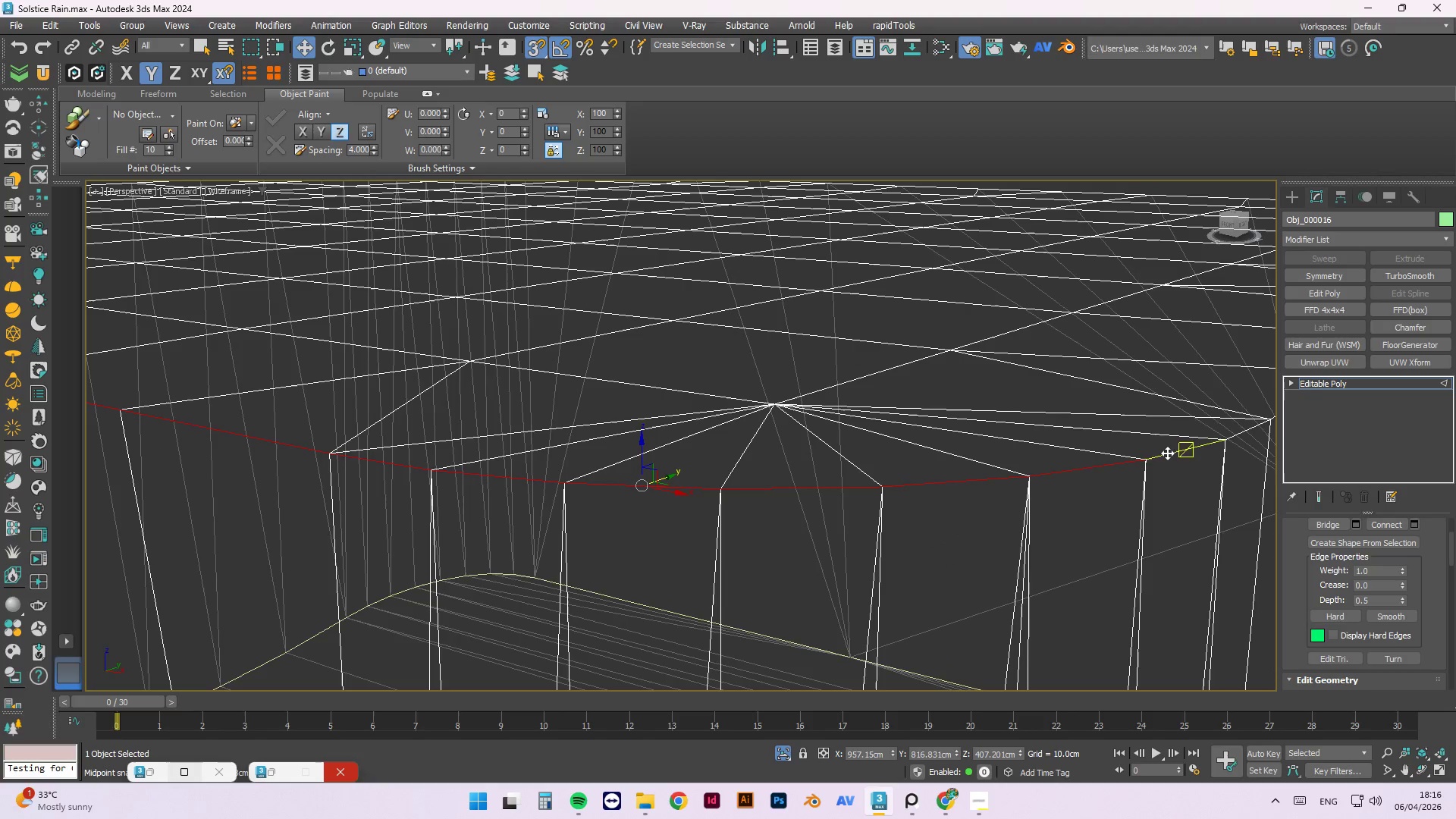 
hold_key(key=ControlLeft, duration=0.39)
 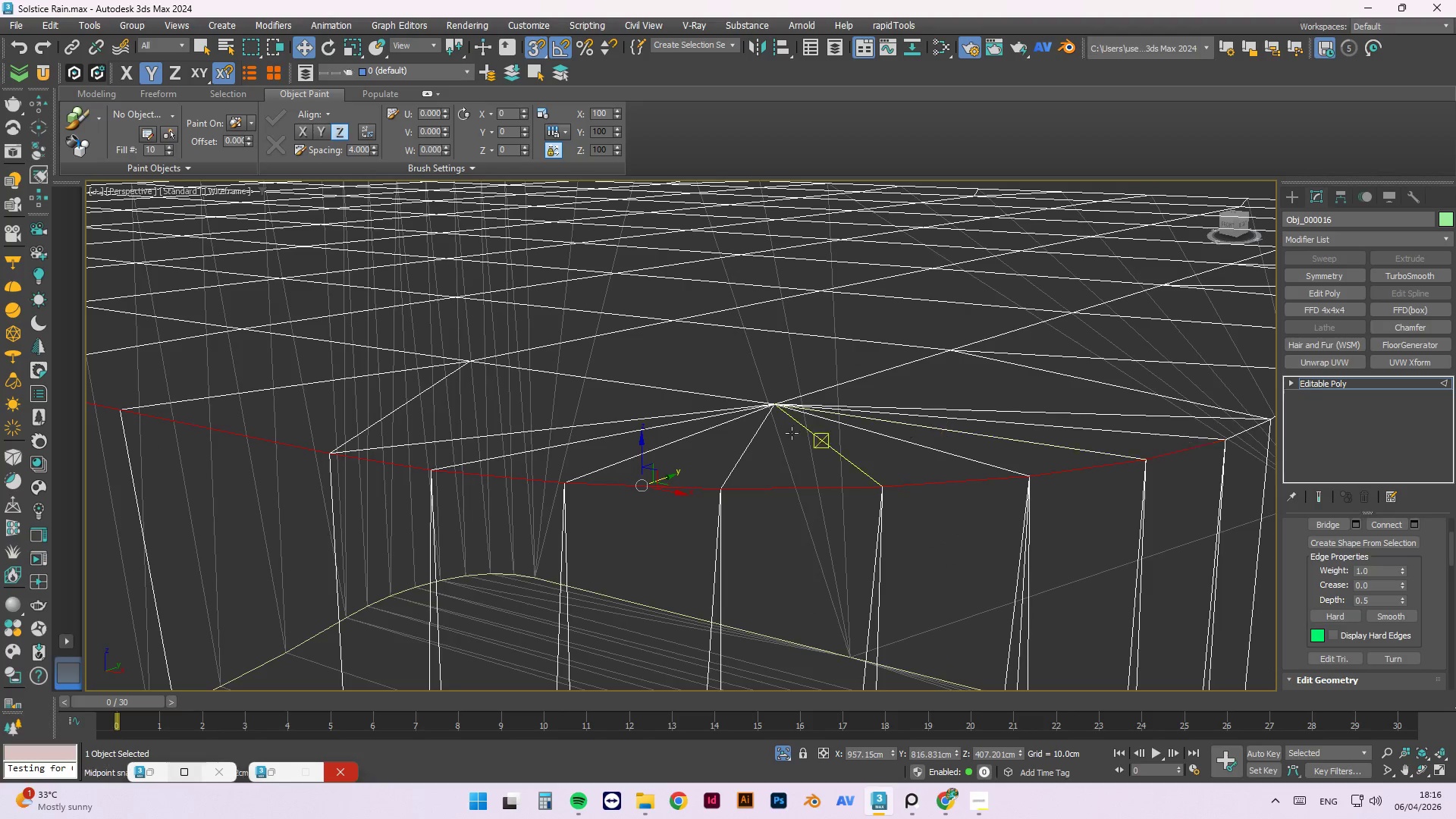 
hold_key(key=AltLeft, duration=0.52)
 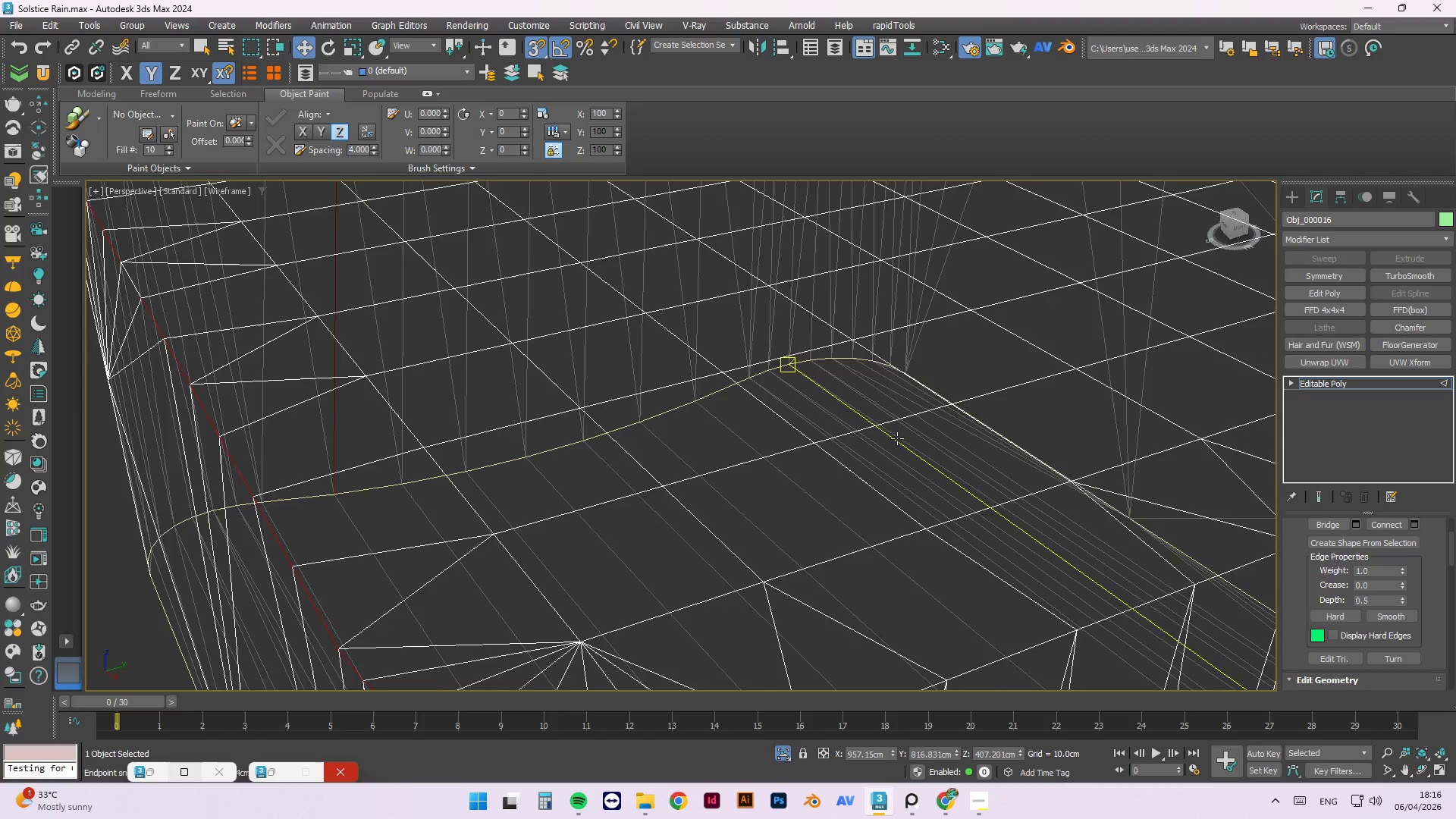 
scroll: coordinate [896, 433], scroll_direction: down, amount: 3.0
 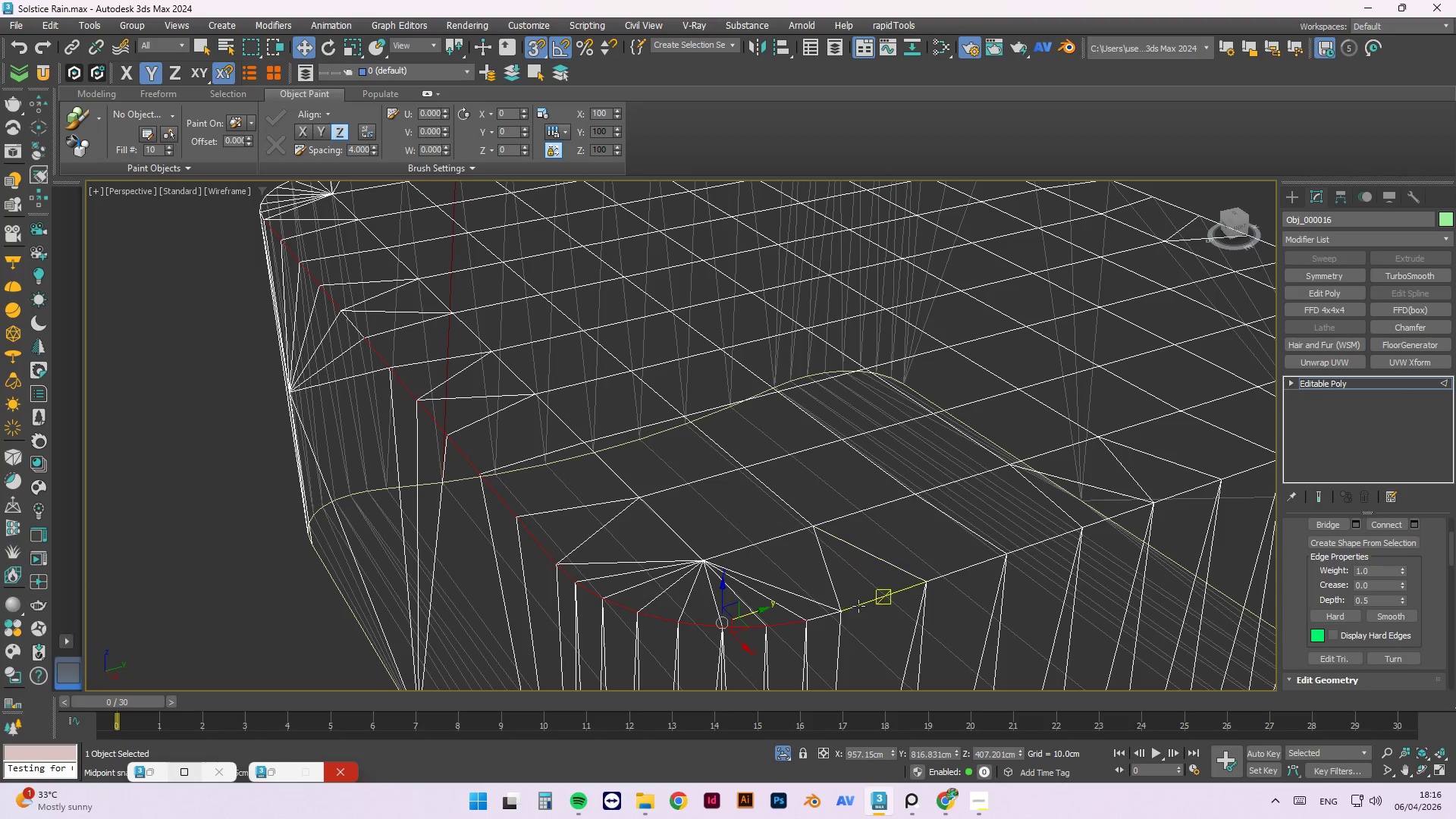 
hold_key(key=ControlLeft, duration=1.12)
 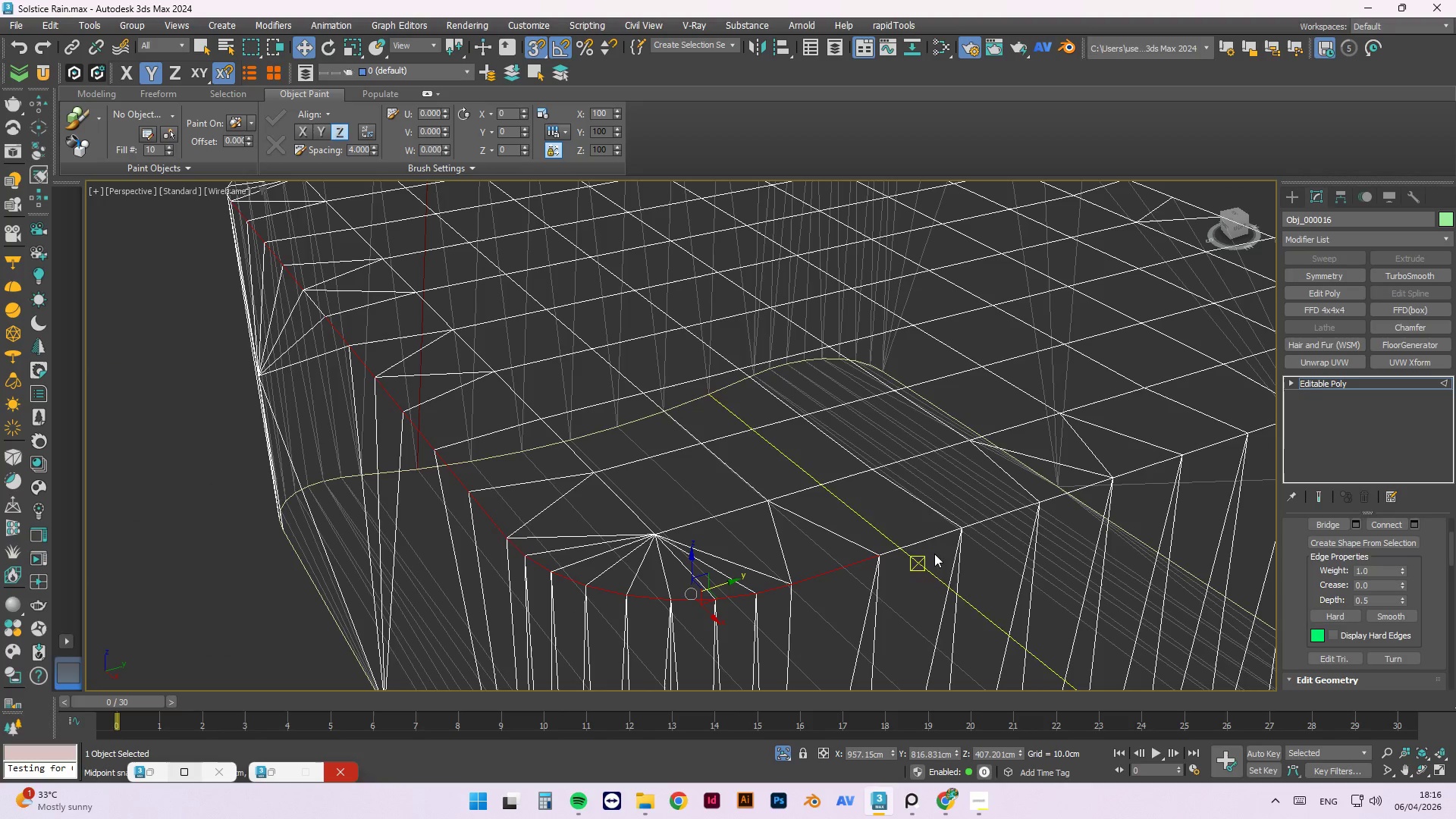 
scroll: coordinate [833, 628], scroll_direction: up, amount: 2.0
 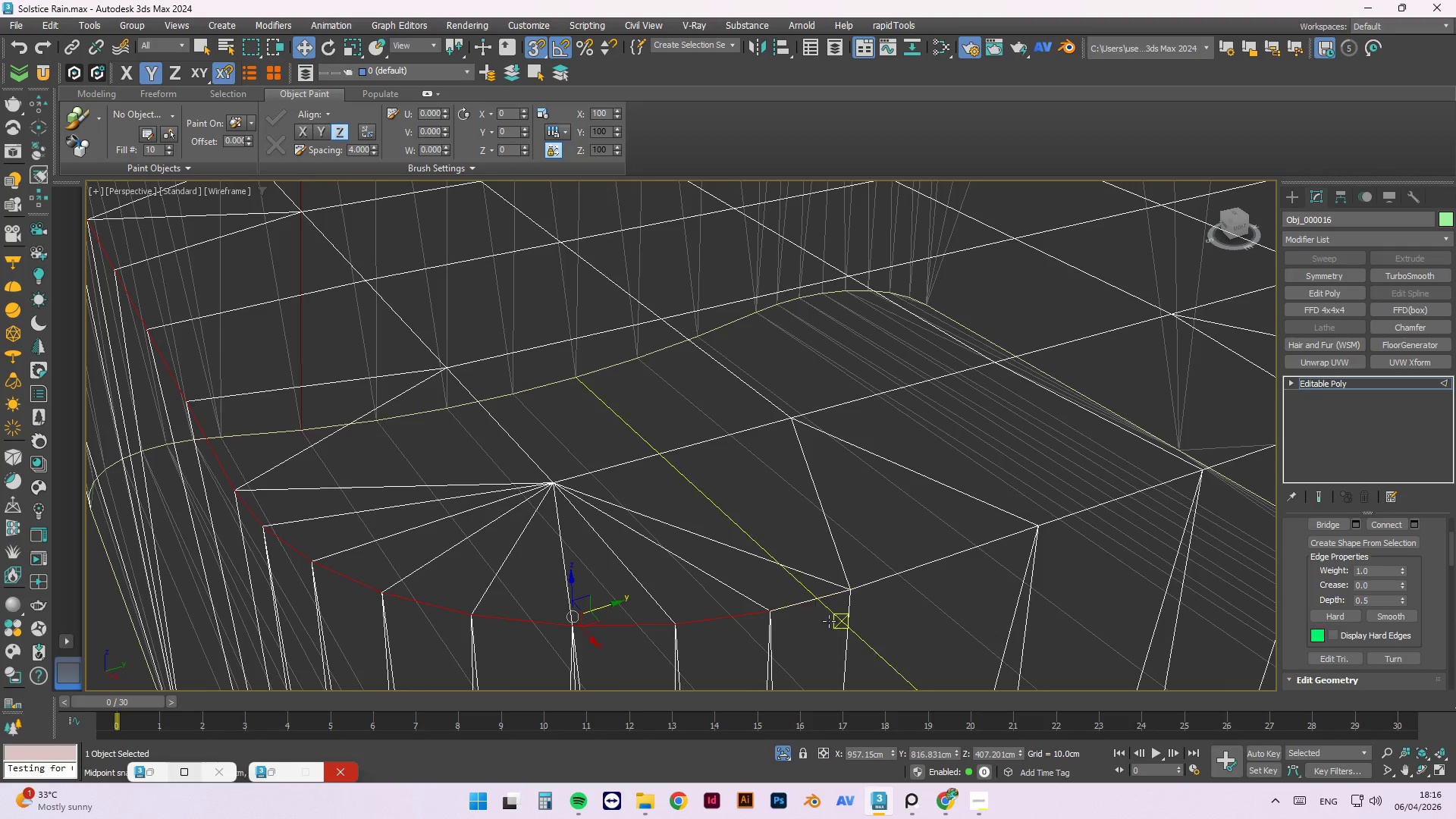 
left_click([805, 602])
 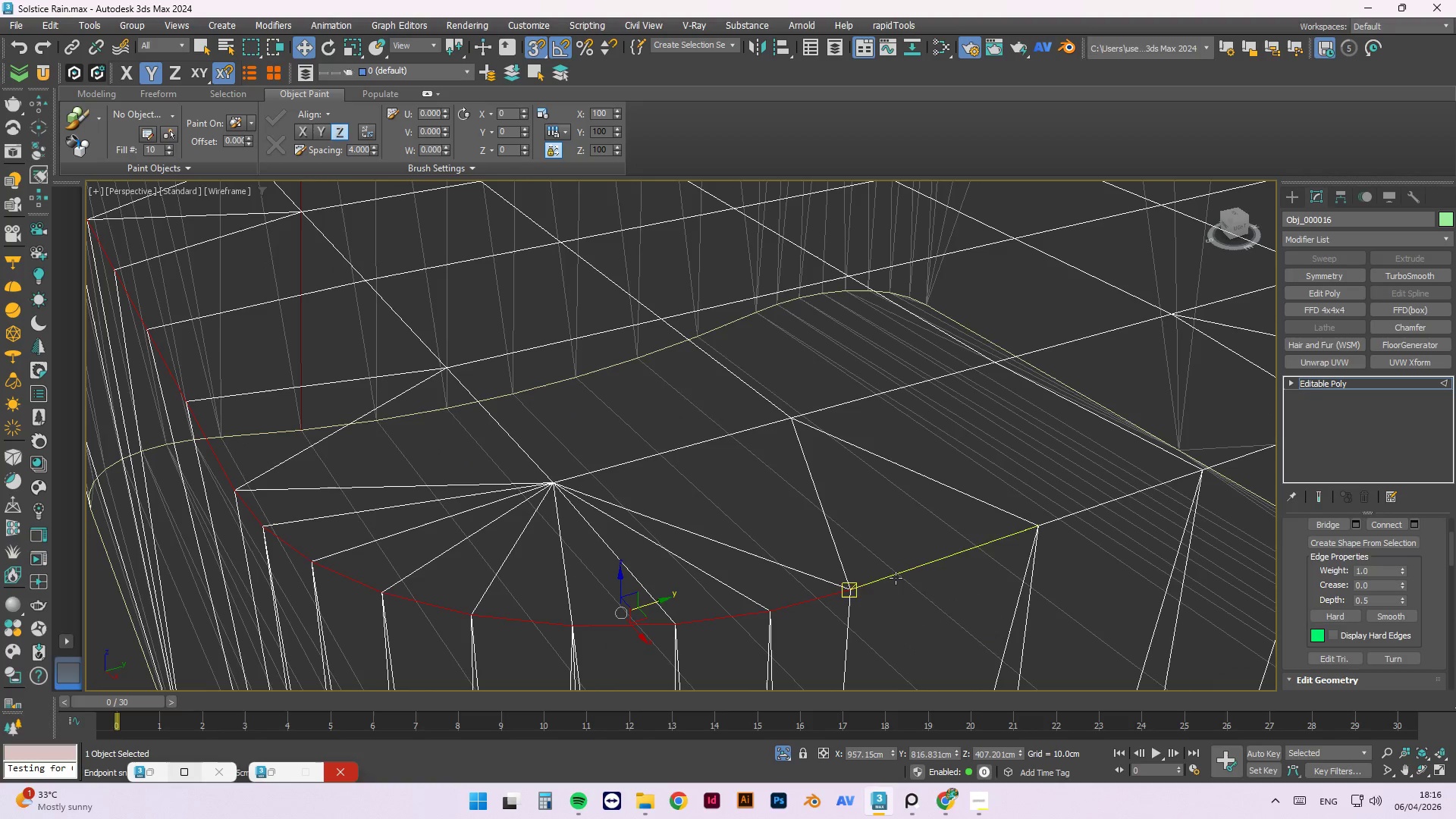 
double_click([897, 577])
 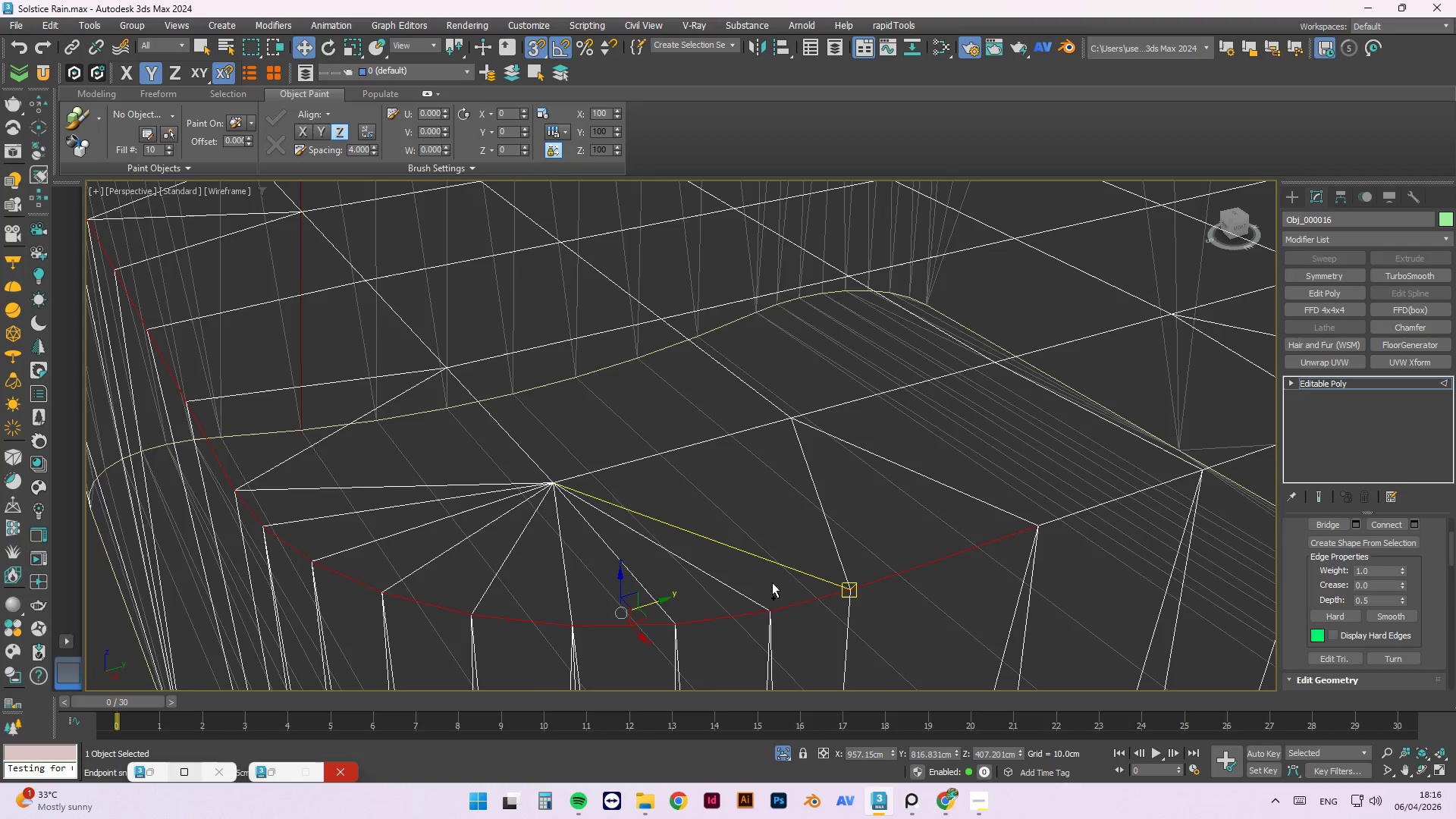 
scroll: coordinate [745, 580], scroll_direction: down, amount: 2.0
 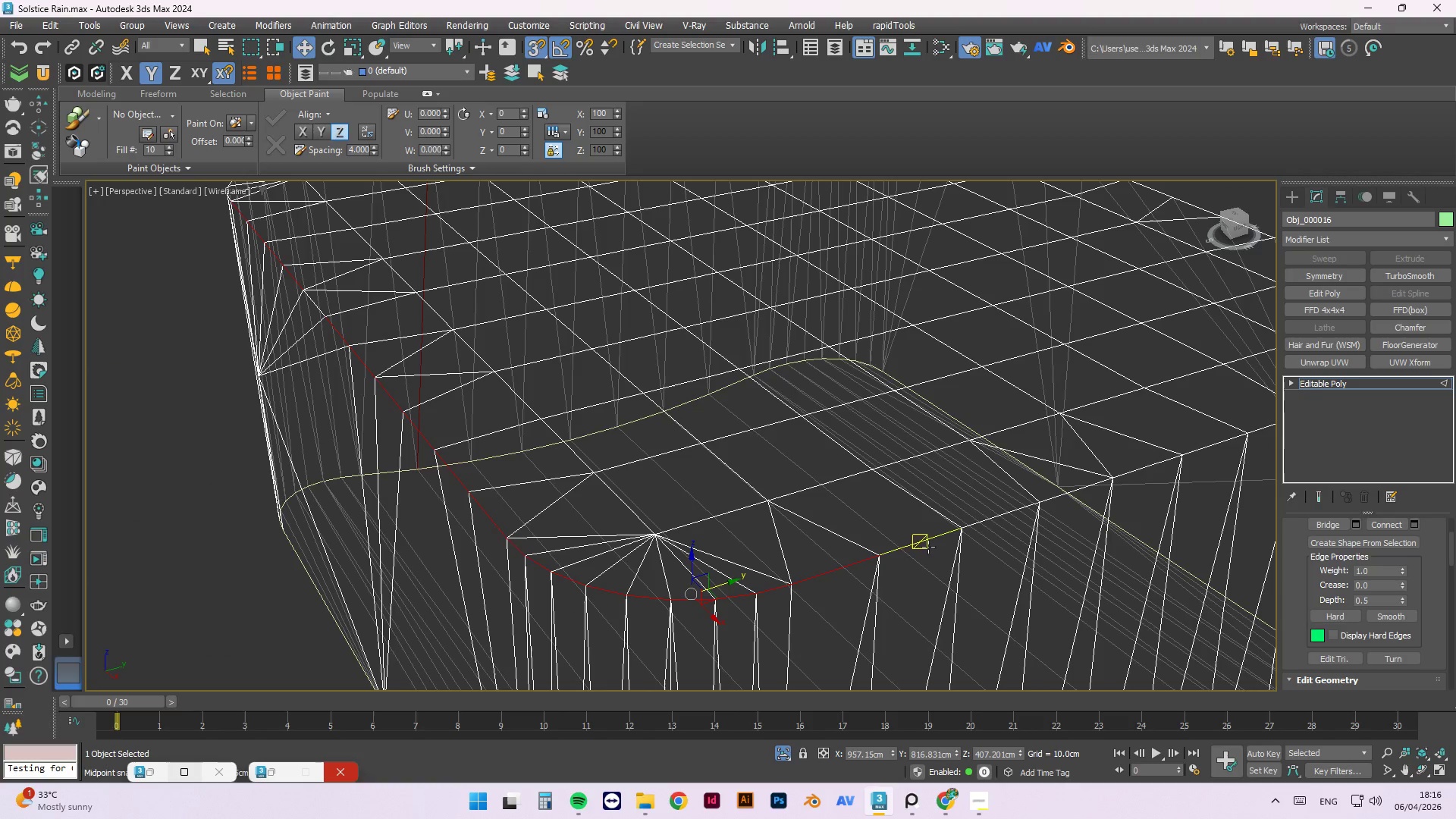 
hold_key(key=ControlLeft, duration=1.02)
left_click([918, 542])
 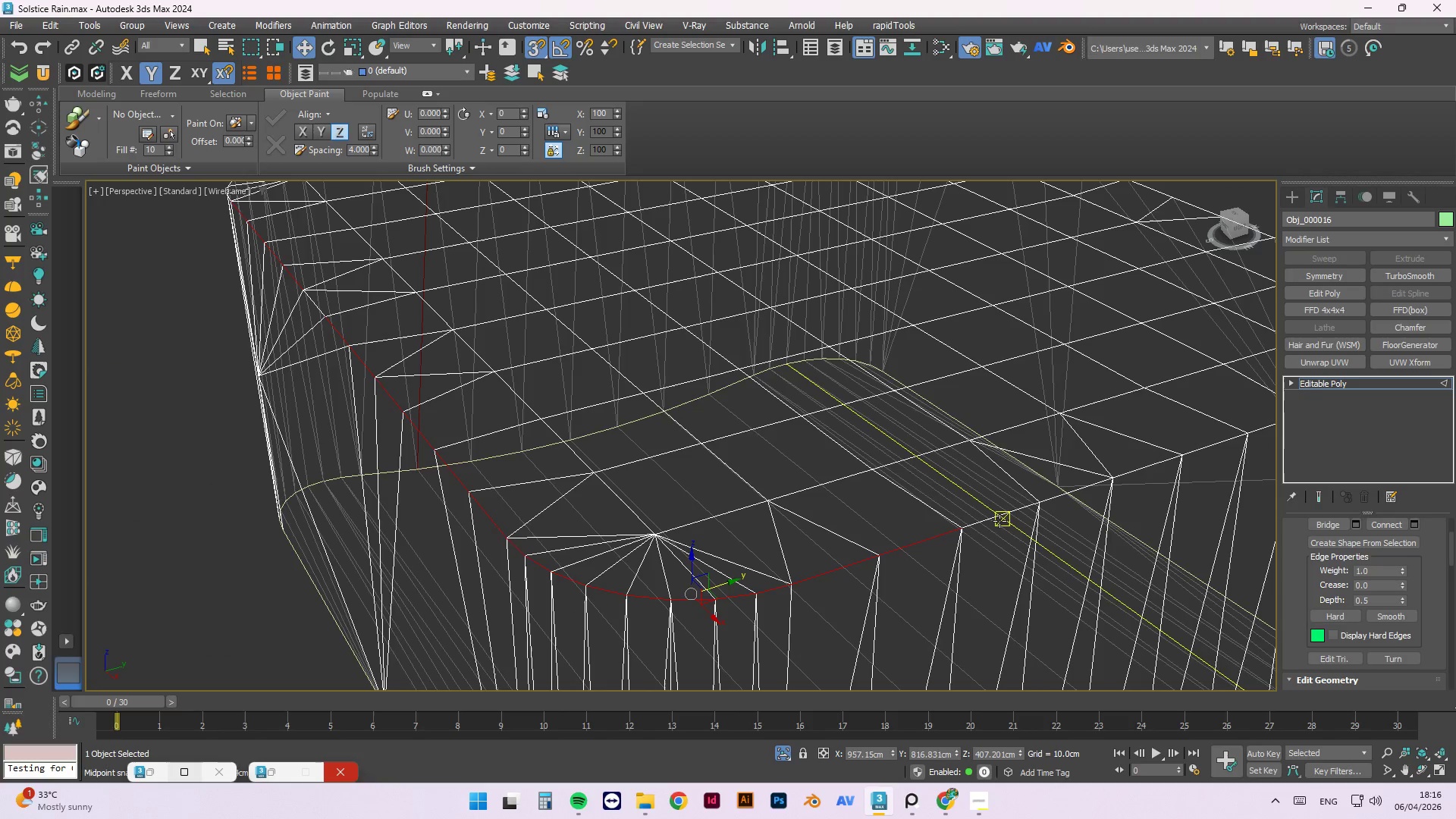 
double_click([1000, 521])
 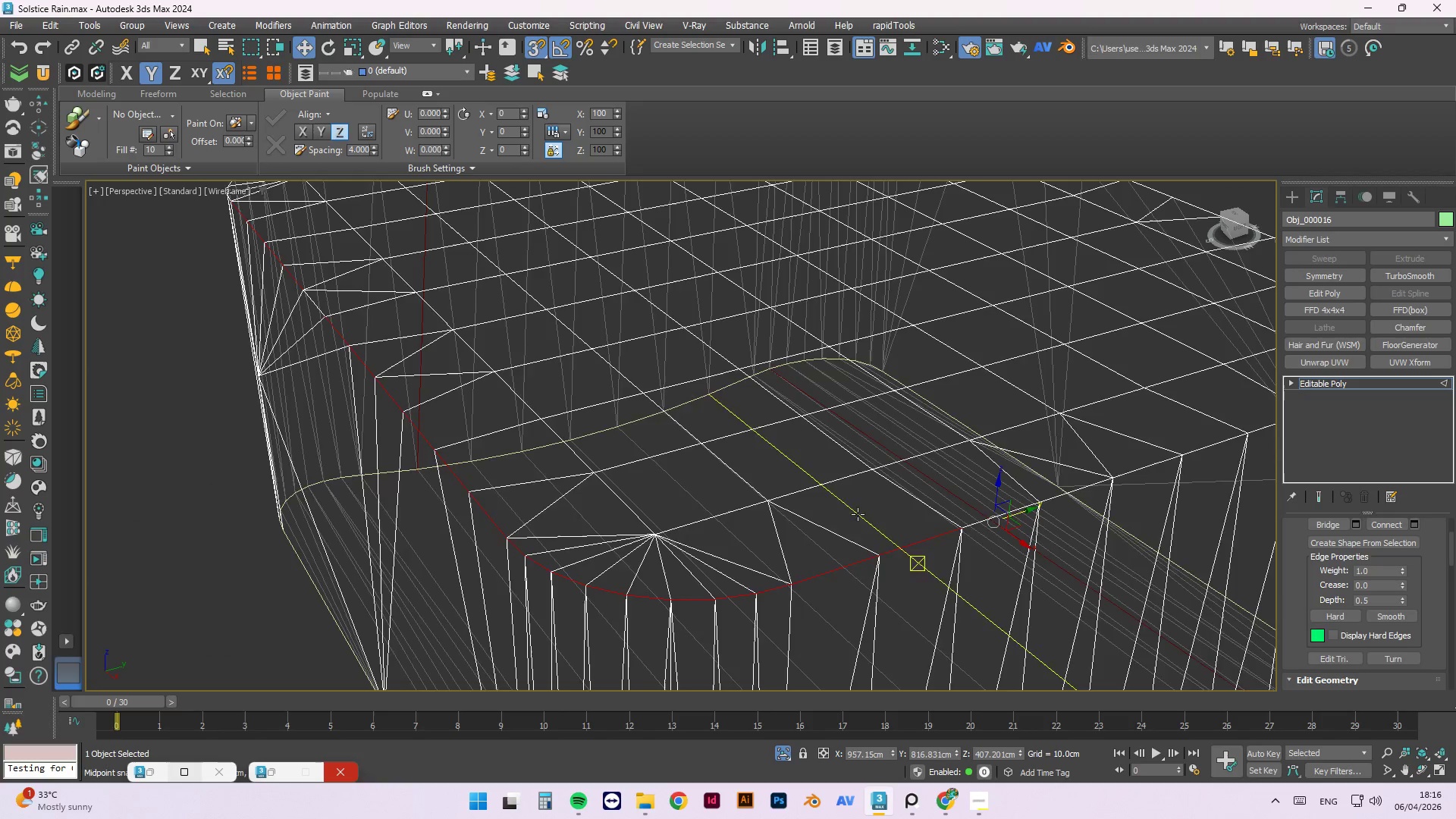 
scroll: coordinate [834, 513], scroll_direction: down, amount: 1.0
 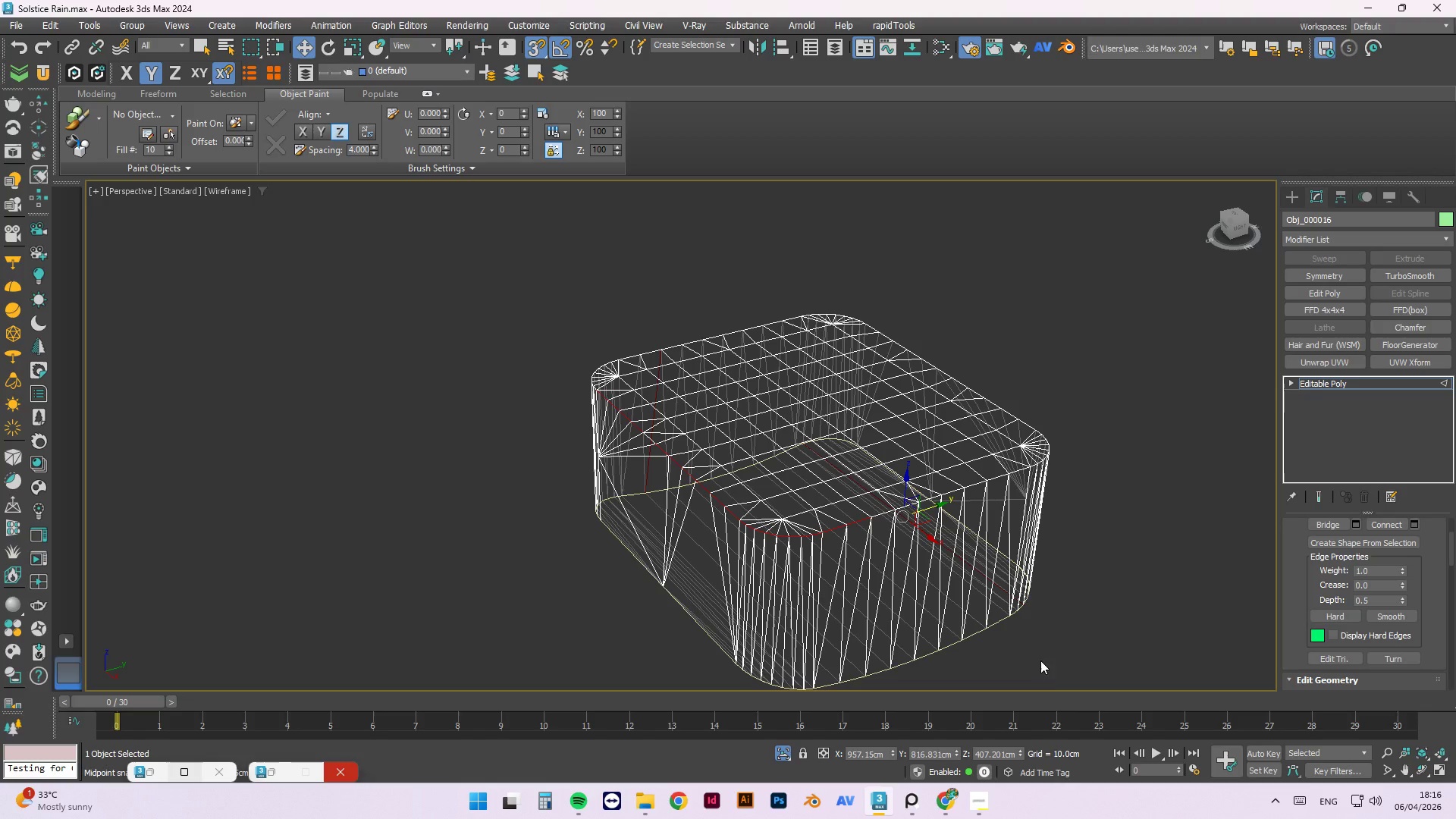 
hold_key(key=AltLeft, duration=0.83)
left_click_drag(start_coordinate=[1061, 661], to_coordinate=[981, 570])
 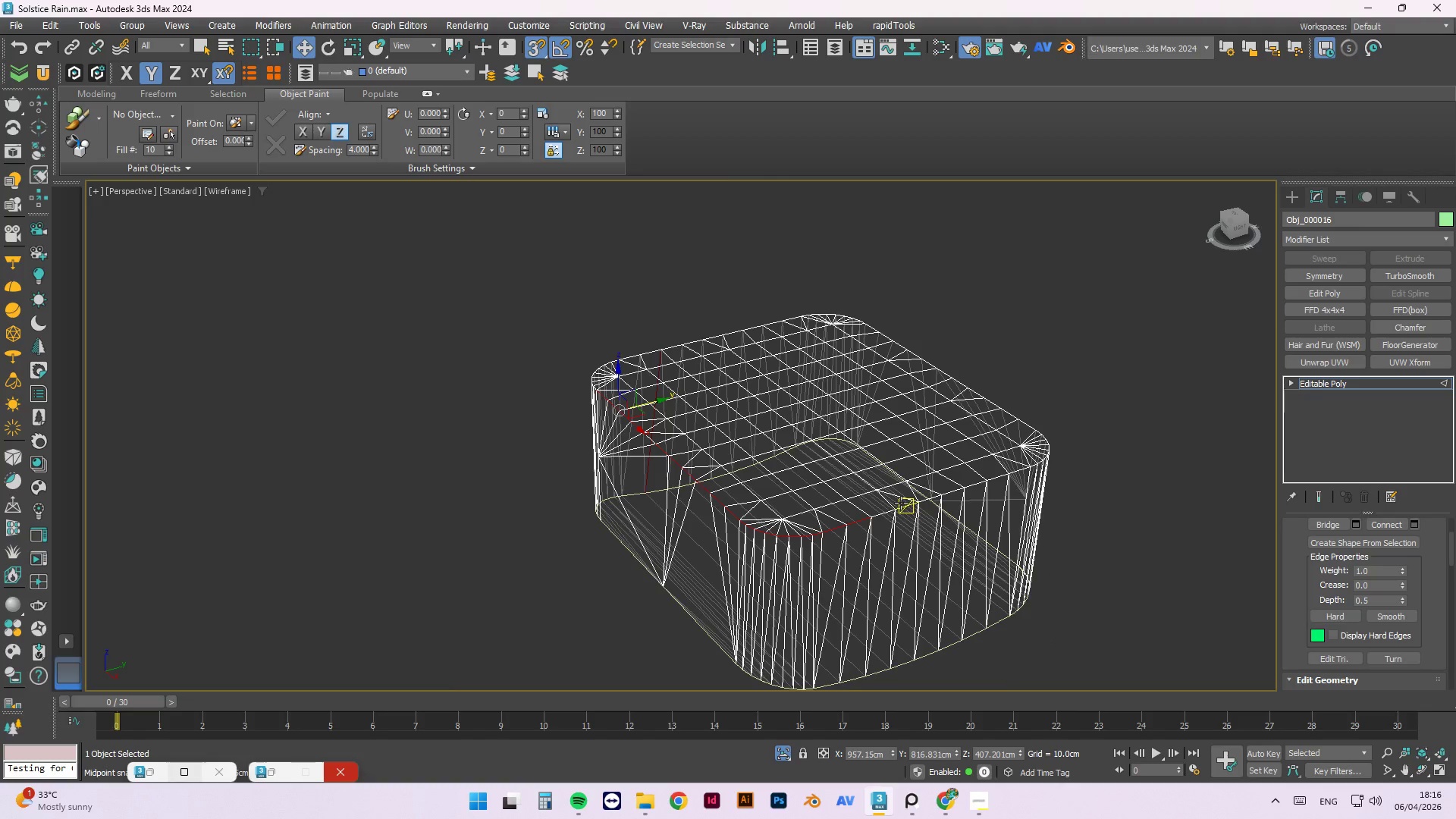 
hold_key(key=ControlLeft, duration=0.84)
 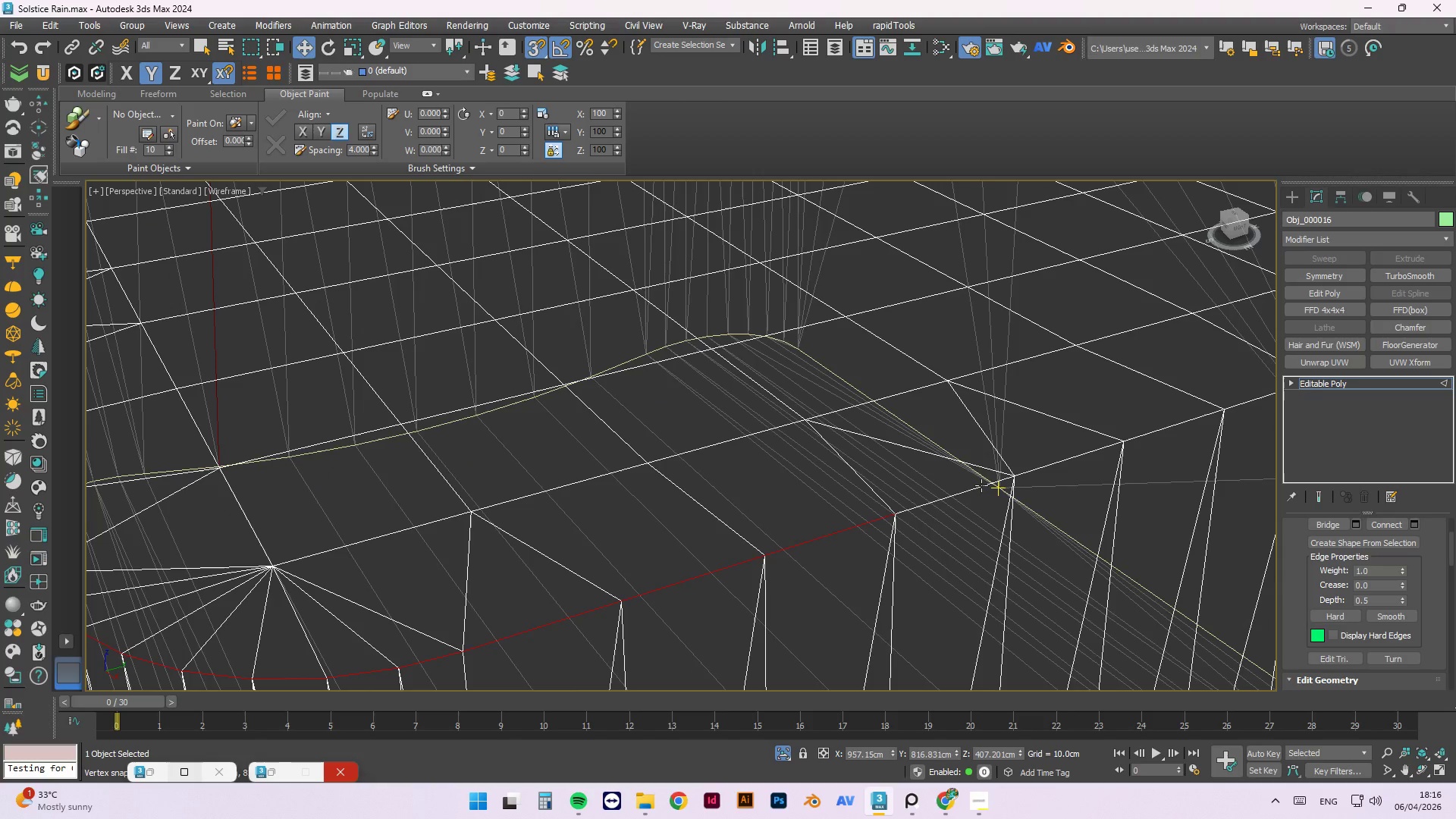 
scroll: coordinate [836, 530], scroll_direction: up, amount: 3.0
 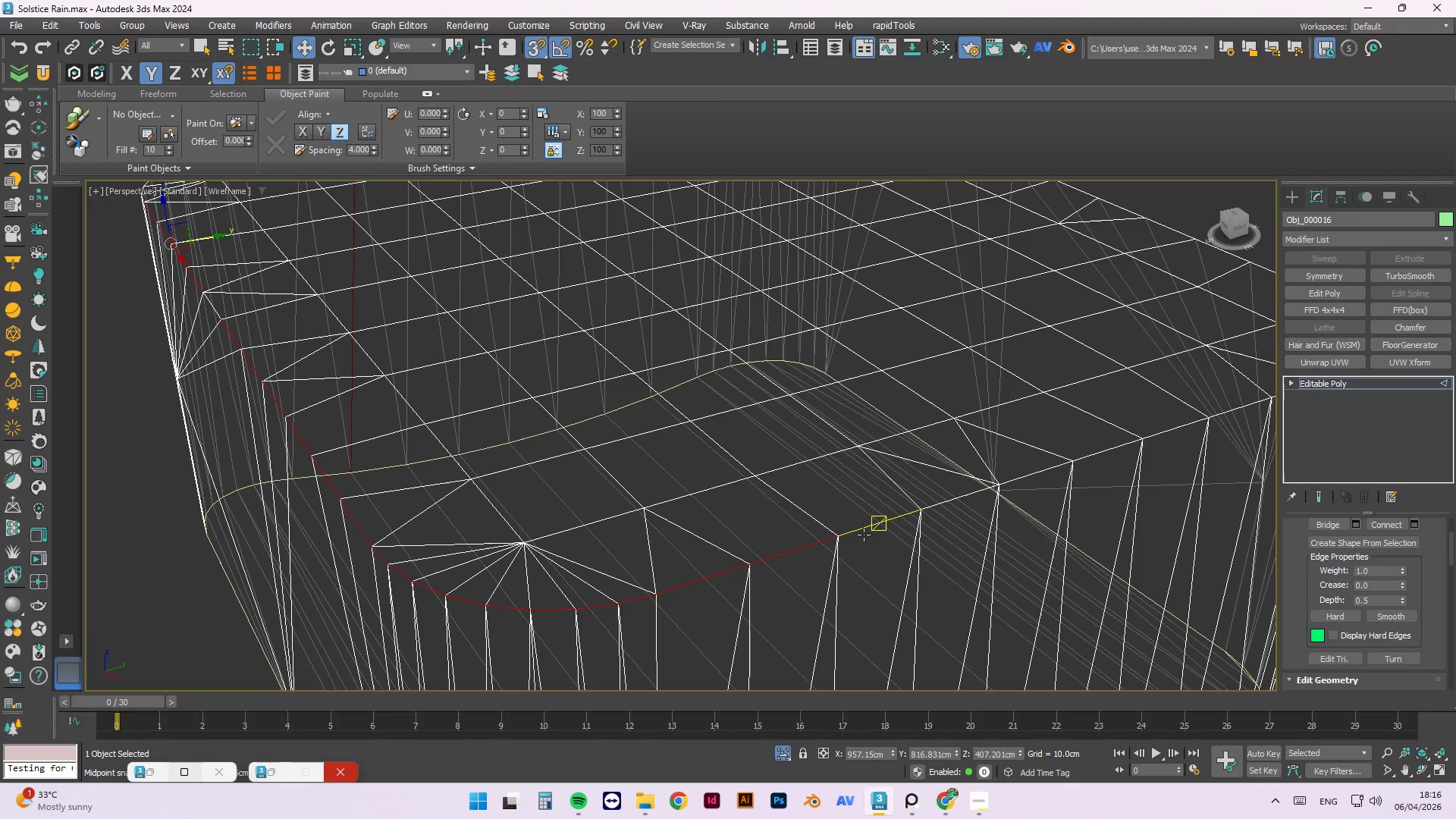 
left_click([860, 529])
 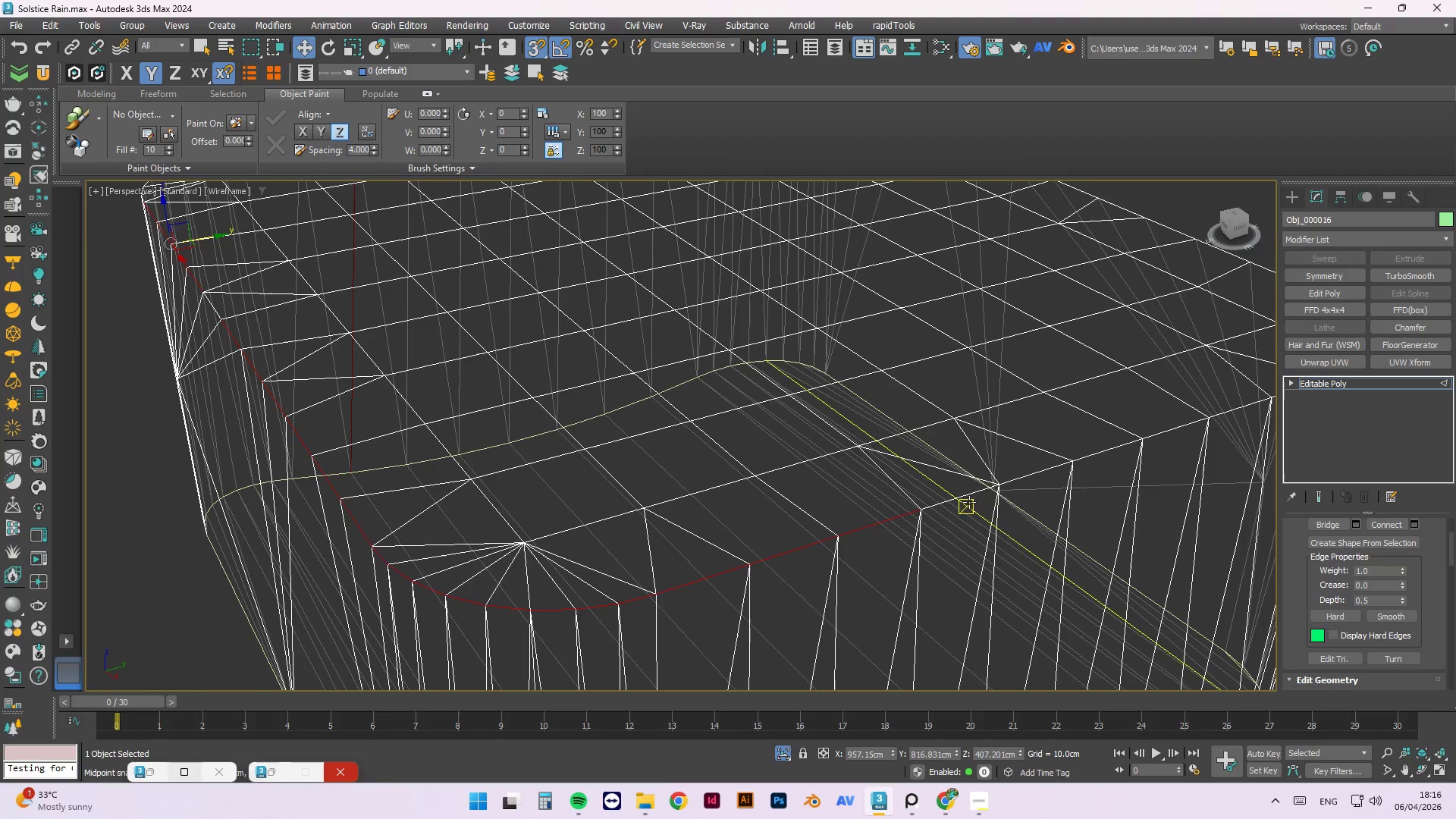 
hold_key(key=ControlLeft, duration=1.5)
scroll: coordinate [969, 501], scroll_direction: up, amount: 1.0
 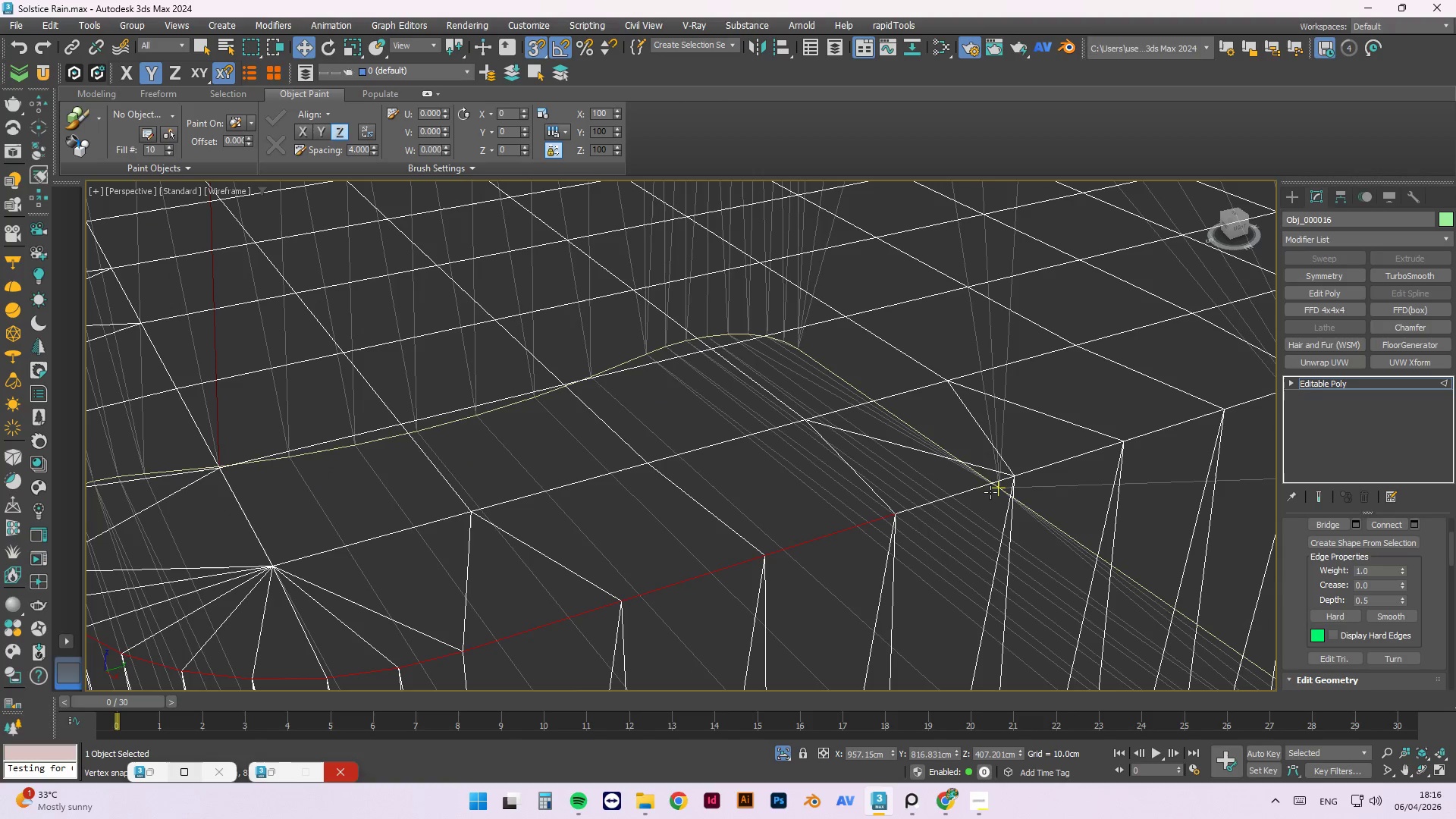 
key(Control+ControlLeft)
 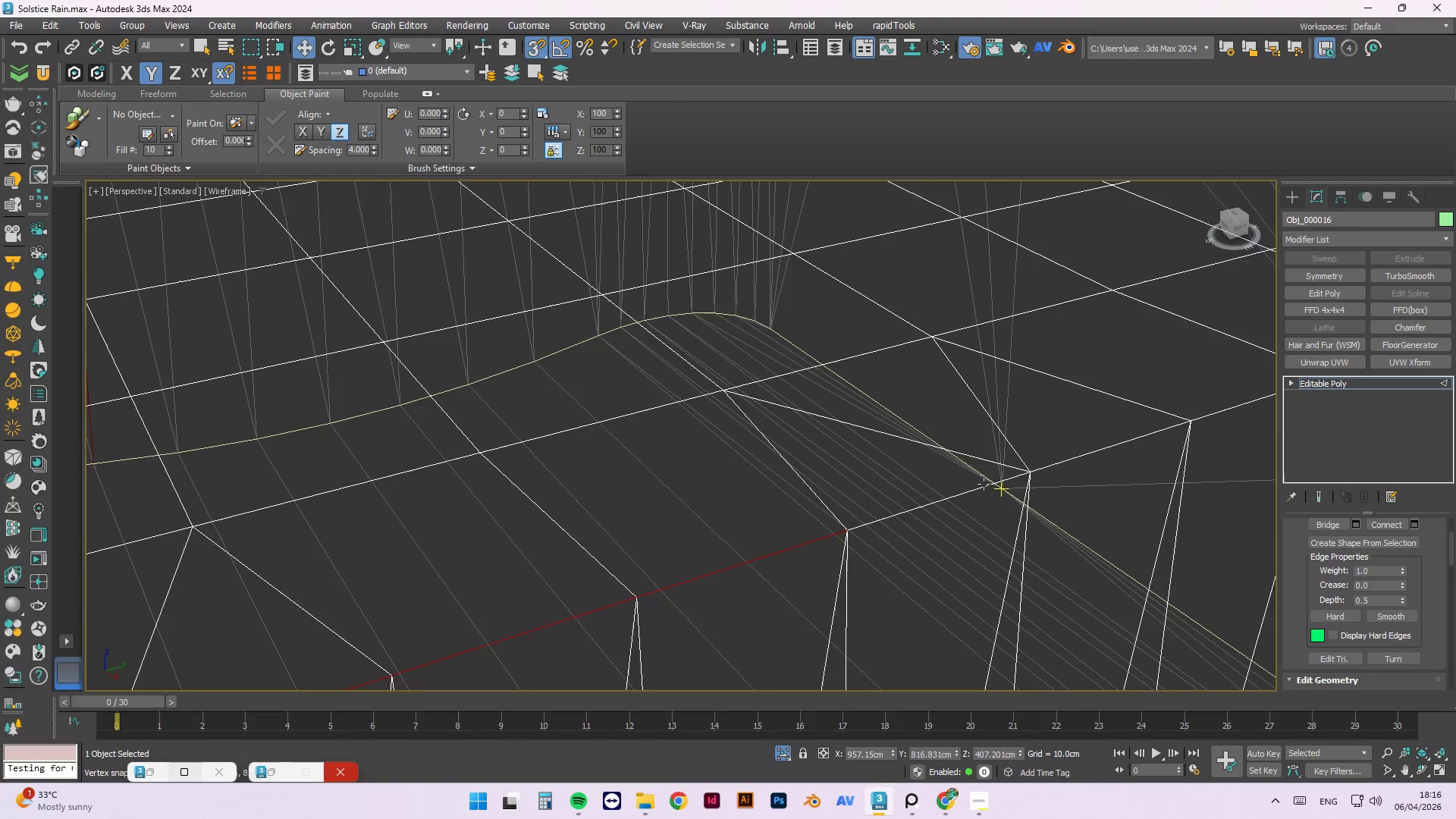 
hold_key(key=ControlLeft, duration=1.52)
 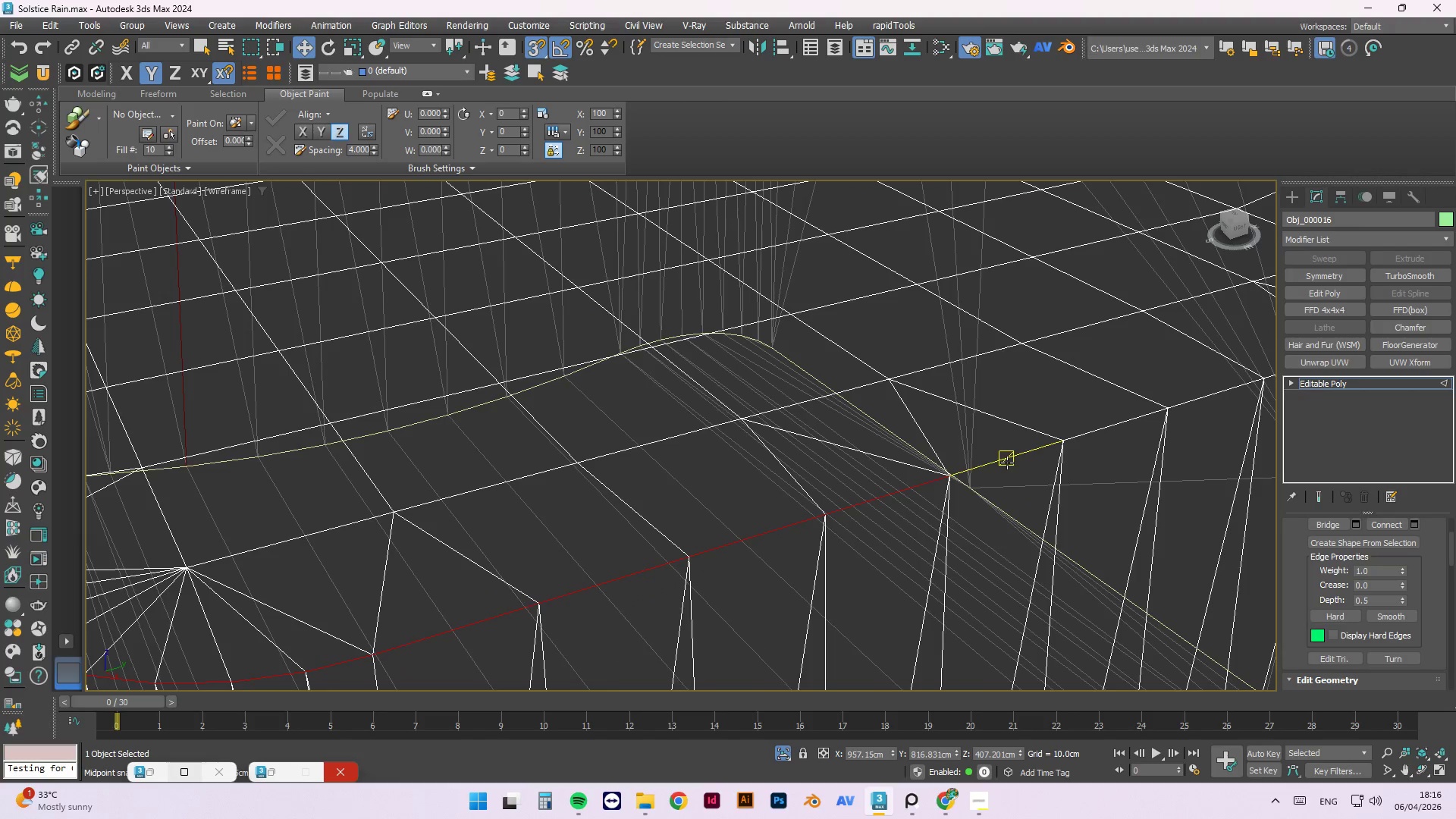 
scroll: coordinate [984, 484], scroll_direction: up, amount: 2.0
 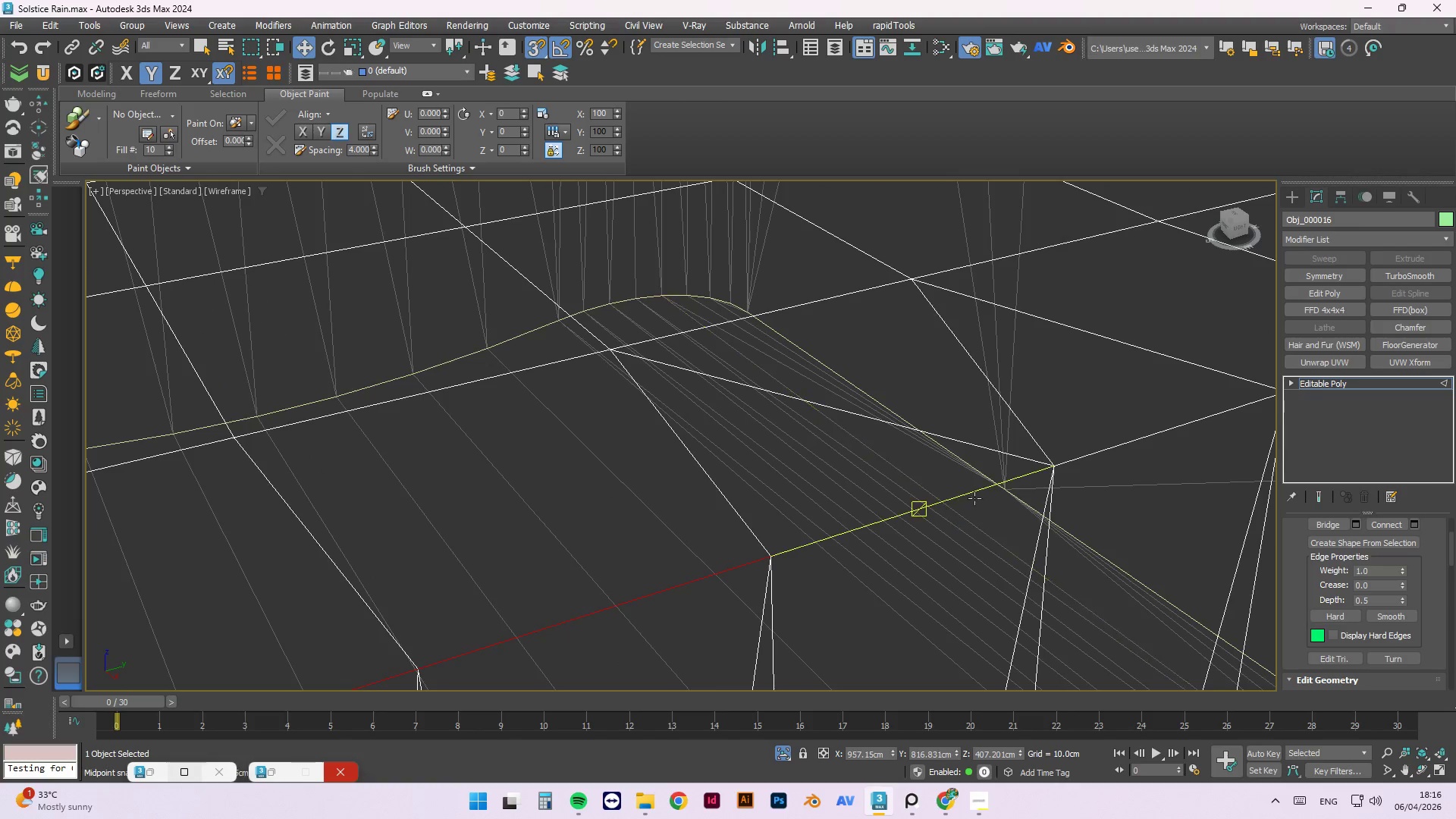 
left_click([972, 493])
 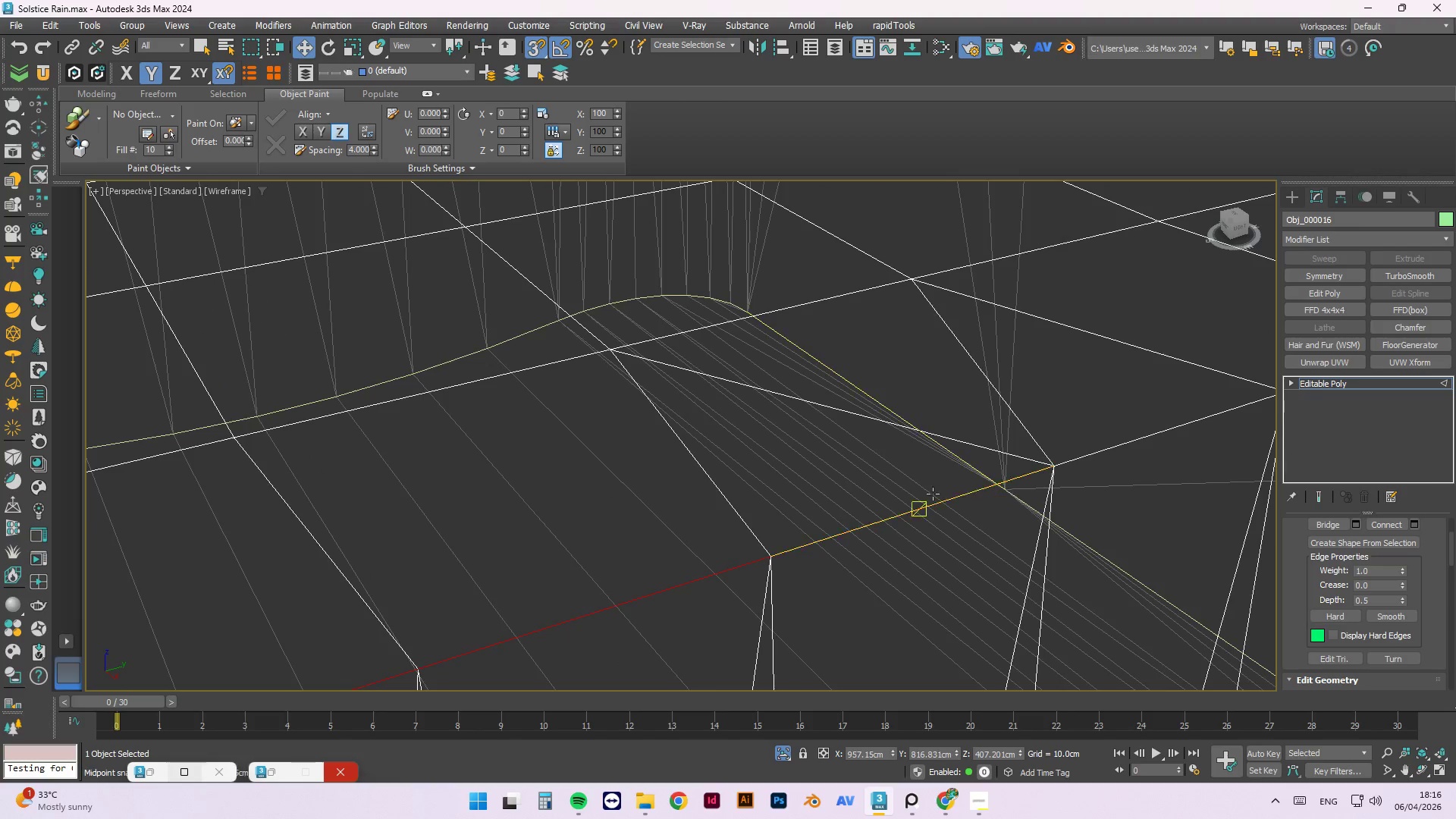 
hold_key(key=ControlLeft, duration=0.97)
 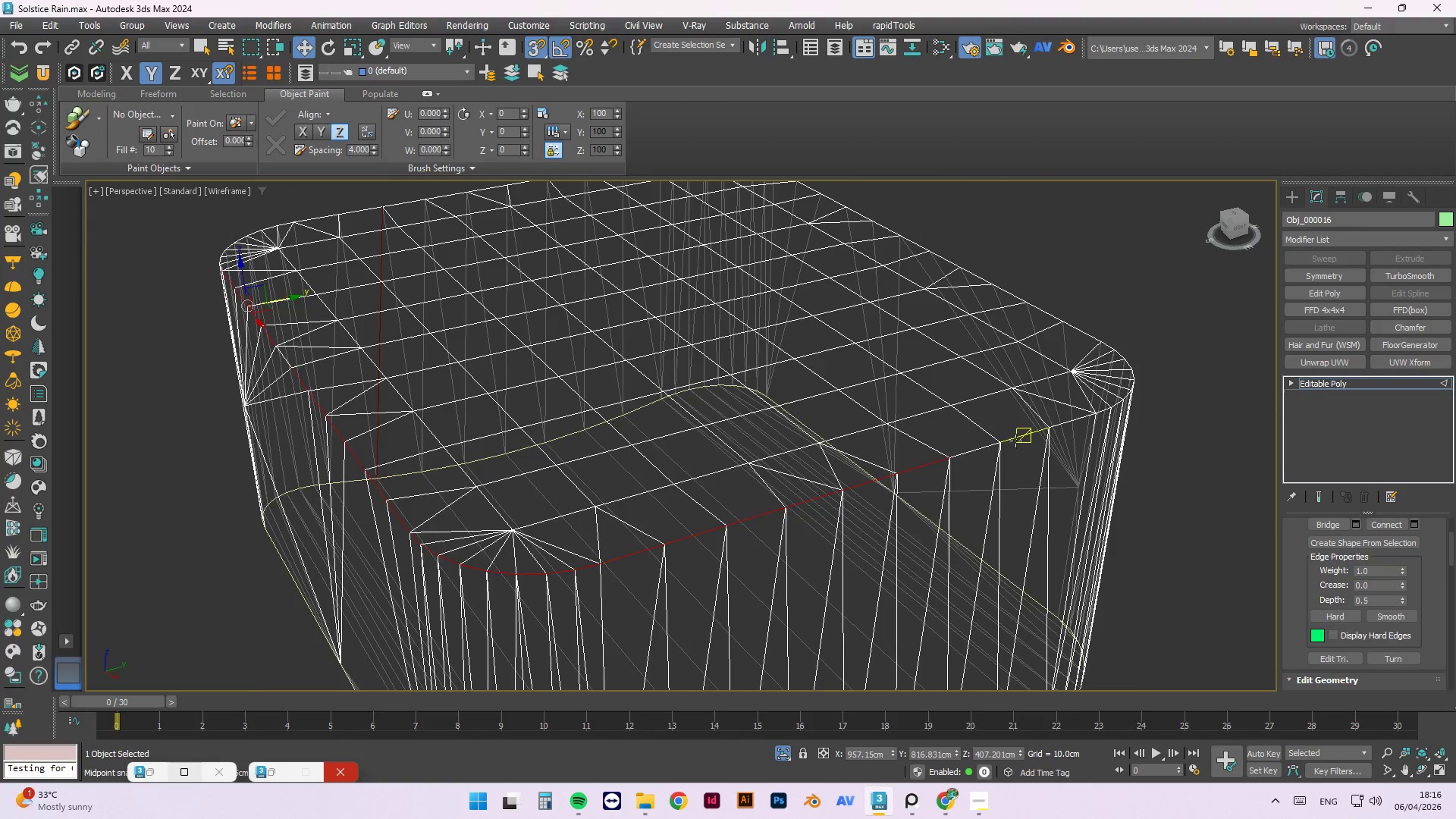 
scroll: coordinate [864, 484], scroll_direction: down, amount: 2.0
 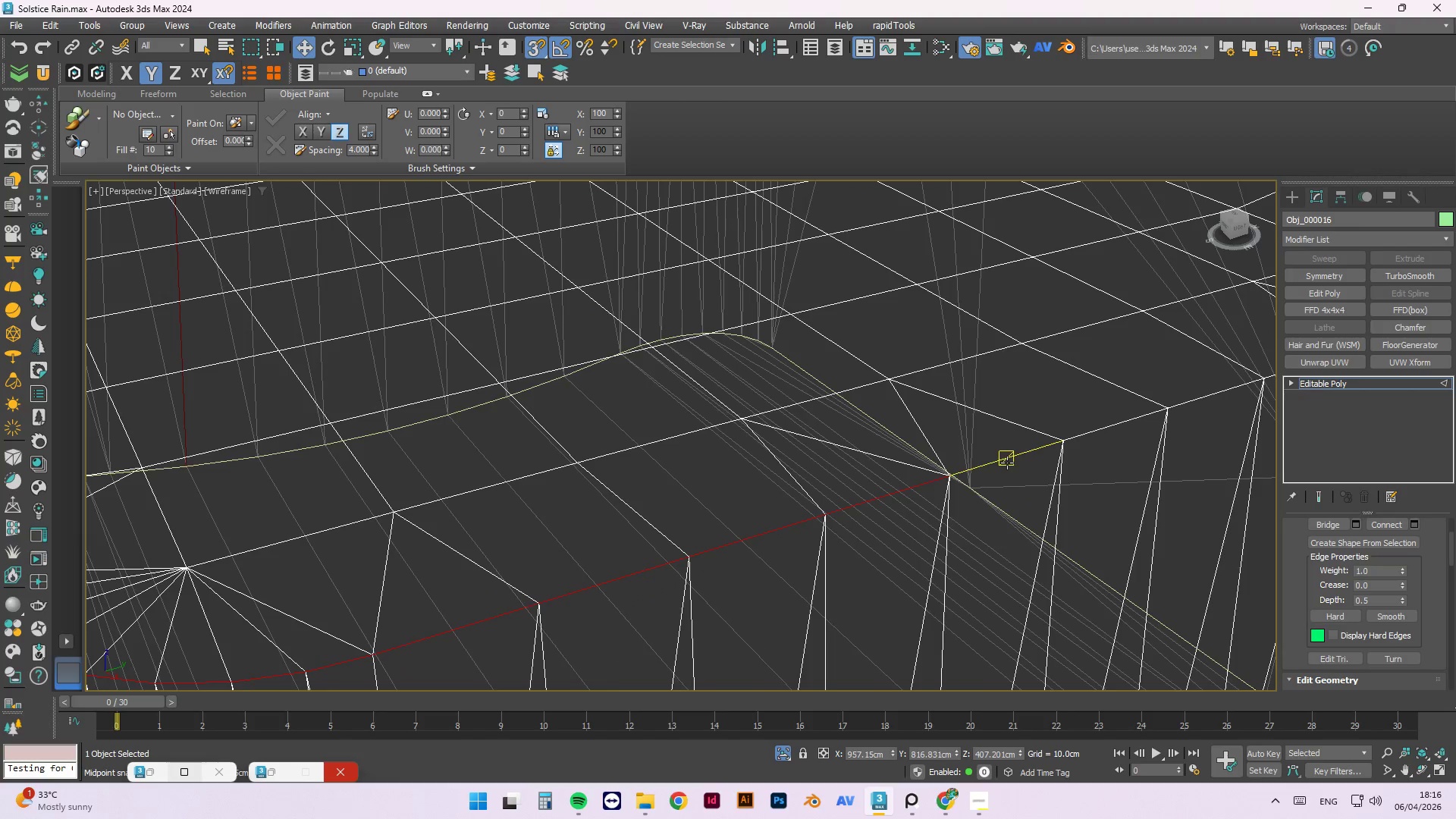 
left_click([1007, 460])
 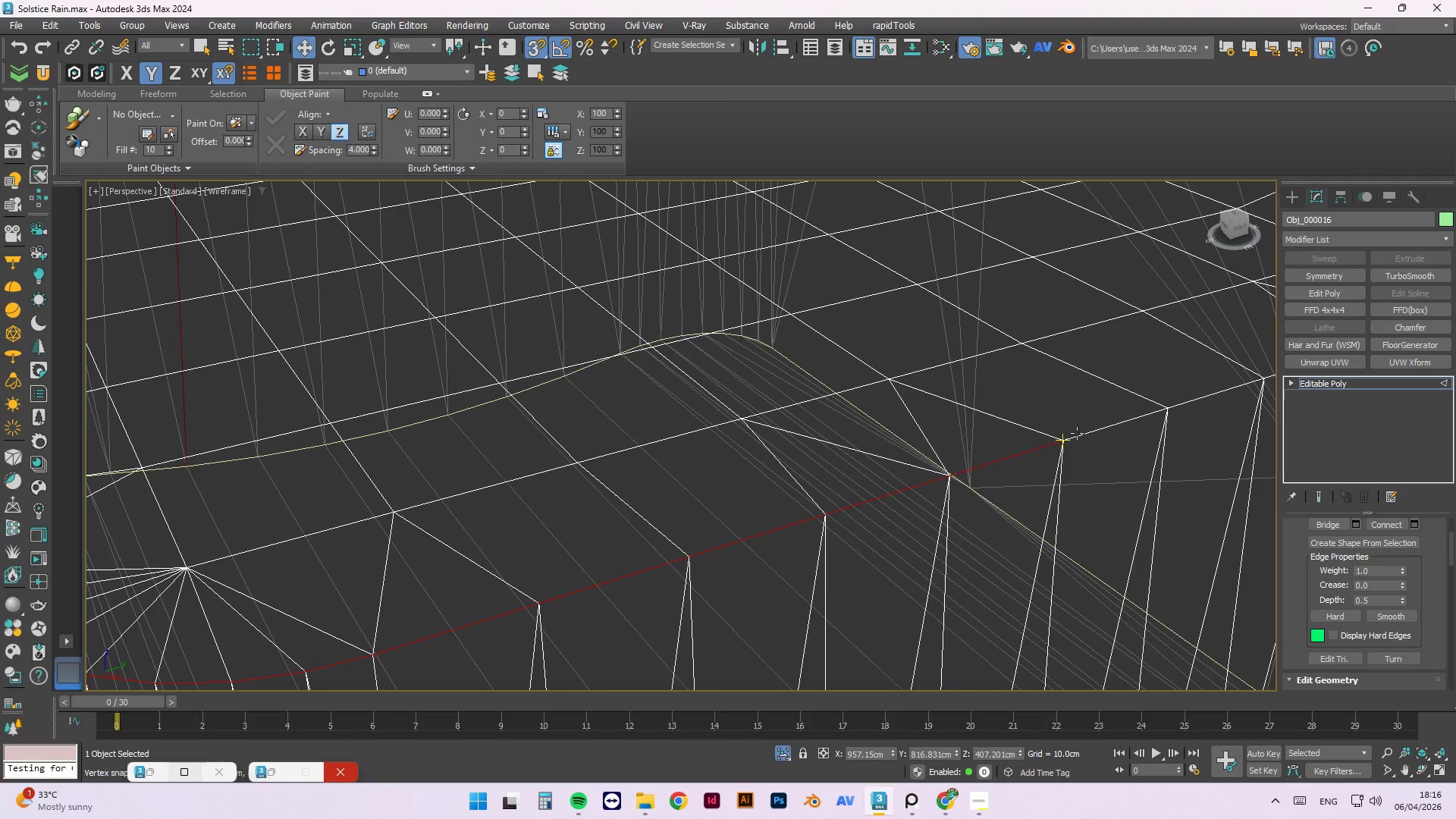 
double_click([1077, 433])
 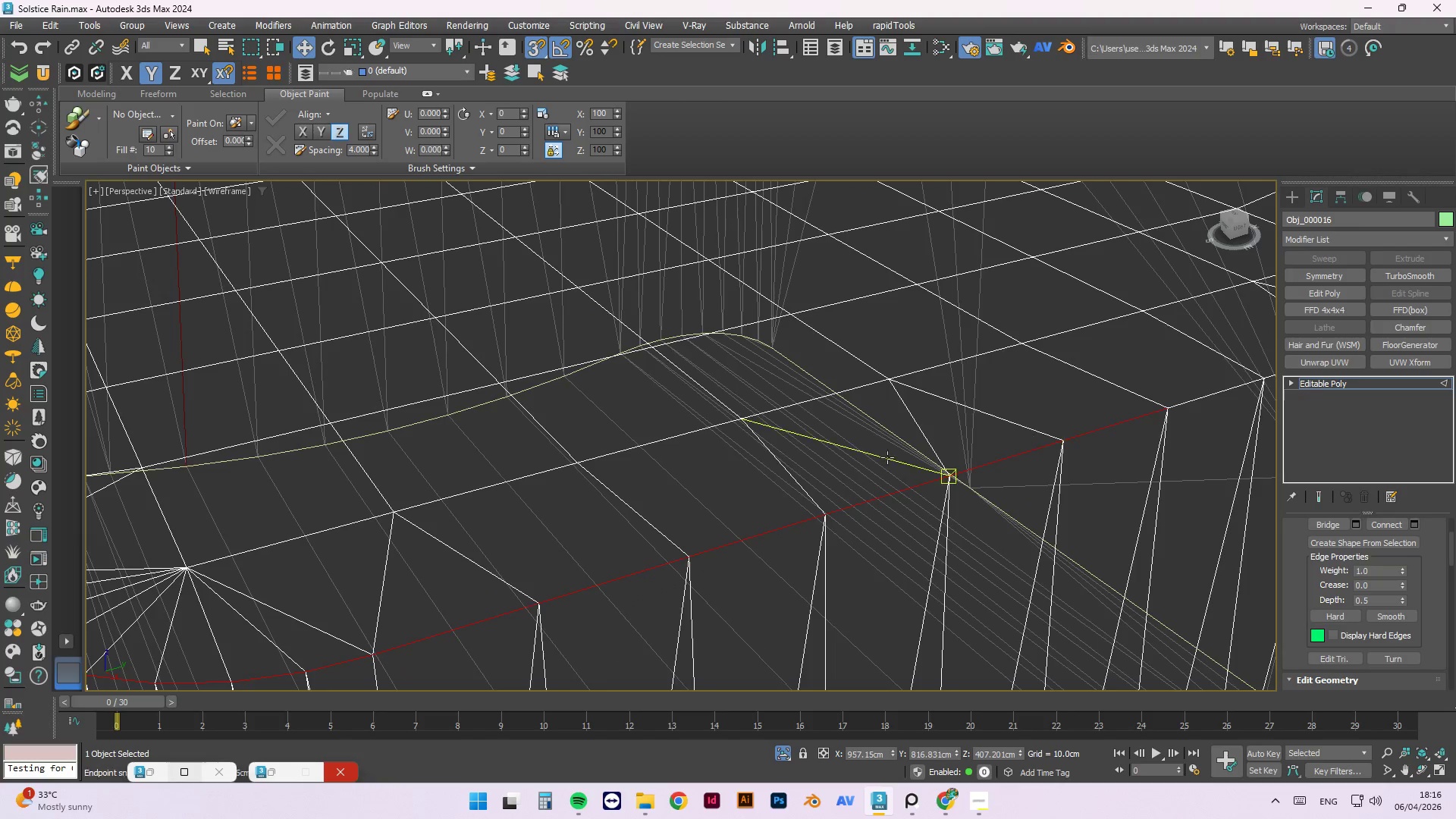 
hold_key(key=ControlLeft, duration=1.52)
scroll: coordinate [1015, 441], scroll_direction: none, amount: 0.0
 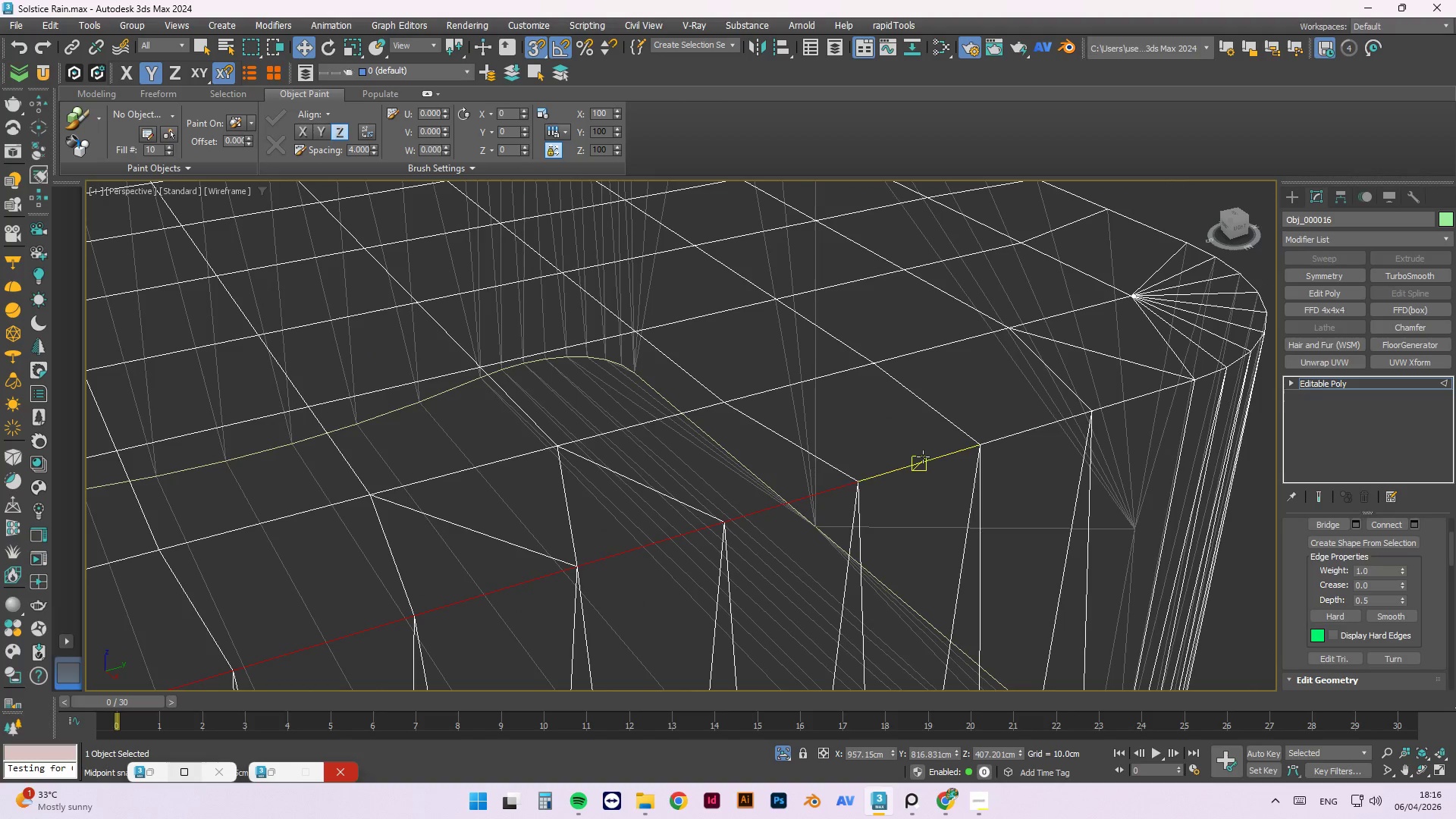 
left_click([923, 457])
 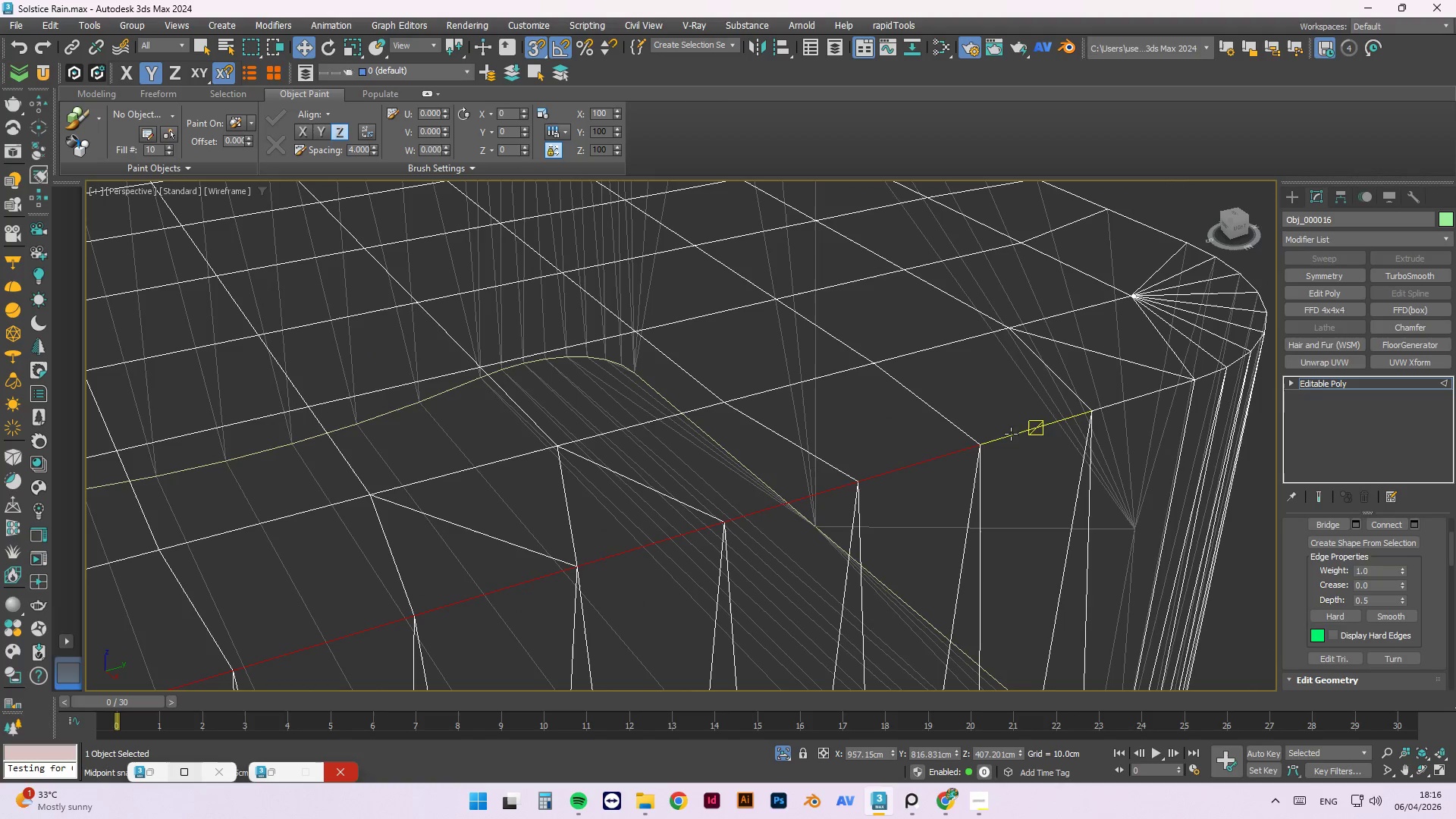 
hold_key(key=ControlLeft, duration=1.51)
double_click([1017, 431])
 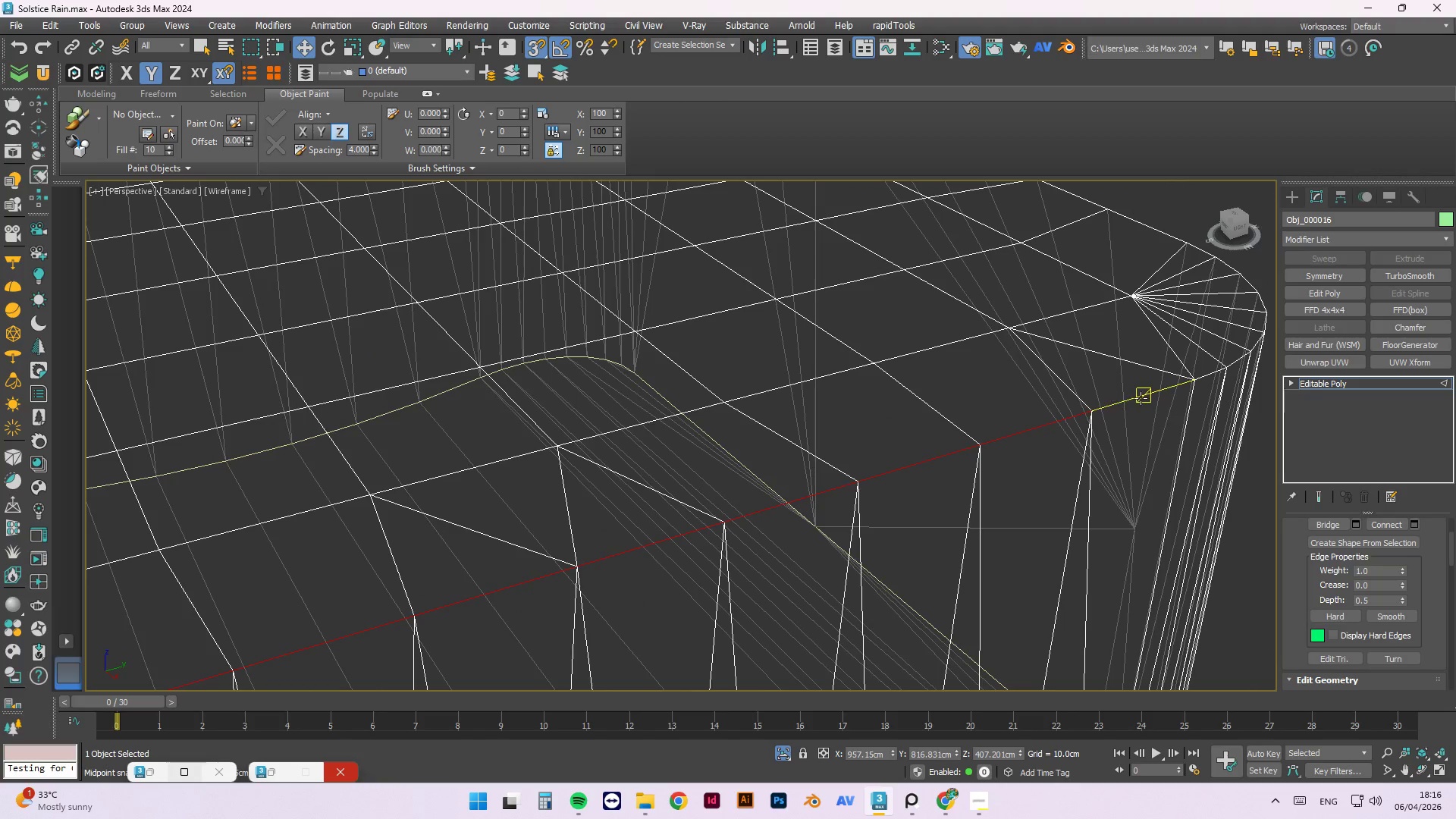 
left_click([1149, 395])
 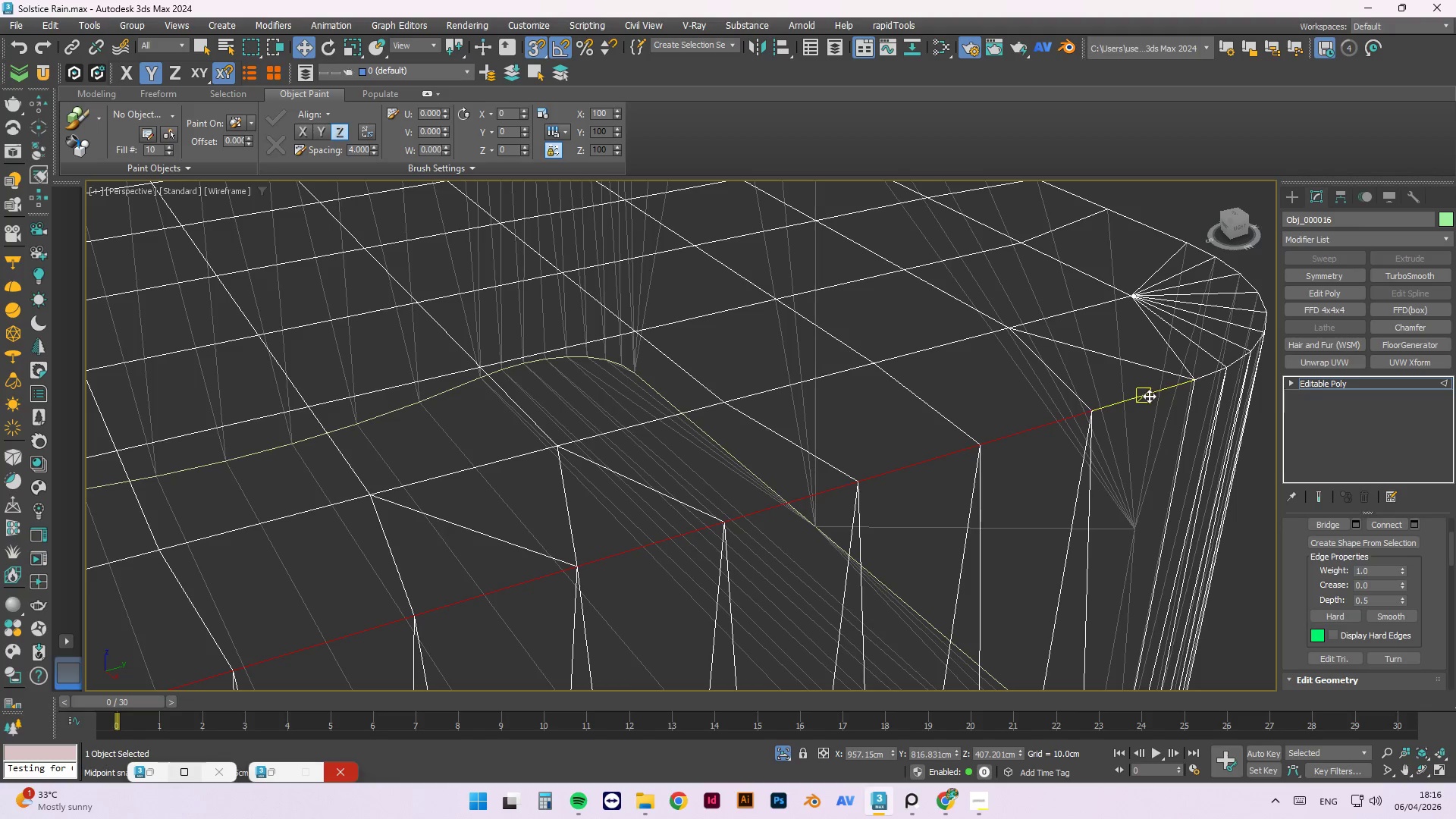 
key(Control+ControlLeft)
 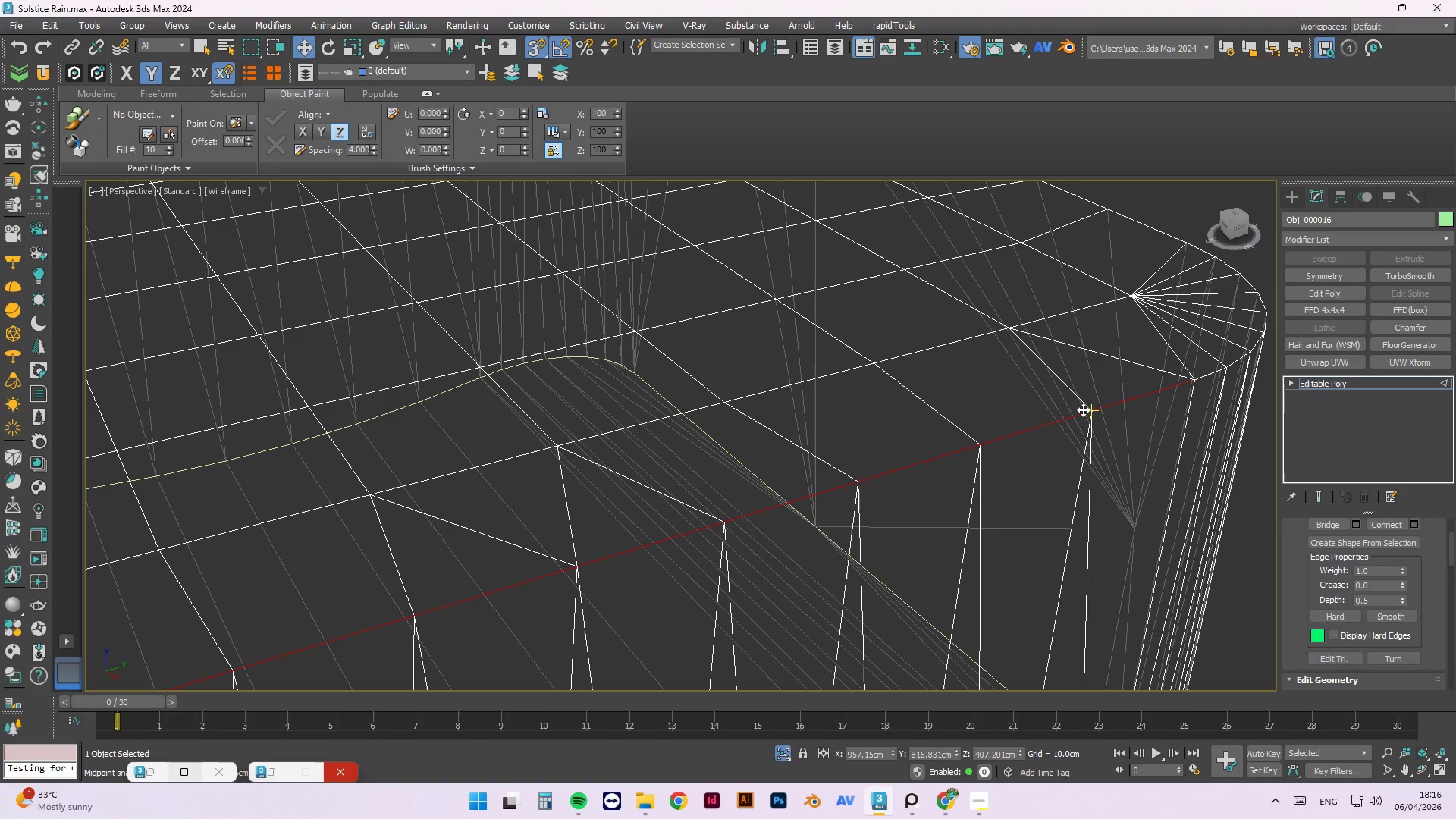 
key(Control+ControlLeft)
 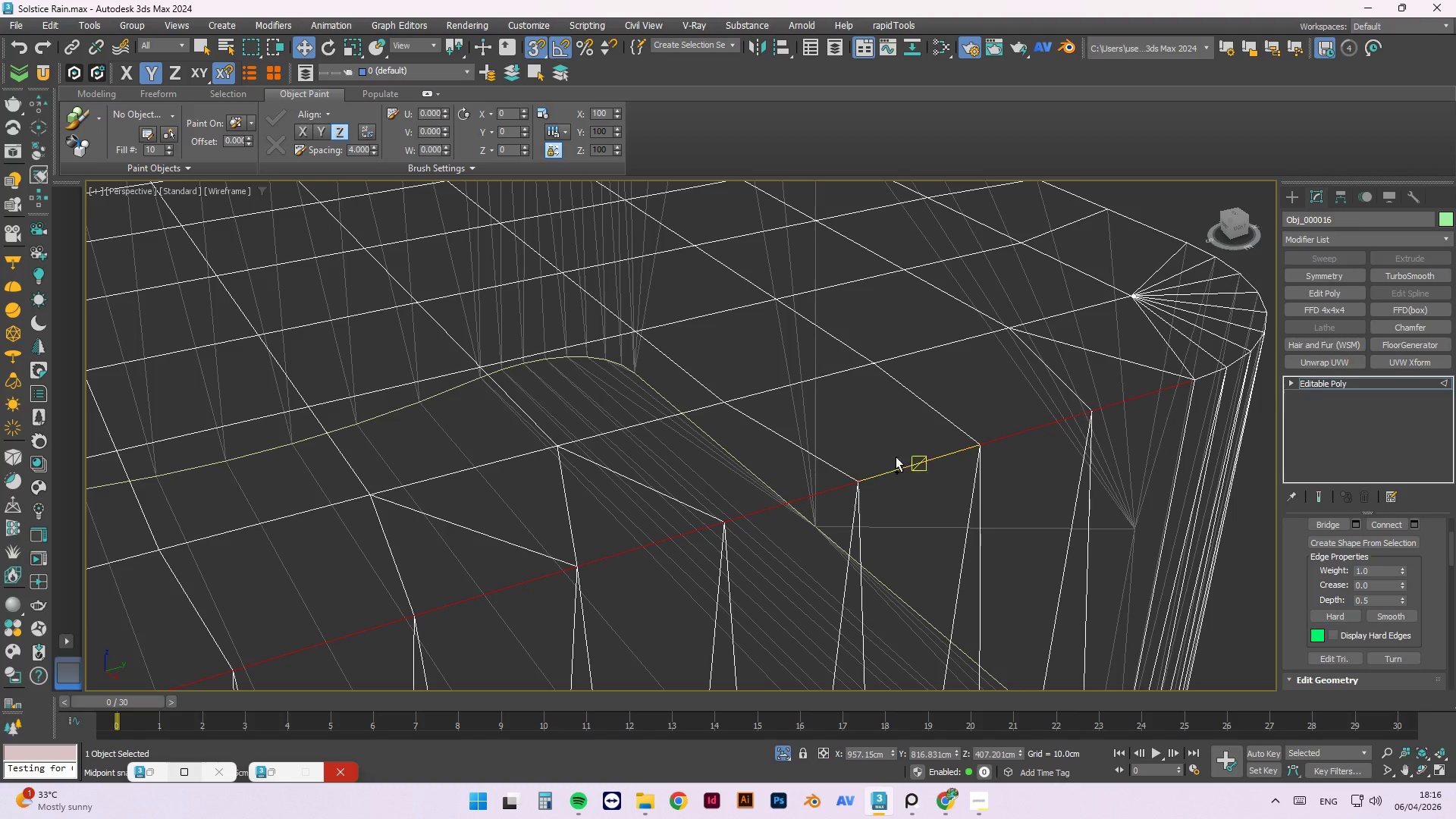 
key(Control+ControlLeft)
 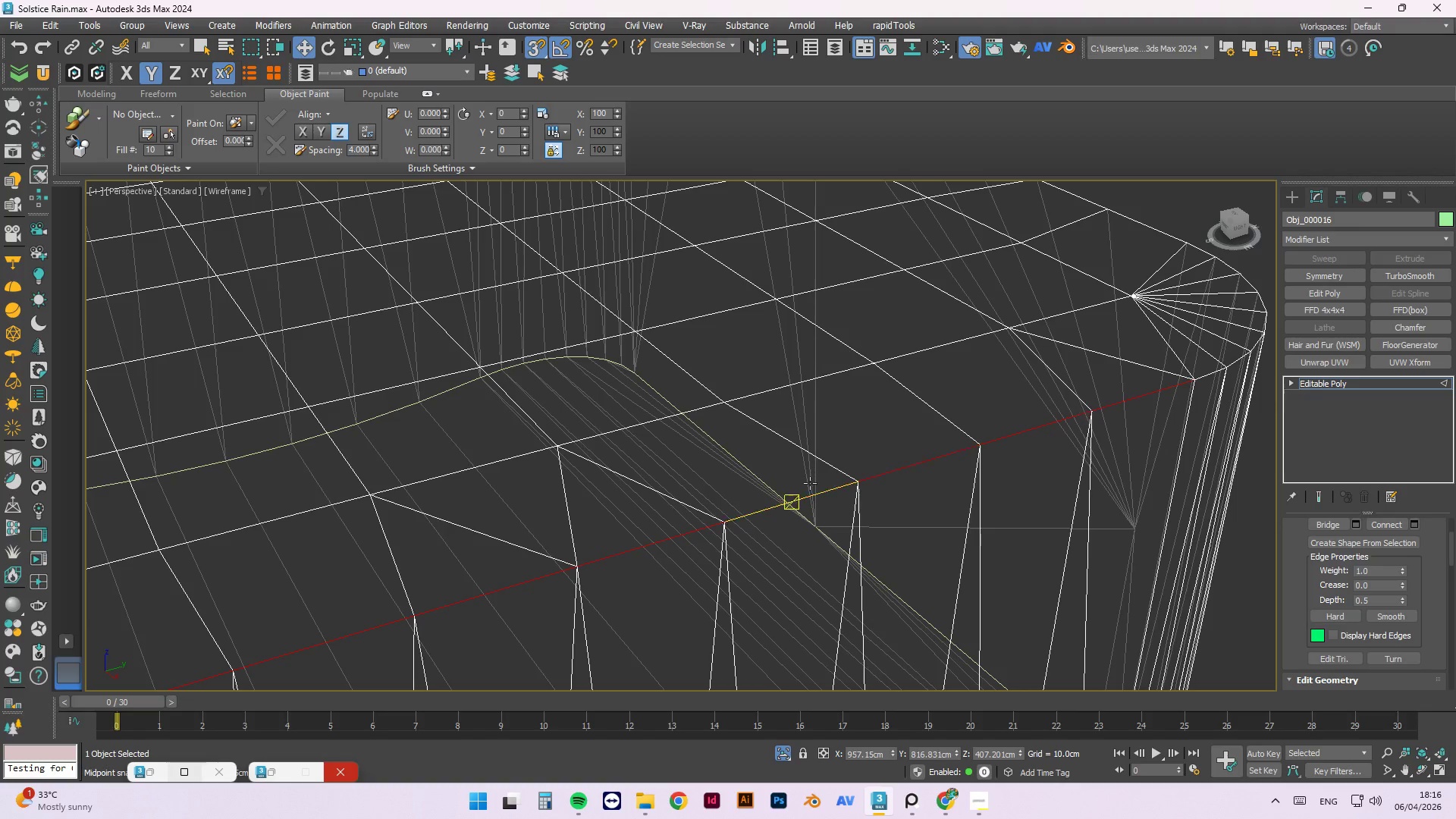 
scroll: coordinate [803, 489], scroll_direction: down, amount: 1.0
 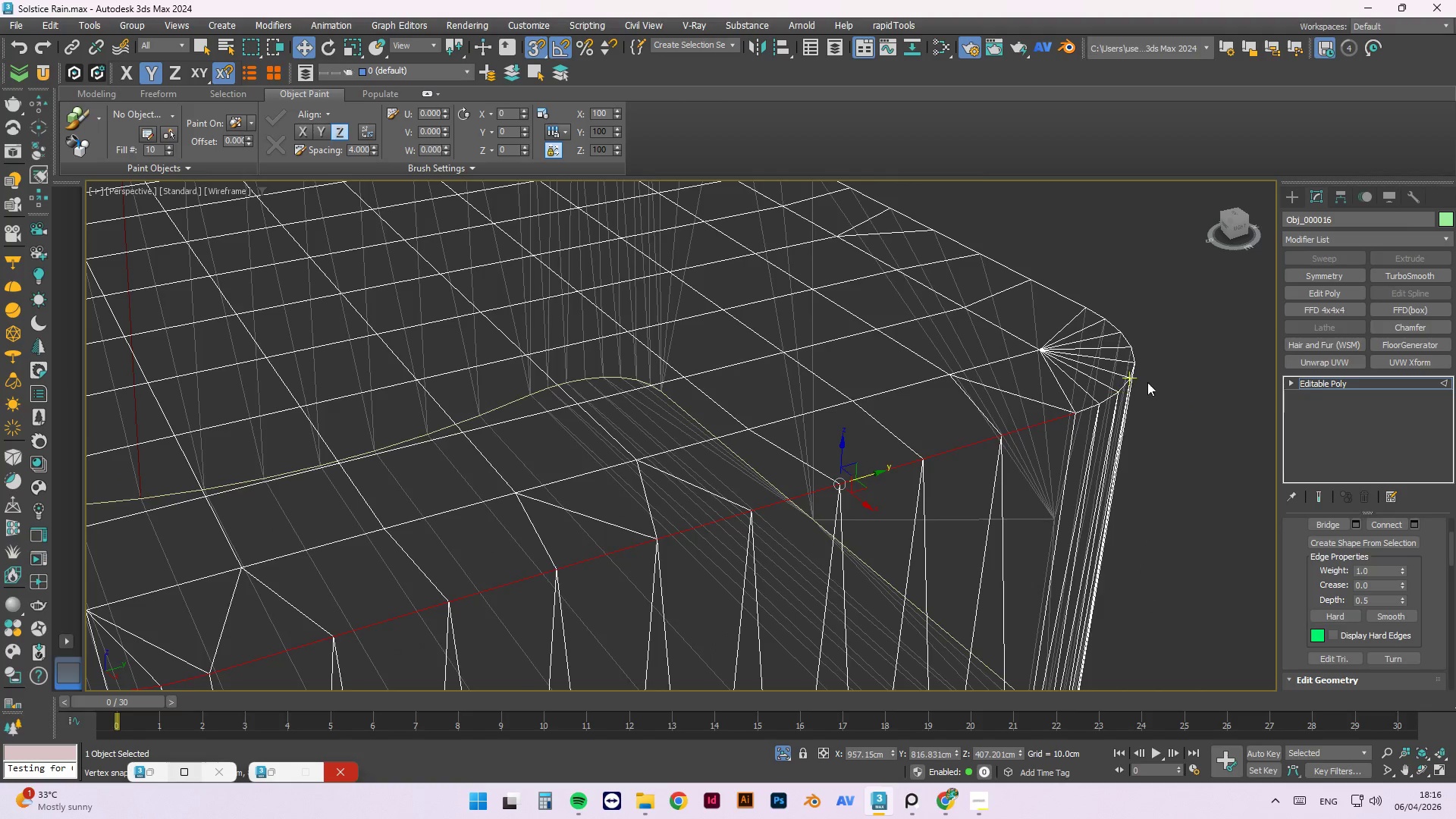 
scroll: coordinate [1056, 424], scroll_direction: none, amount: 0.0
 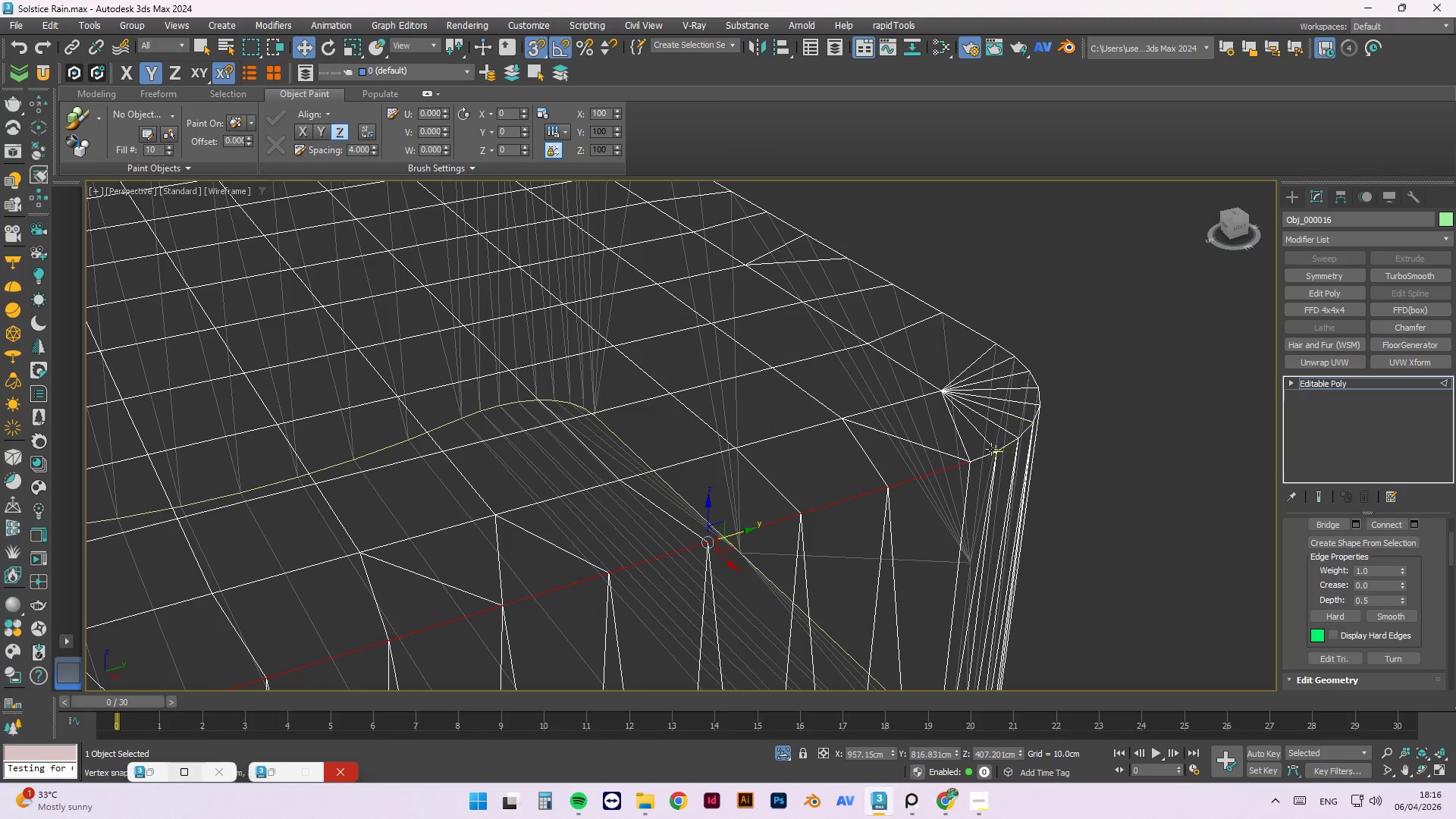 
hold_key(key=ControlLeft, duration=1.5)
 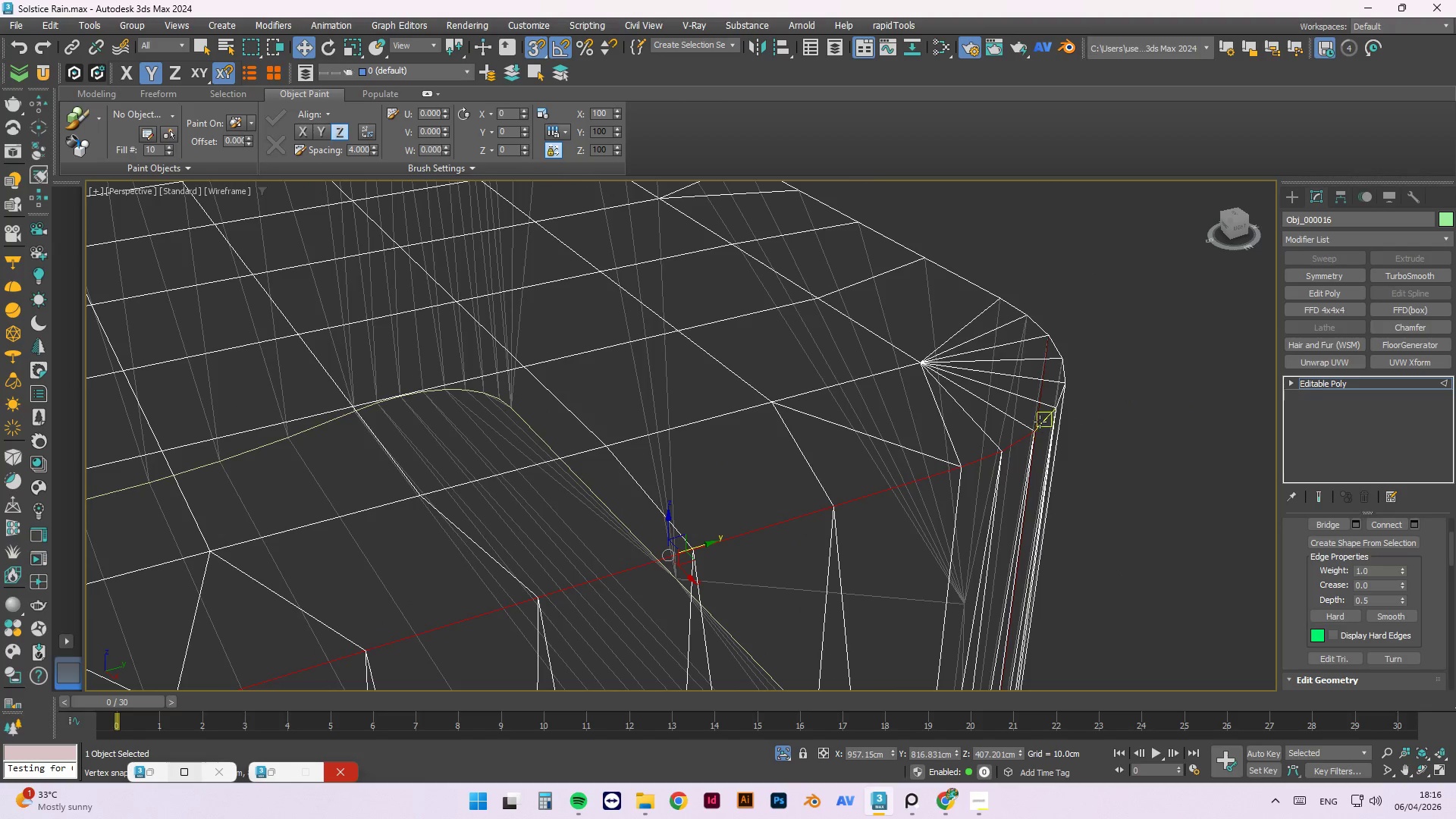 
scroll: coordinate [987, 452], scroll_direction: up, amount: 1.0
 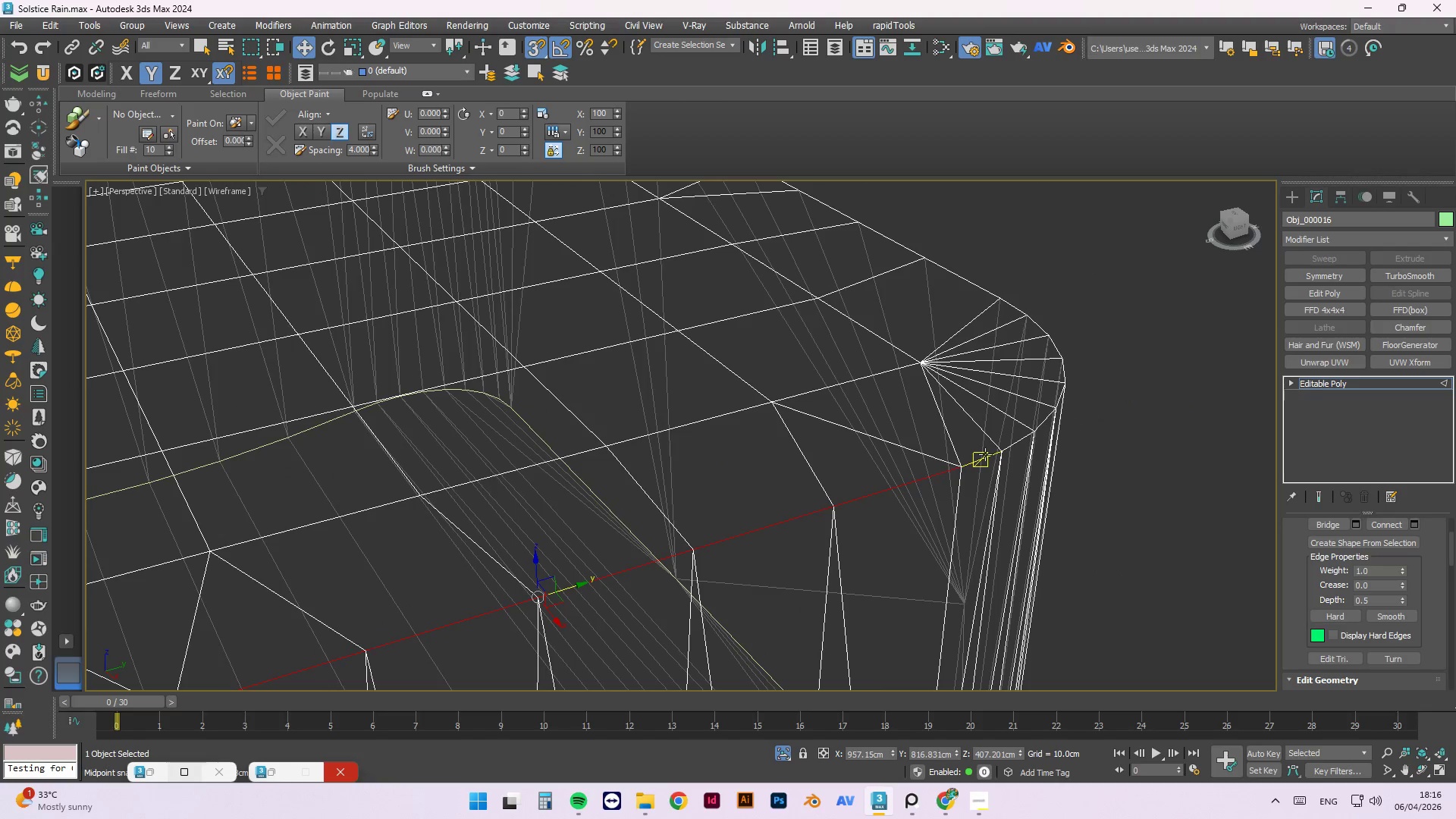 
left_click([985, 455])
 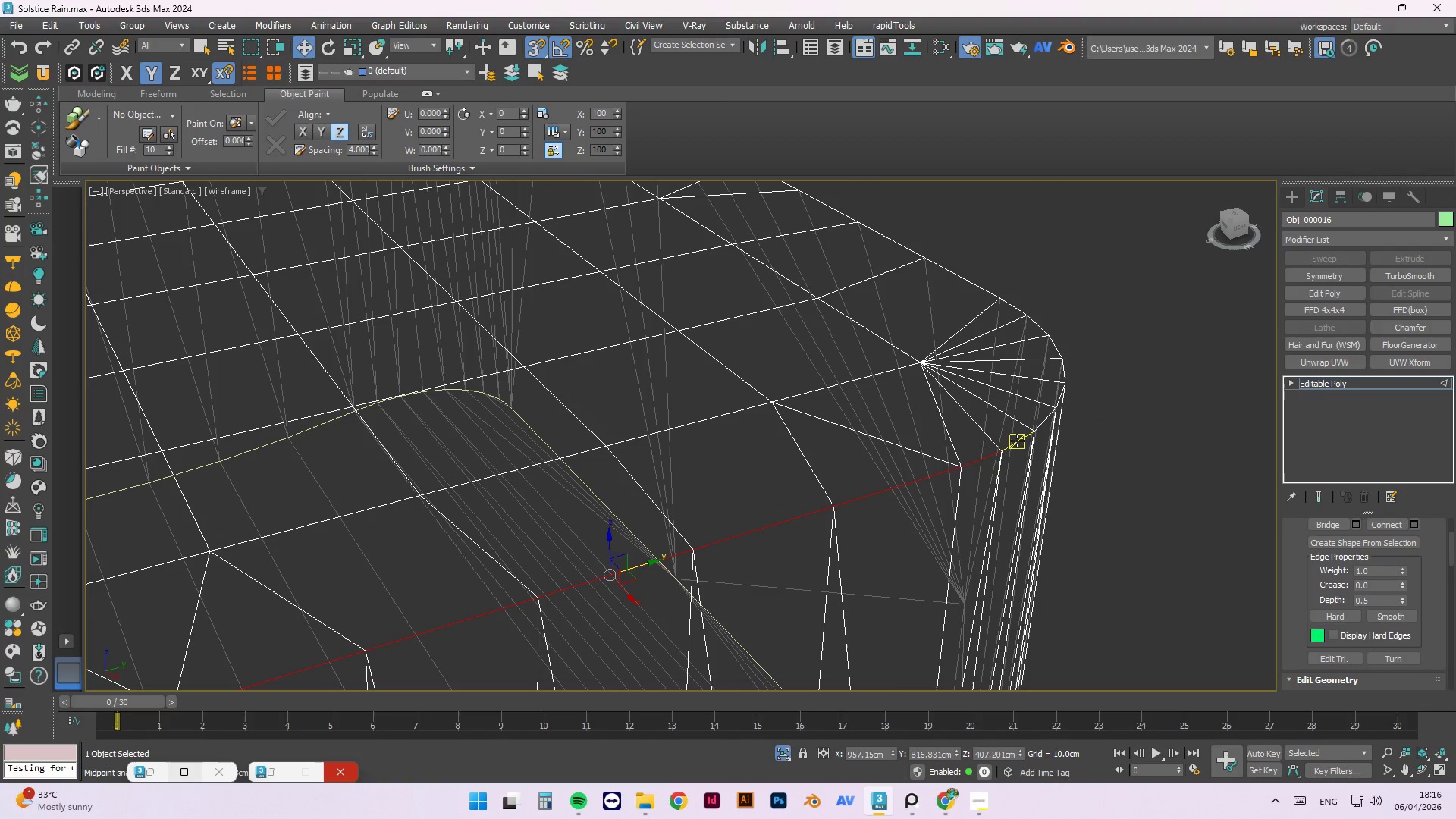 
left_click([1016, 442])
 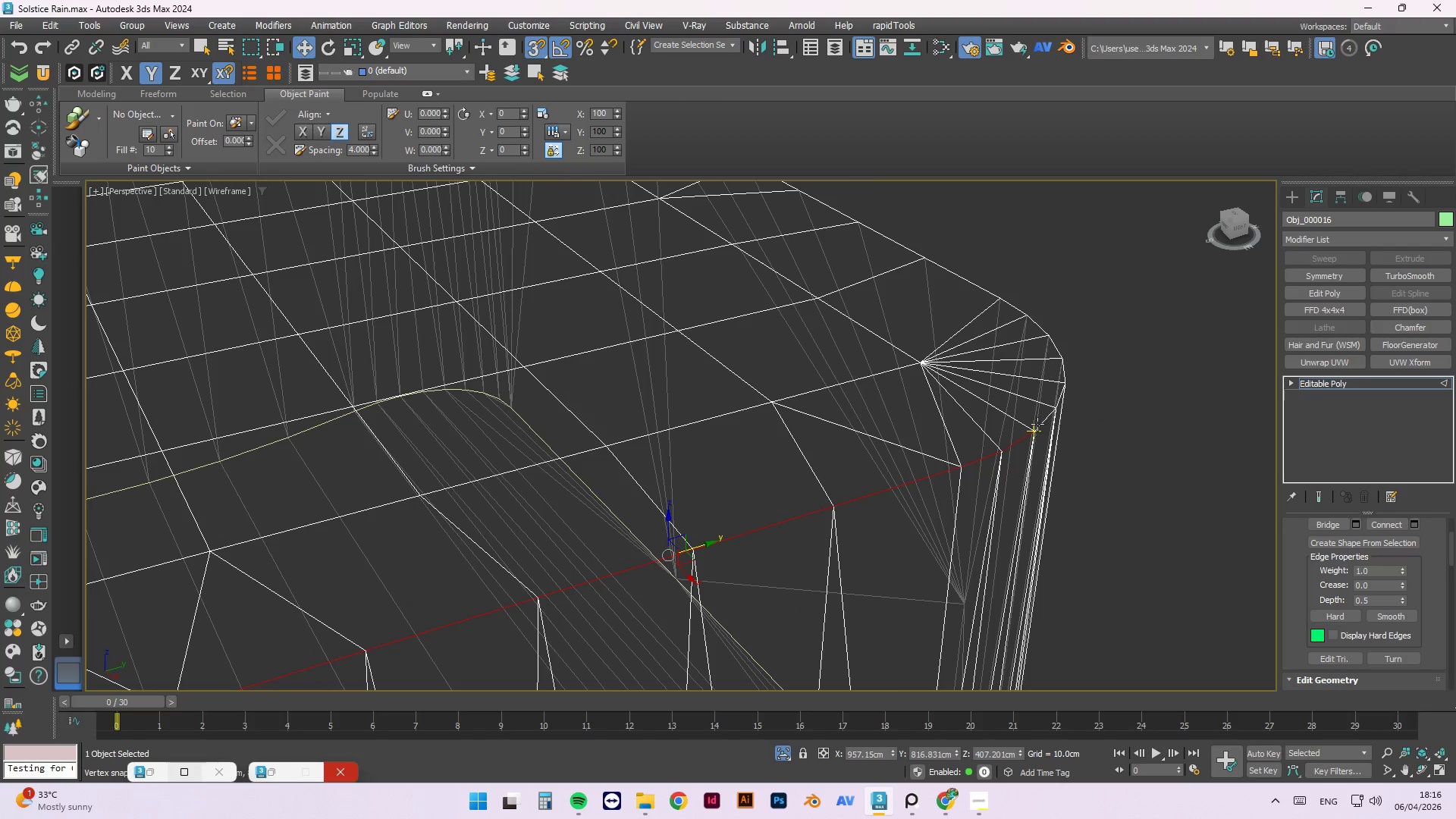 
left_click([1037, 424])
 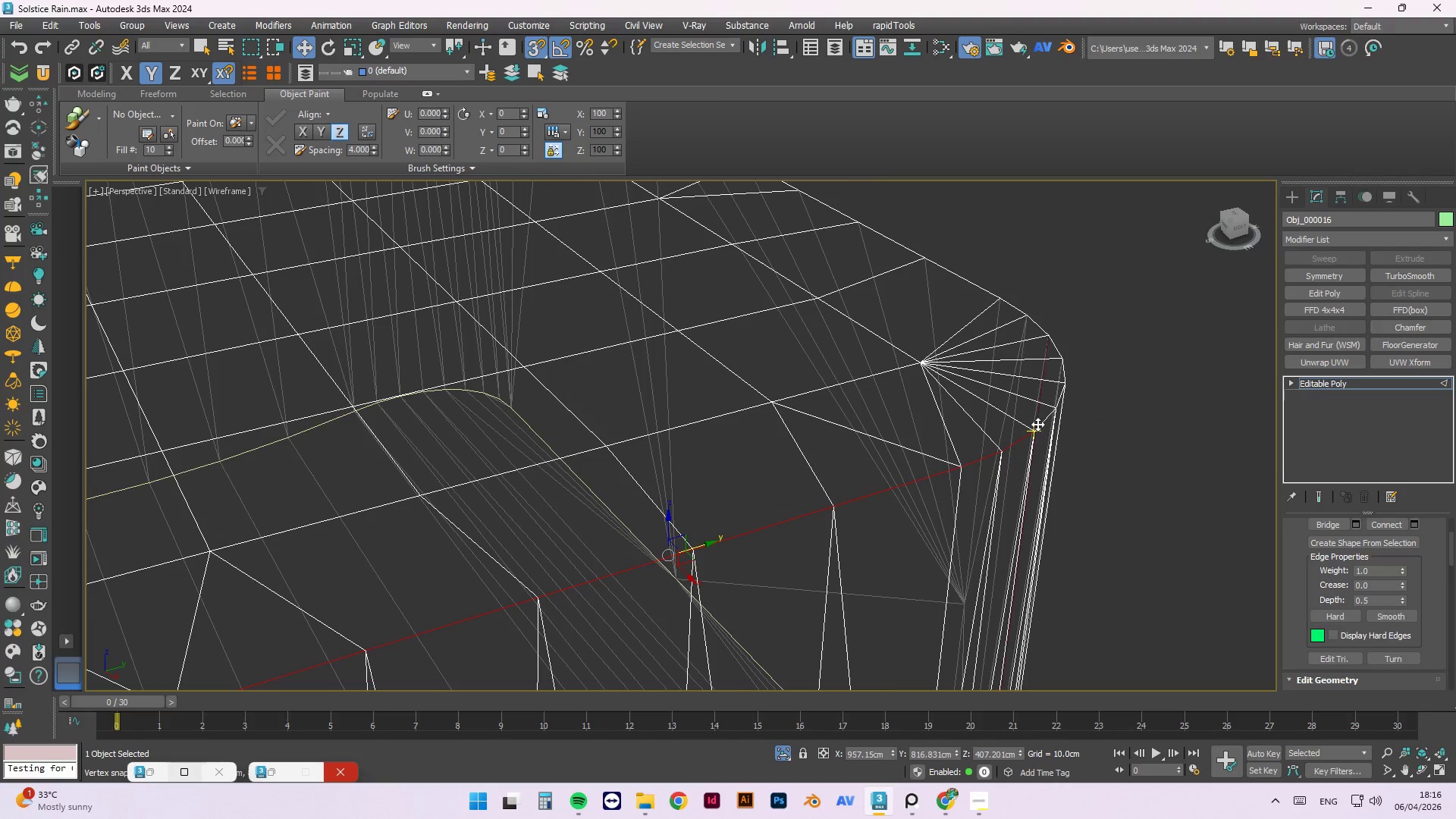 
key(Control+ControlLeft)
 